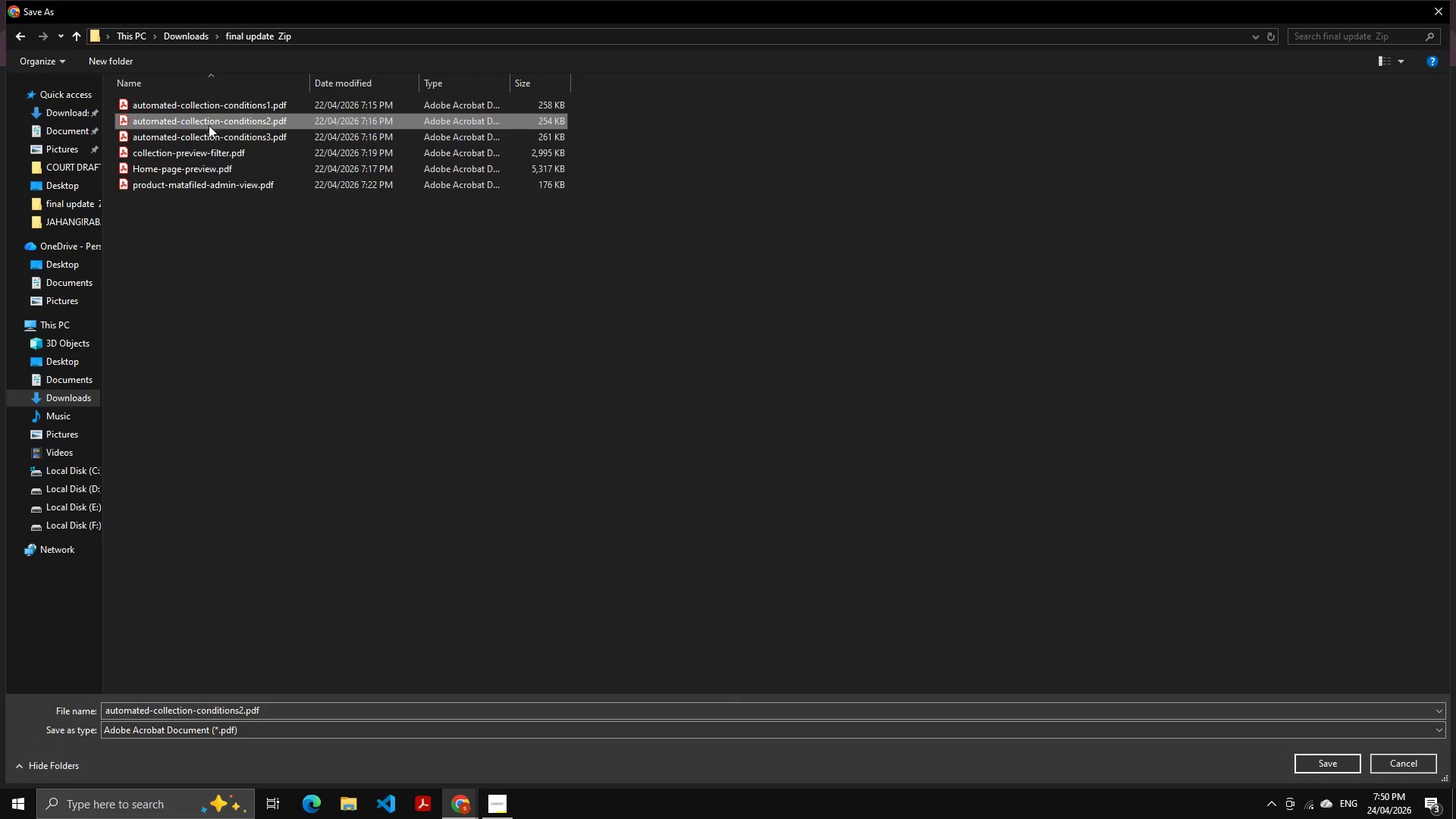 
key(Shift+ShiftLeft)
 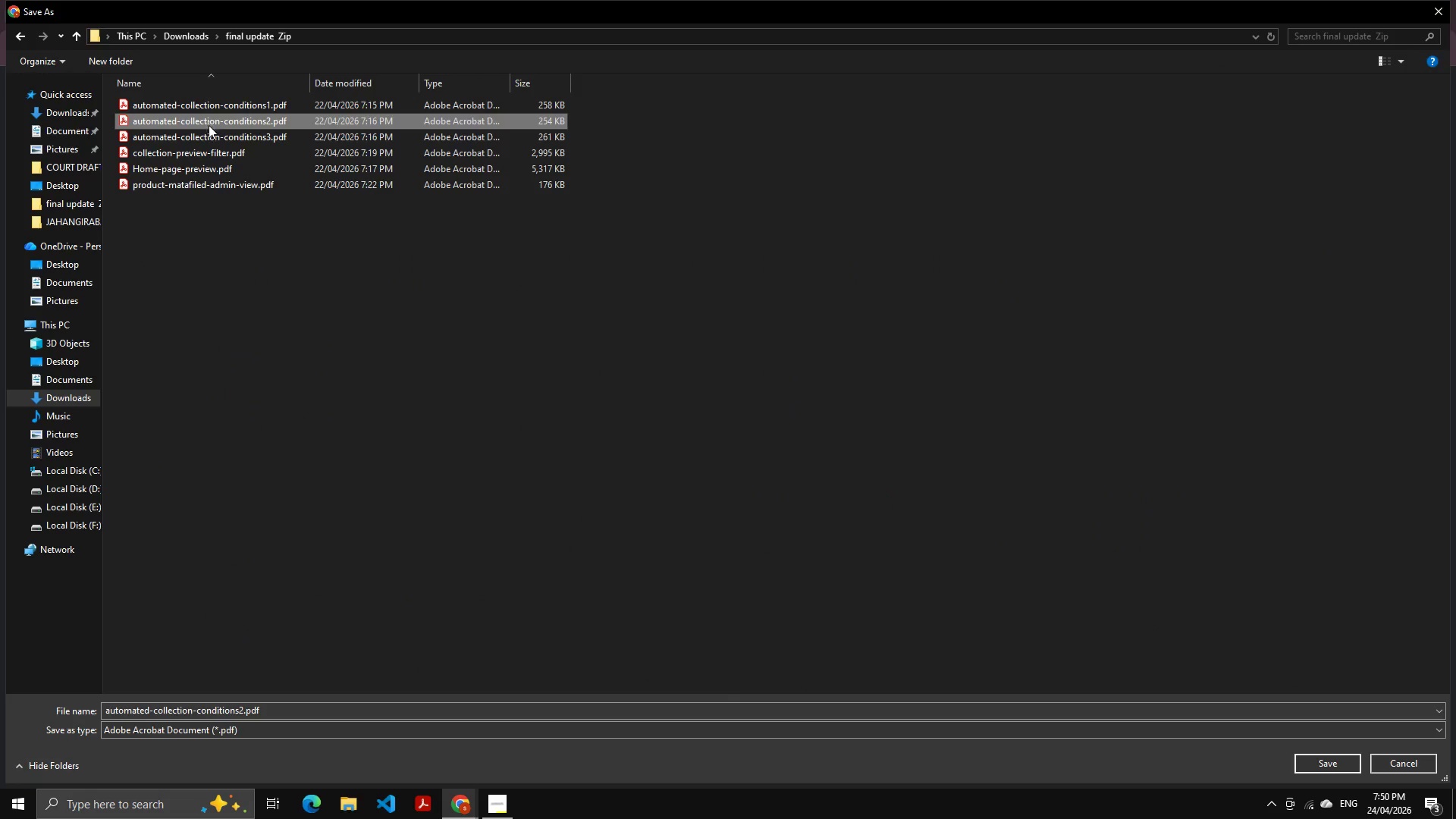 
key(Shift+ShiftLeft)
 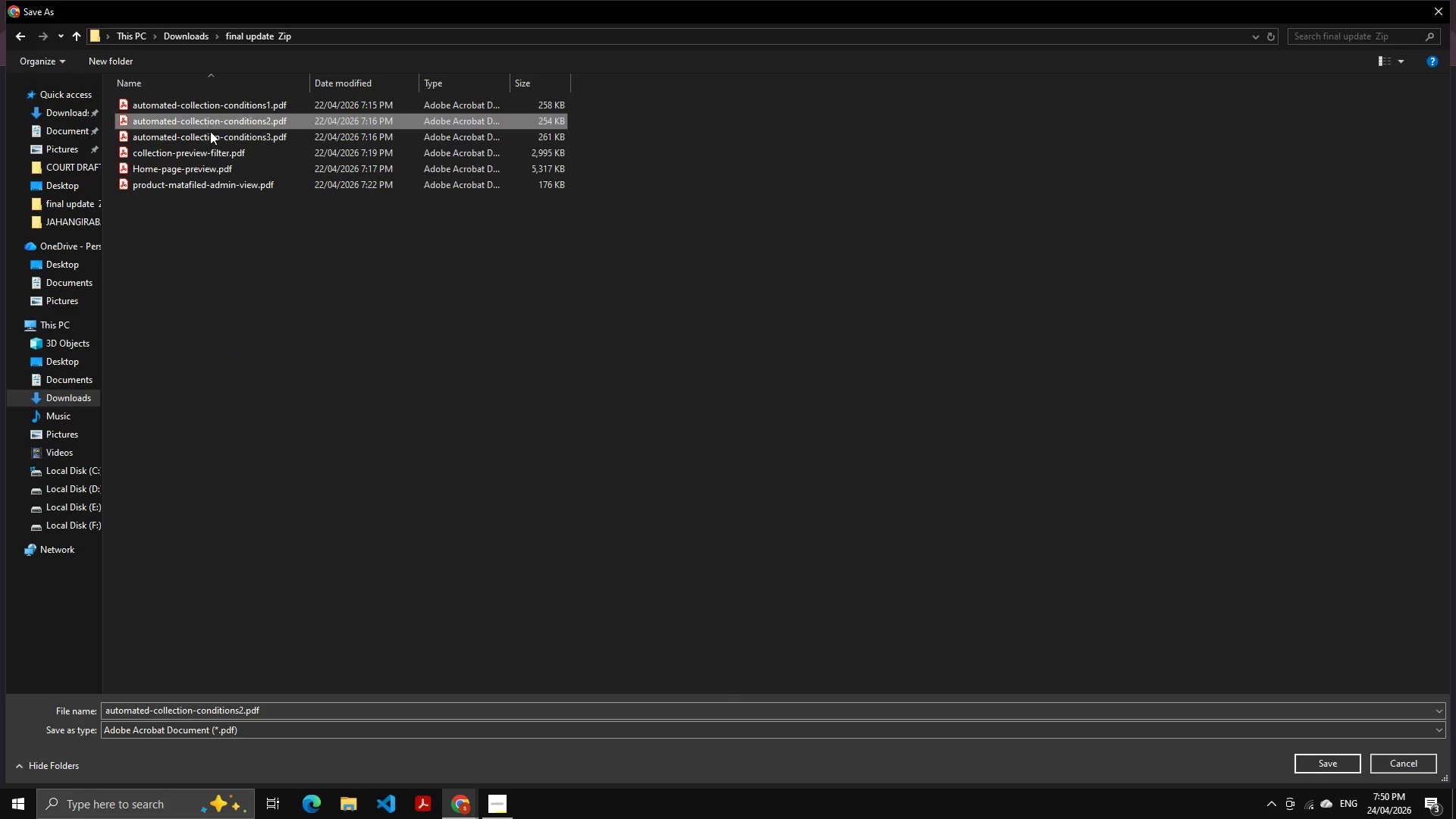 
key(Shift+ShiftLeft)
 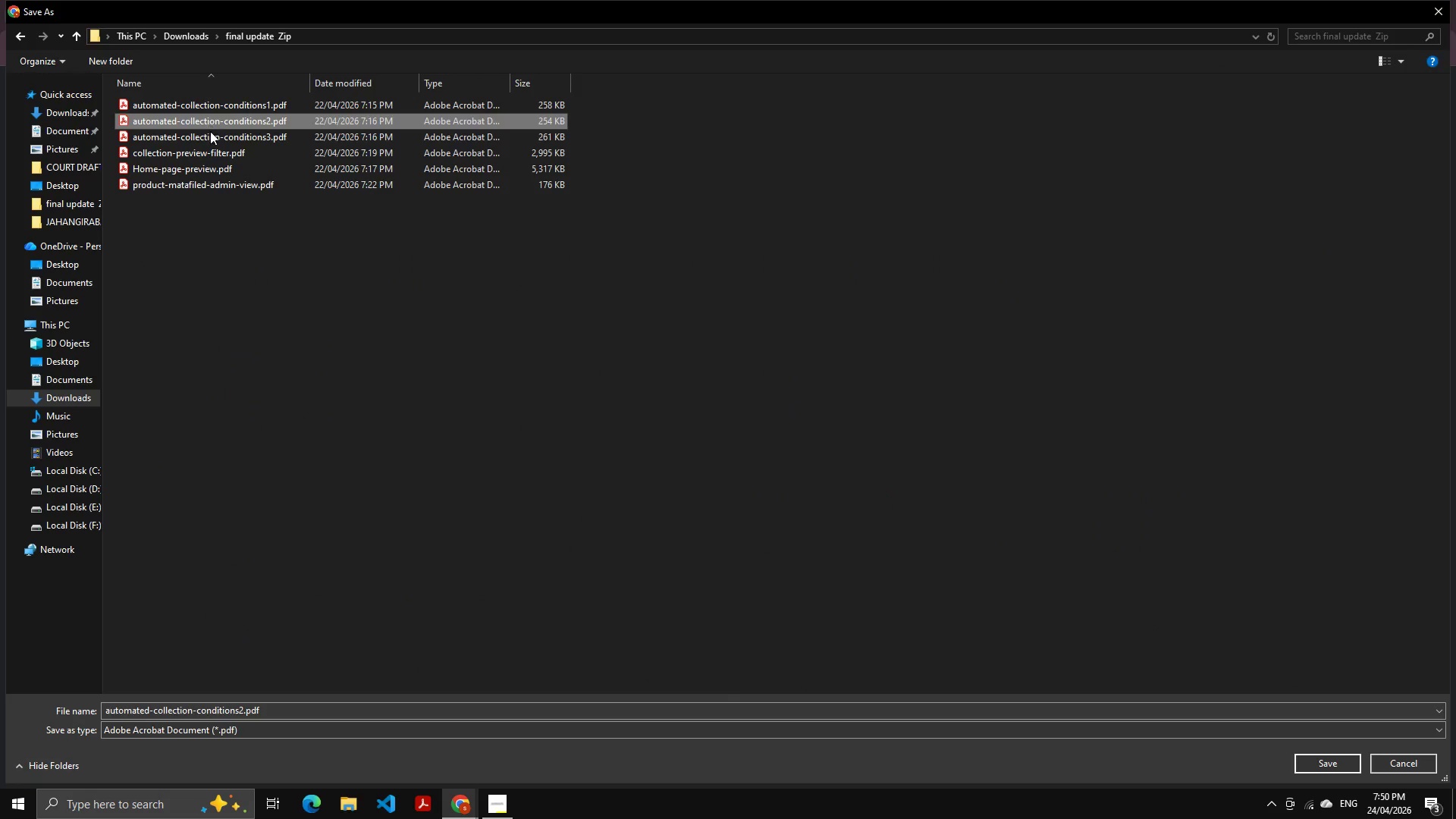 
key(Shift+ShiftLeft)
 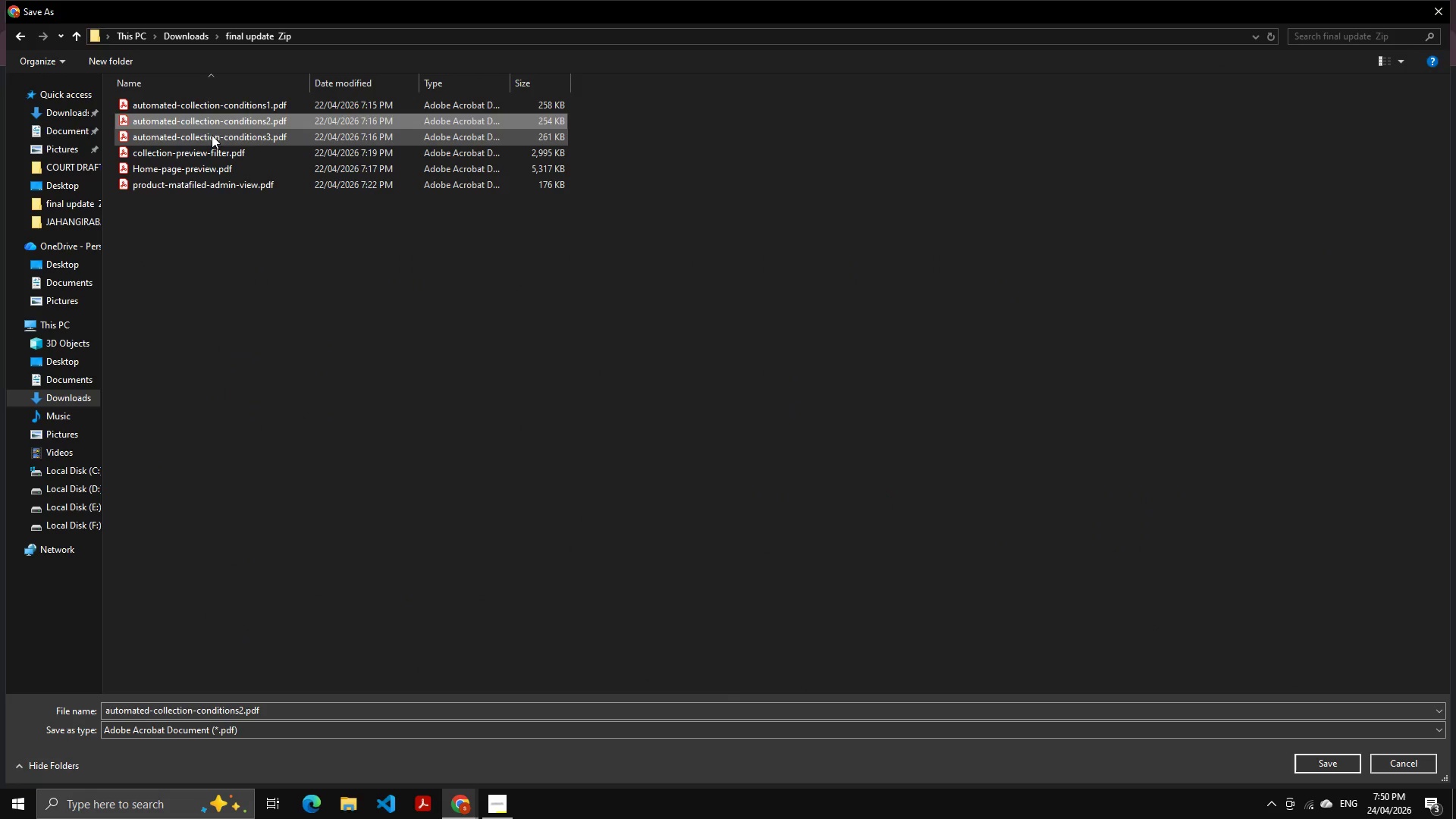 
key(Shift+ShiftLeft)
 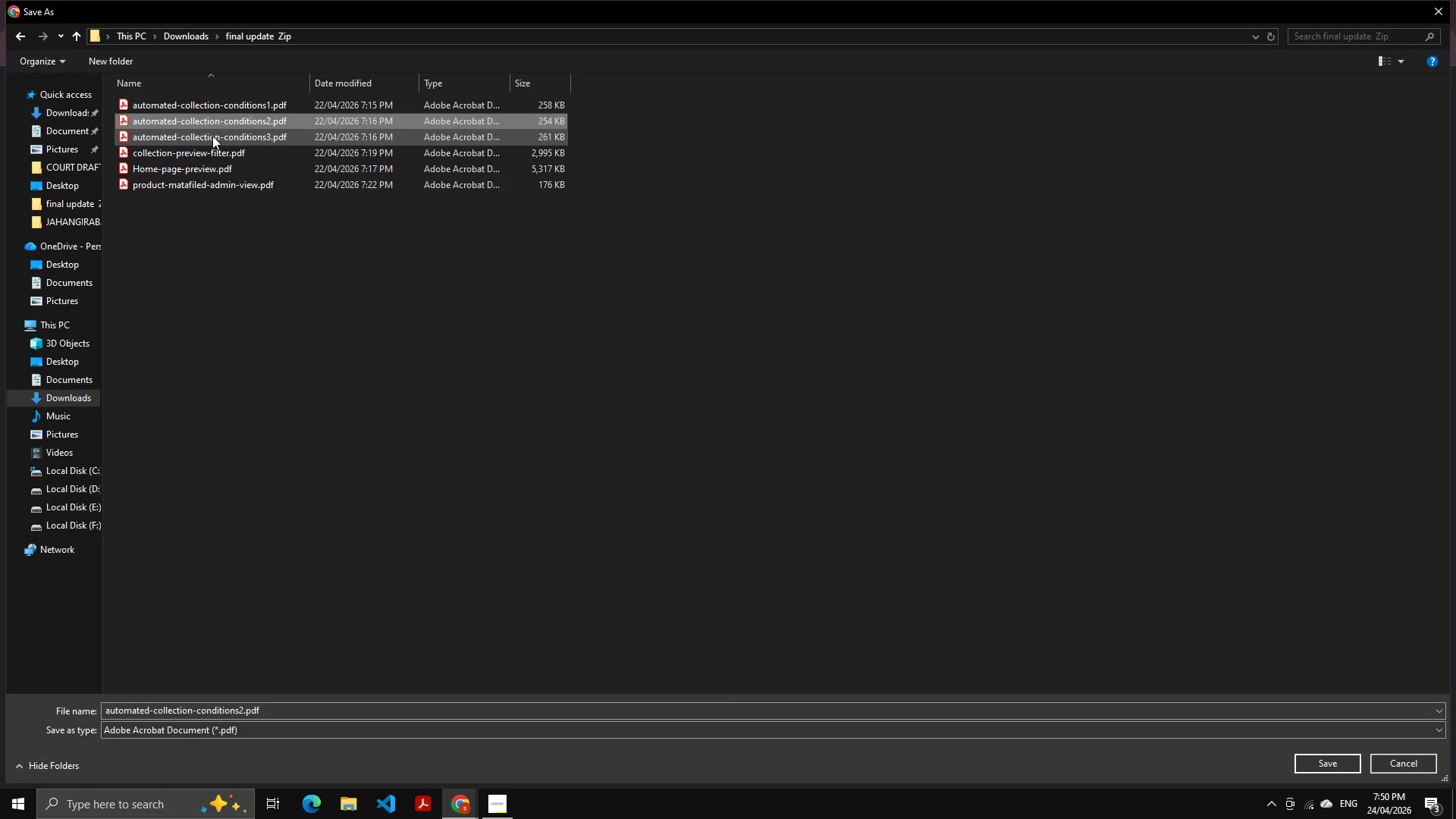 
hold_key(key=ControlLeft, duration=1.45)
left_click([212, 136])
 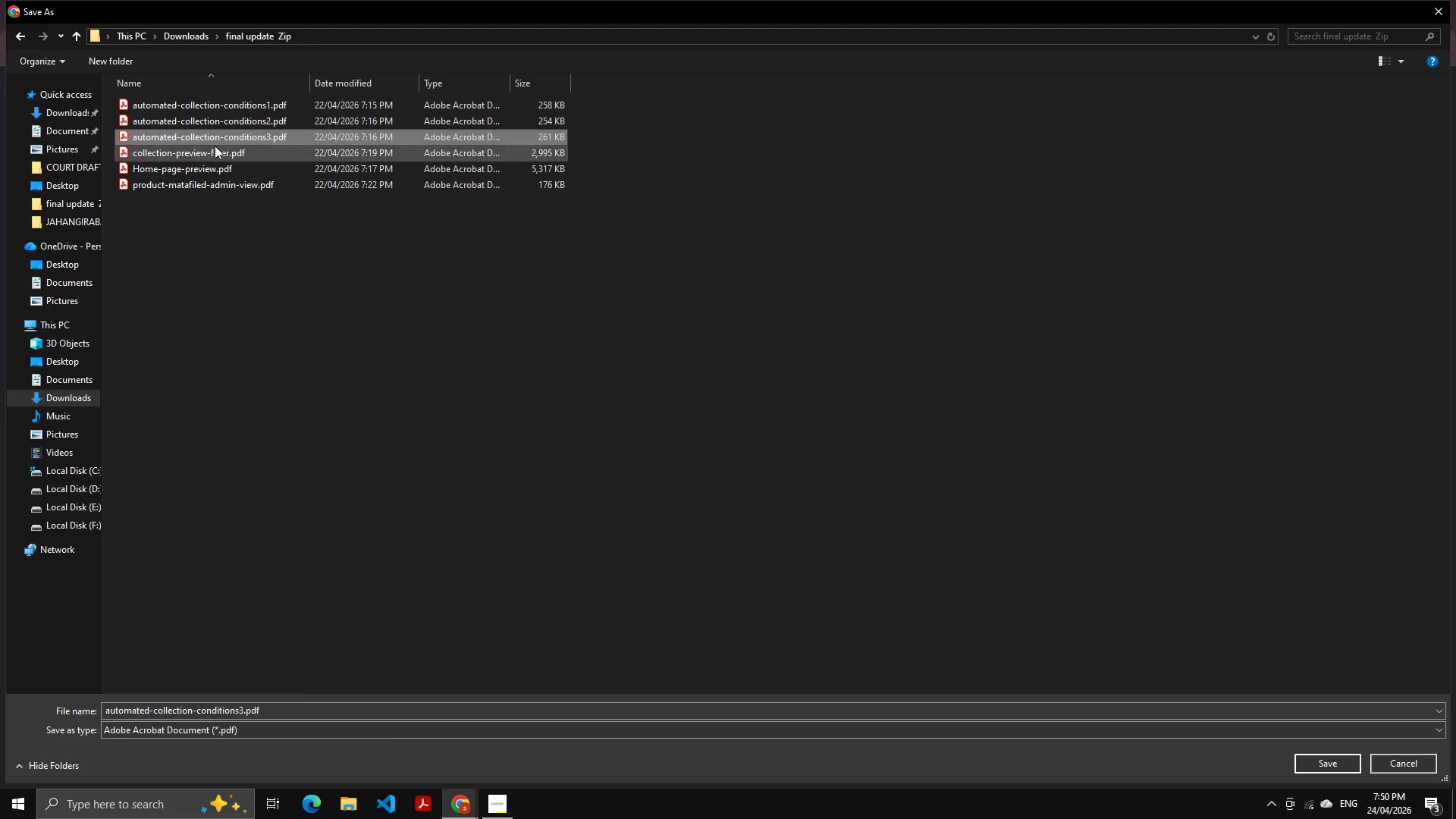 
double_click([215, 146])
 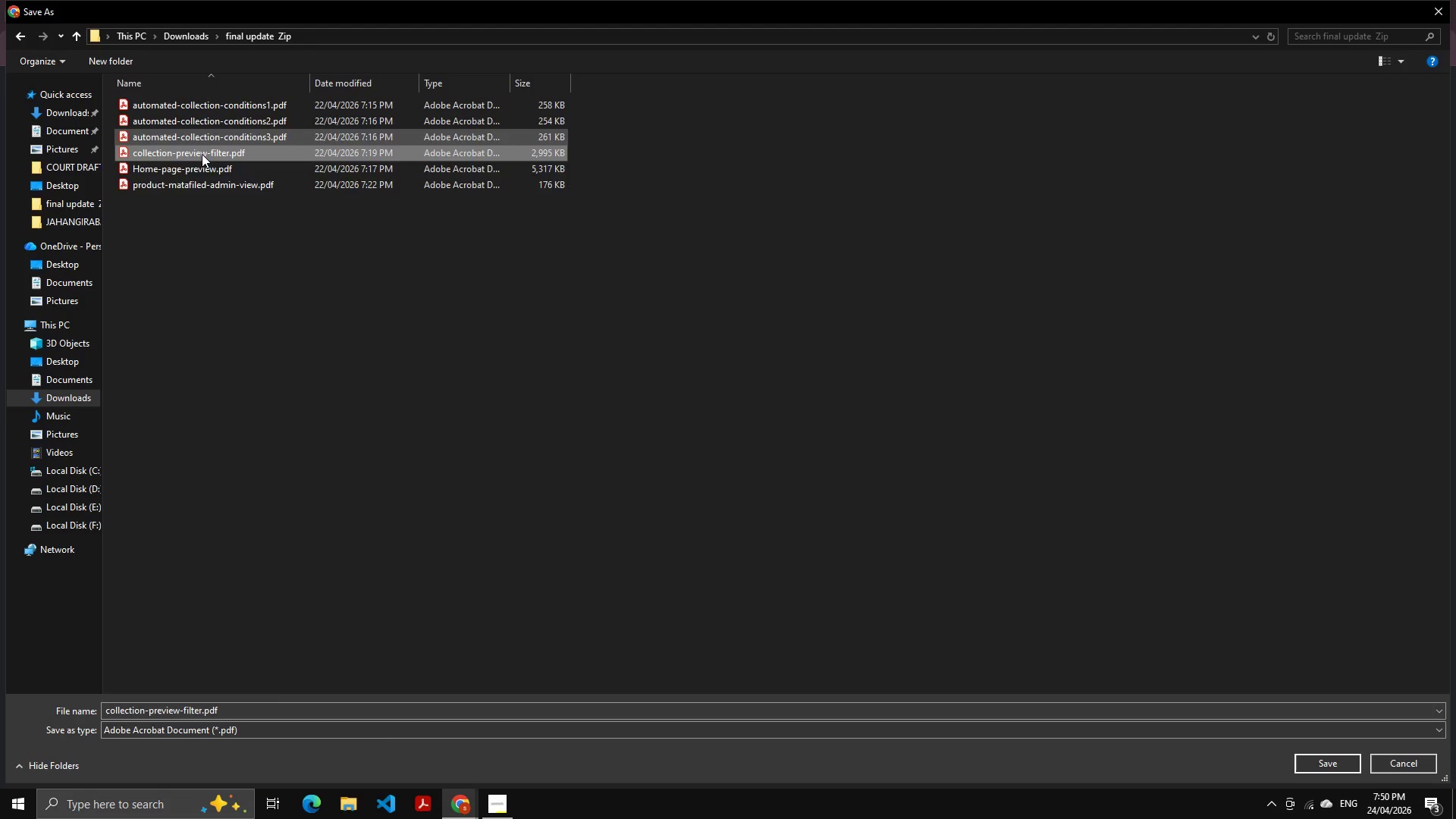 
left_click([192, 189])
 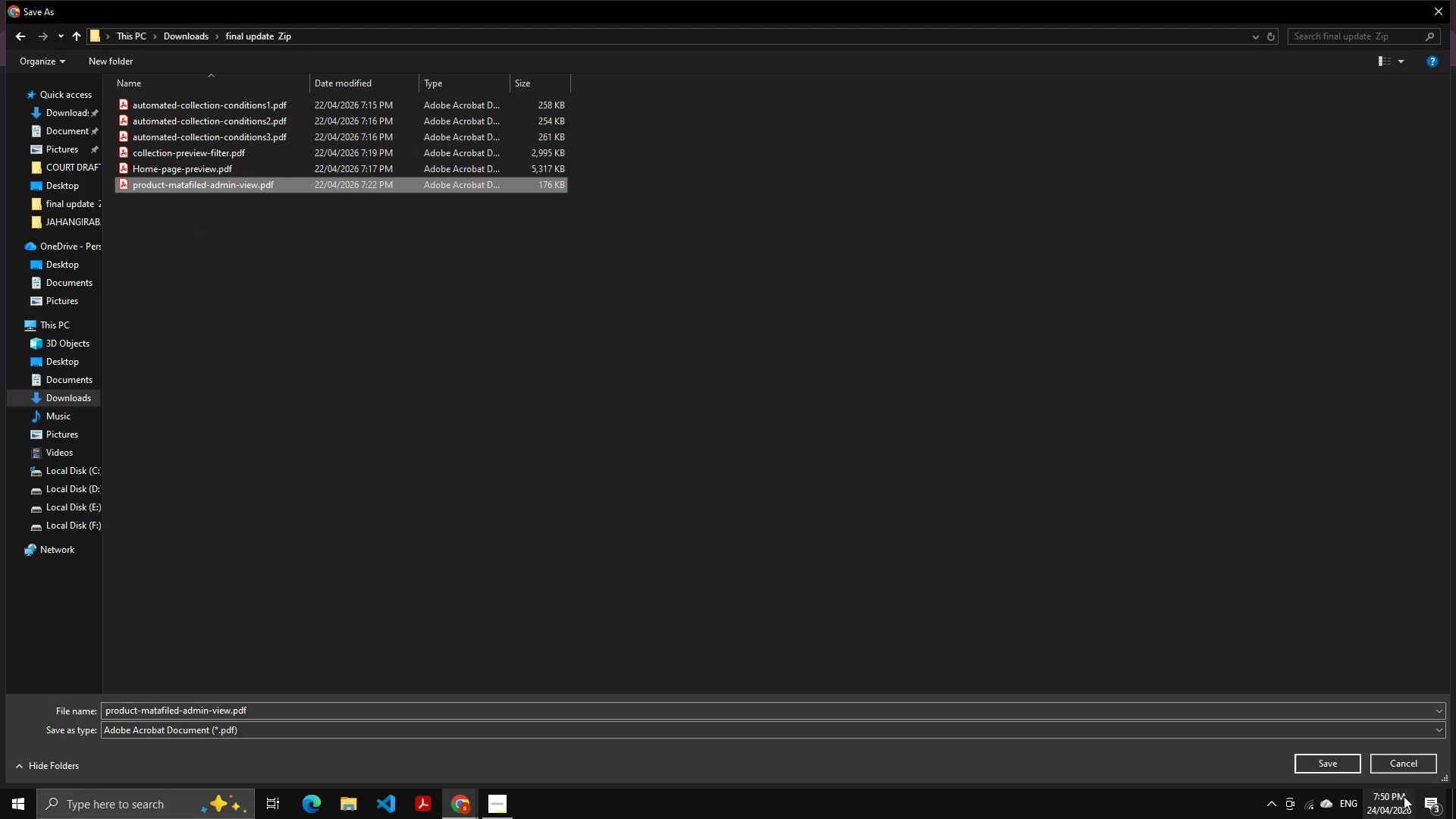 
left_click([1404, 764])
 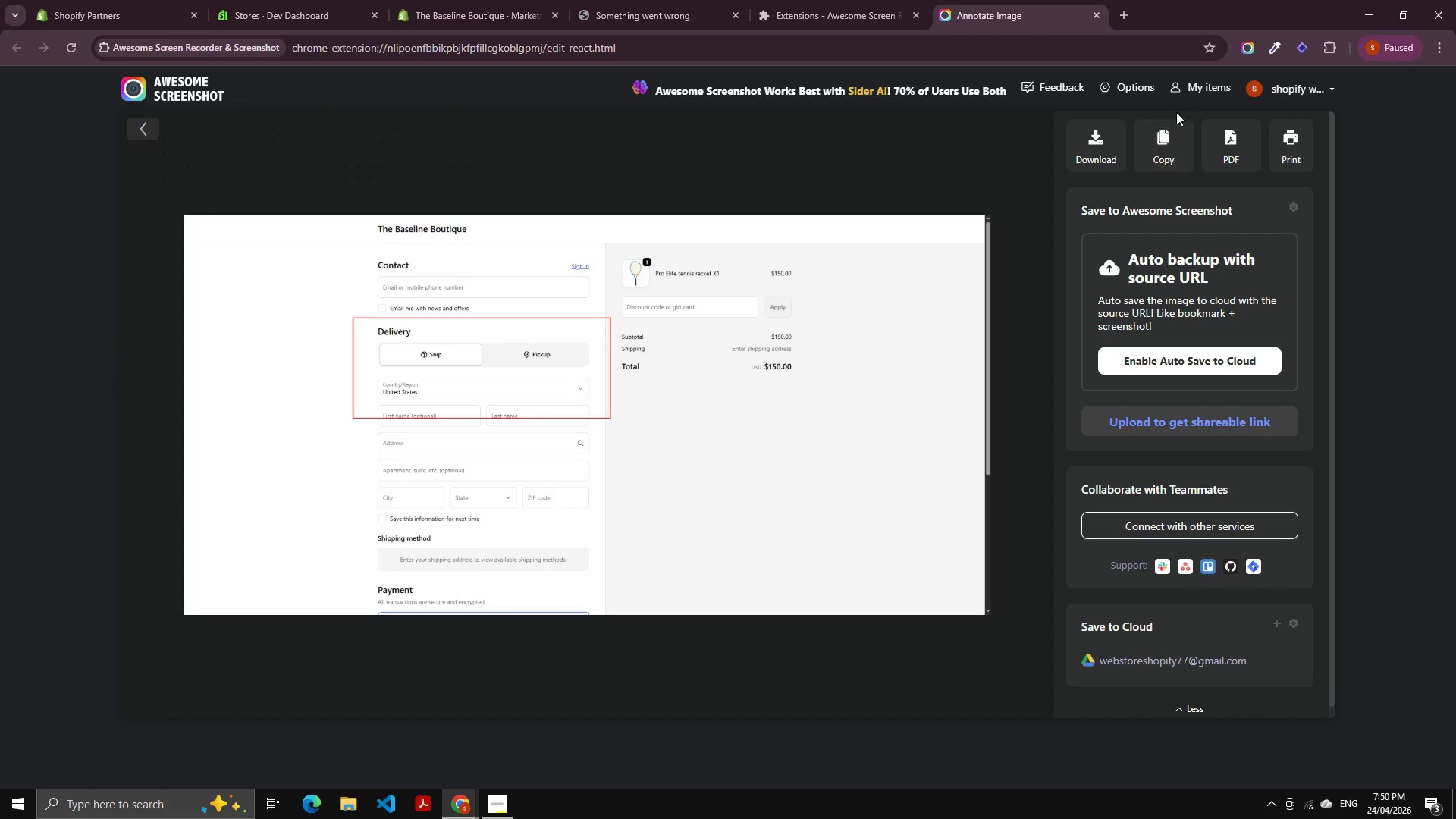 
left_click([1221, 138])
 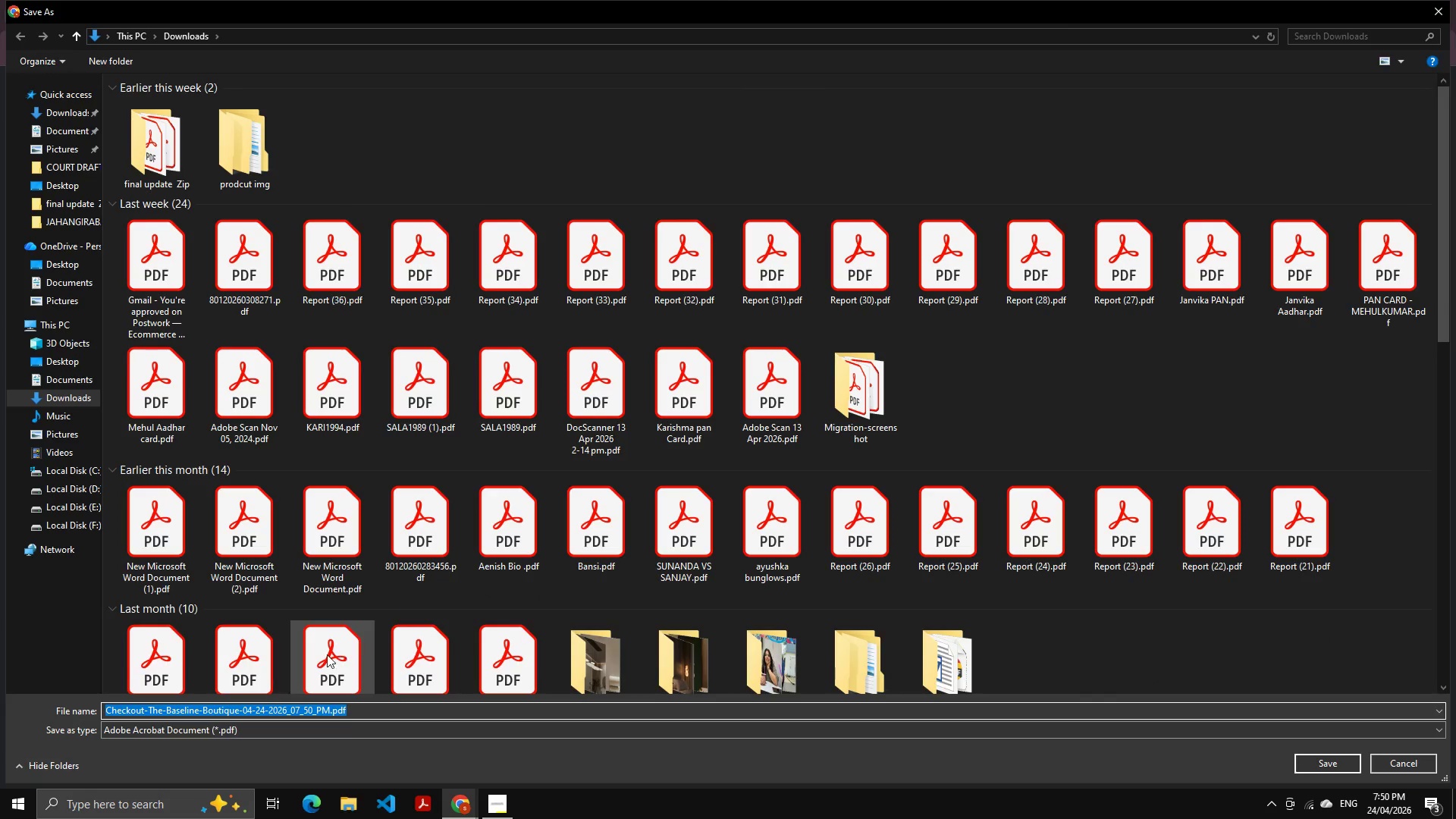 
key(Alt+AltLeft)
 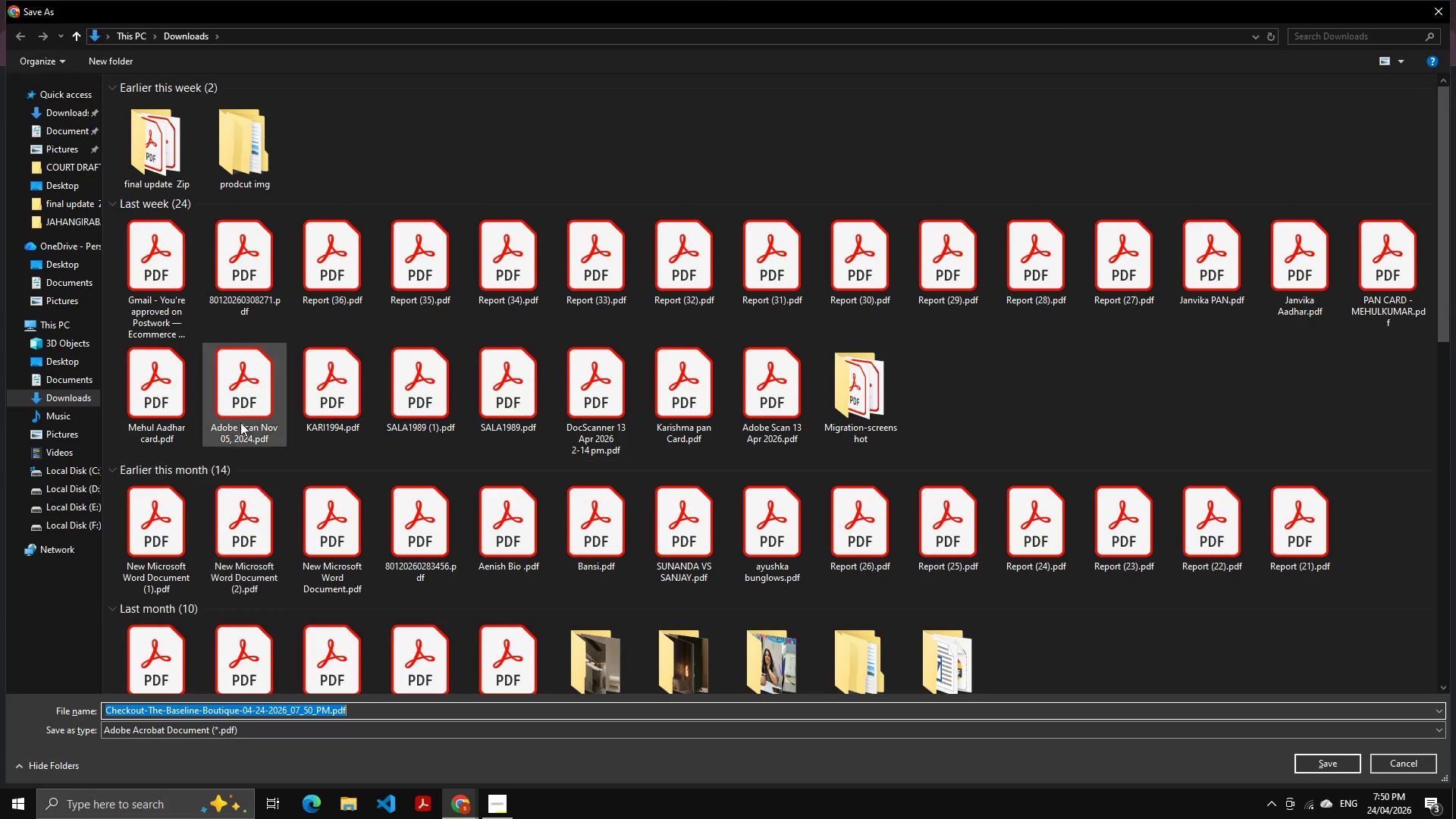 
key(Alt+Tab)
 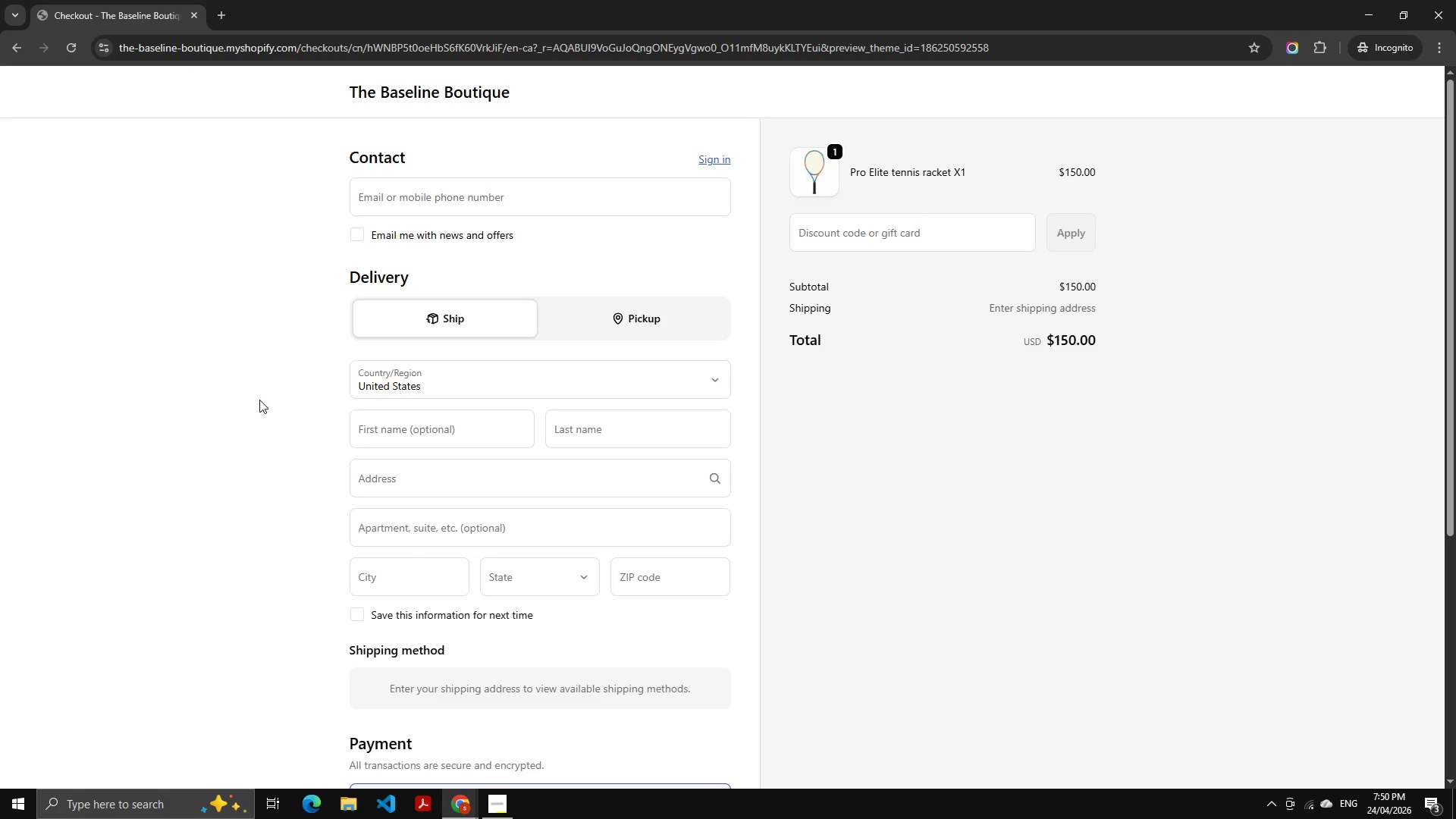 
key(Alt+AltLeft)
 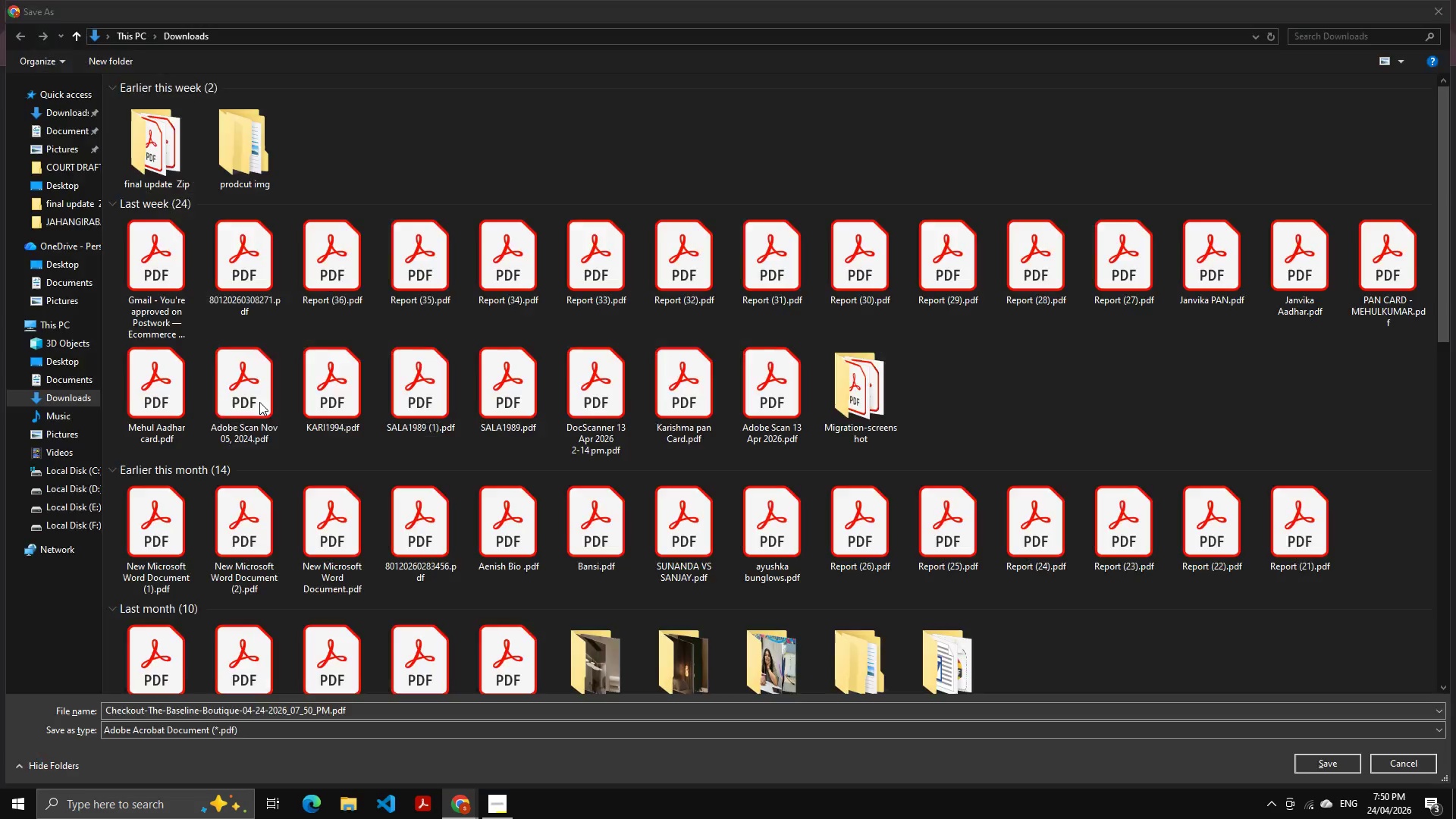 
key(Alt+Tab)
 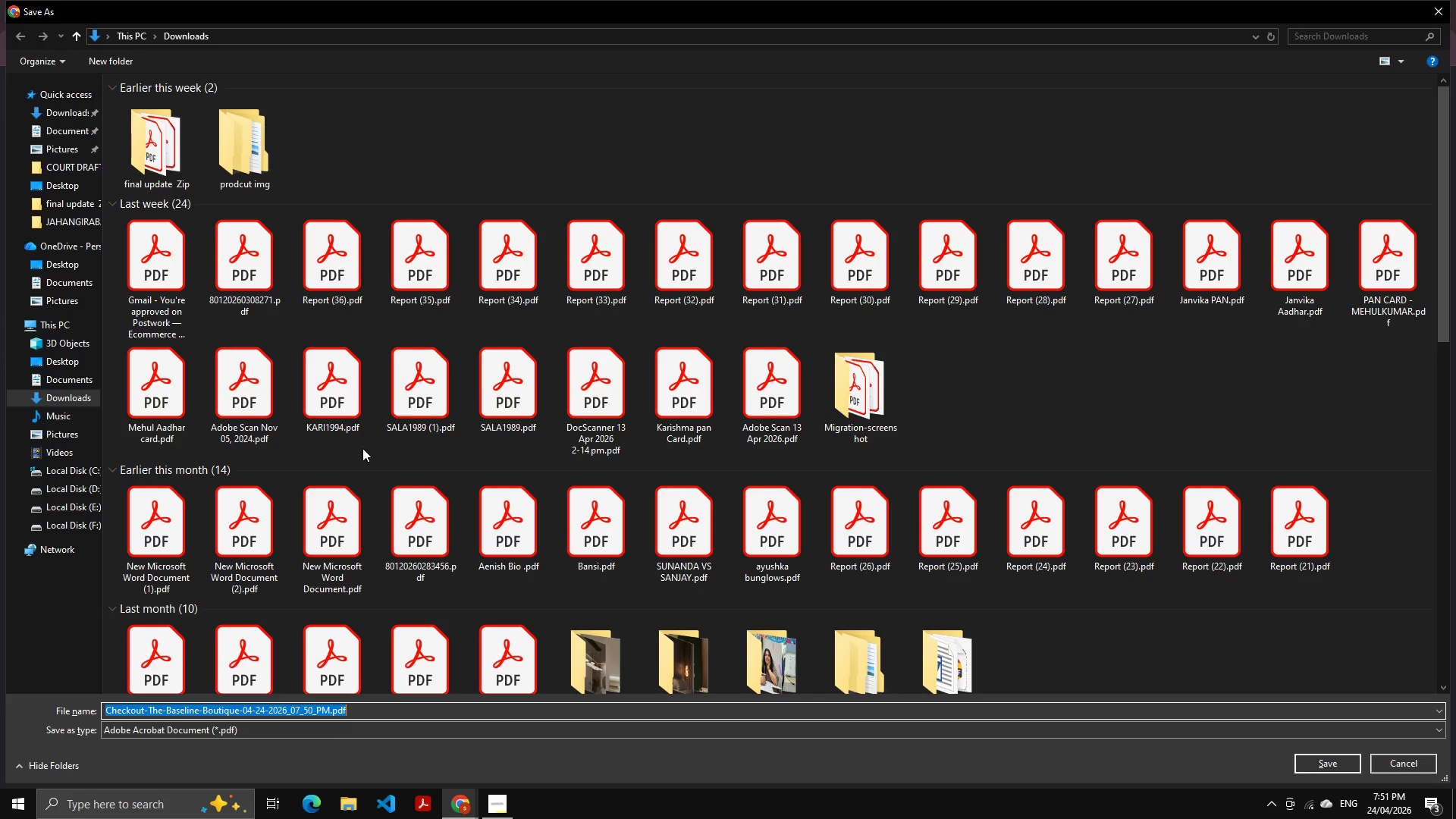 
wait(16.48)
 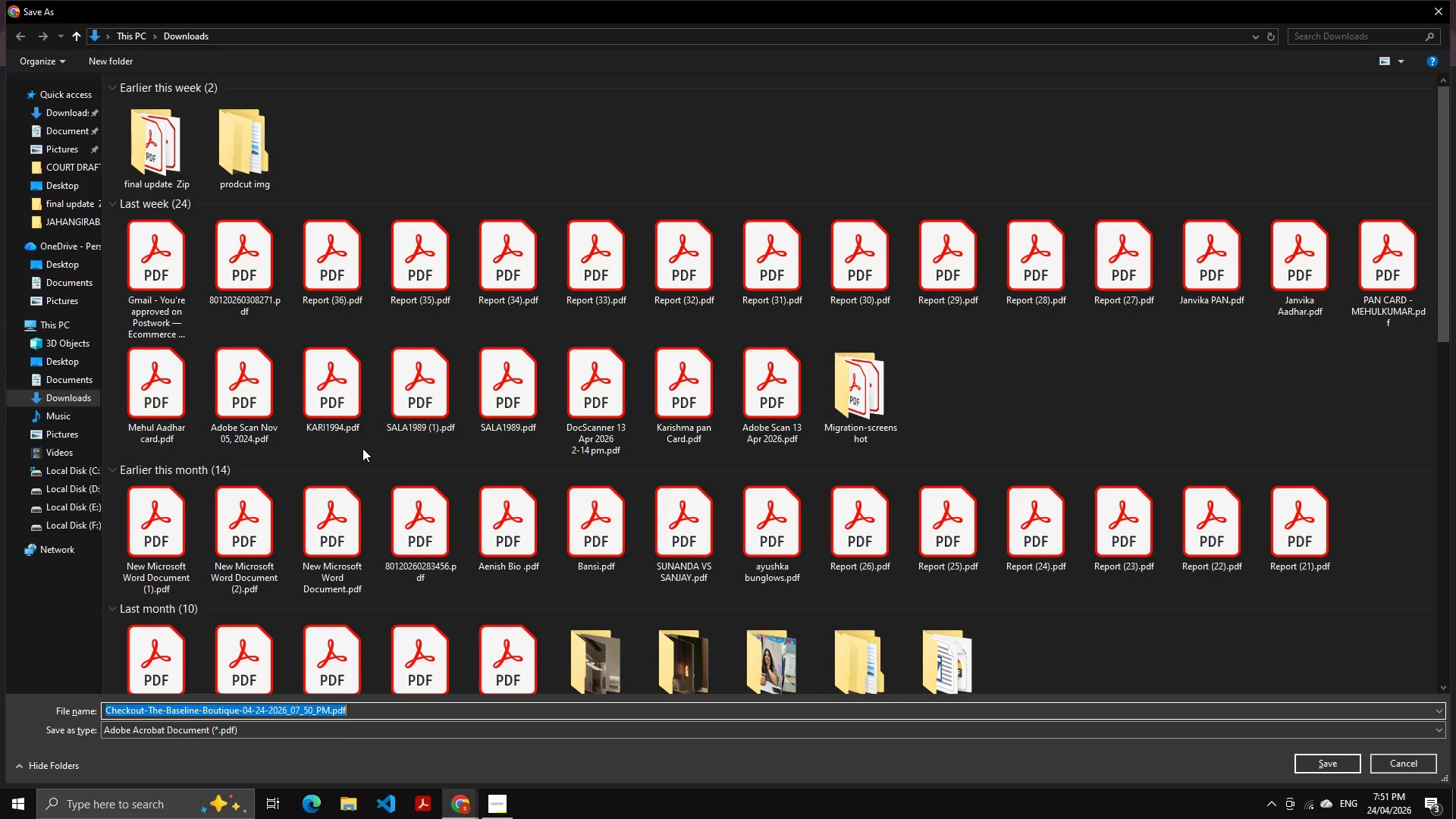 
scroll: coordinate [630, 516], scroll_direction: down, amount: 1.0
 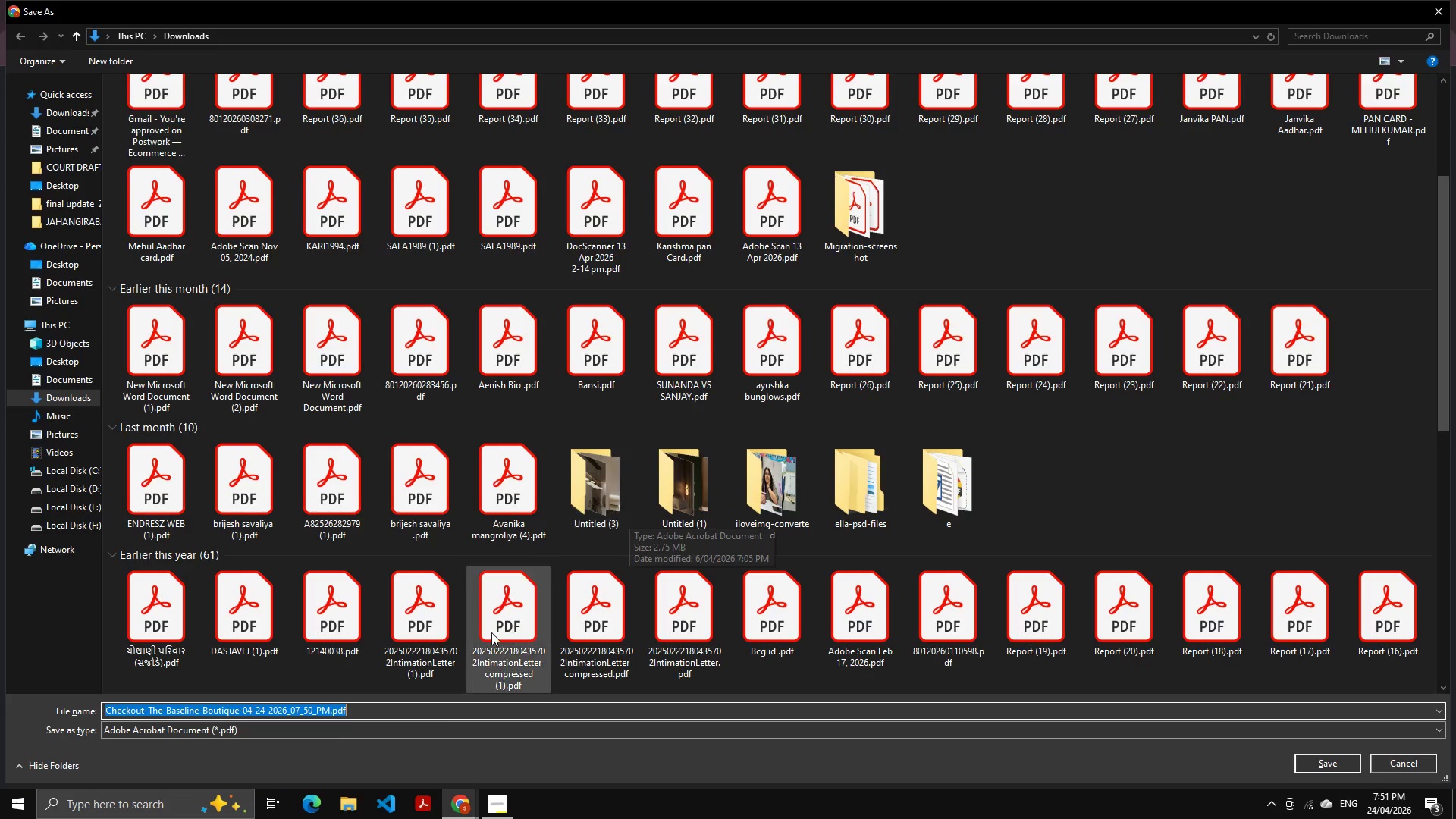 
left_click([328, 707])
 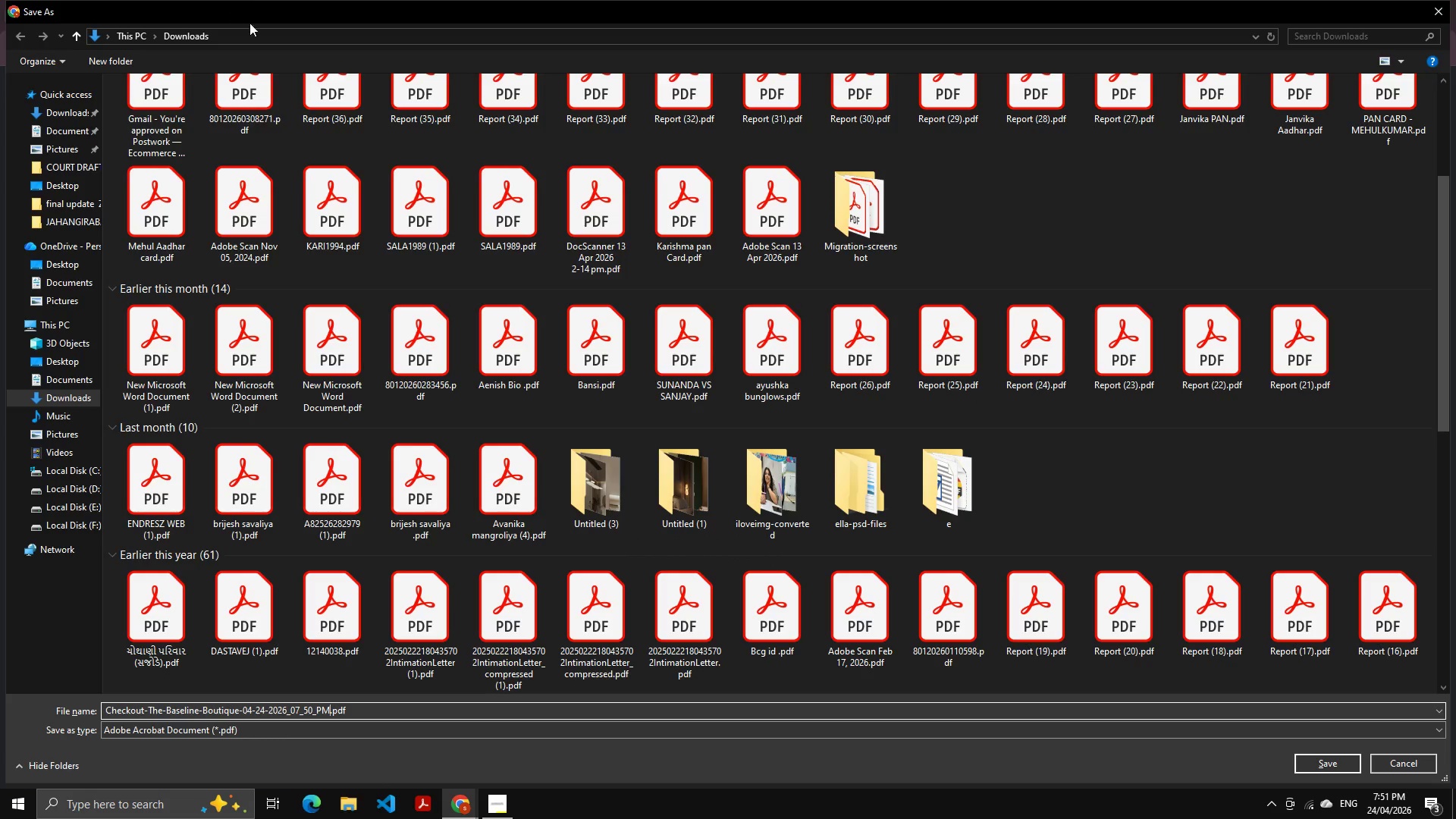 
left_click([231, 129])
 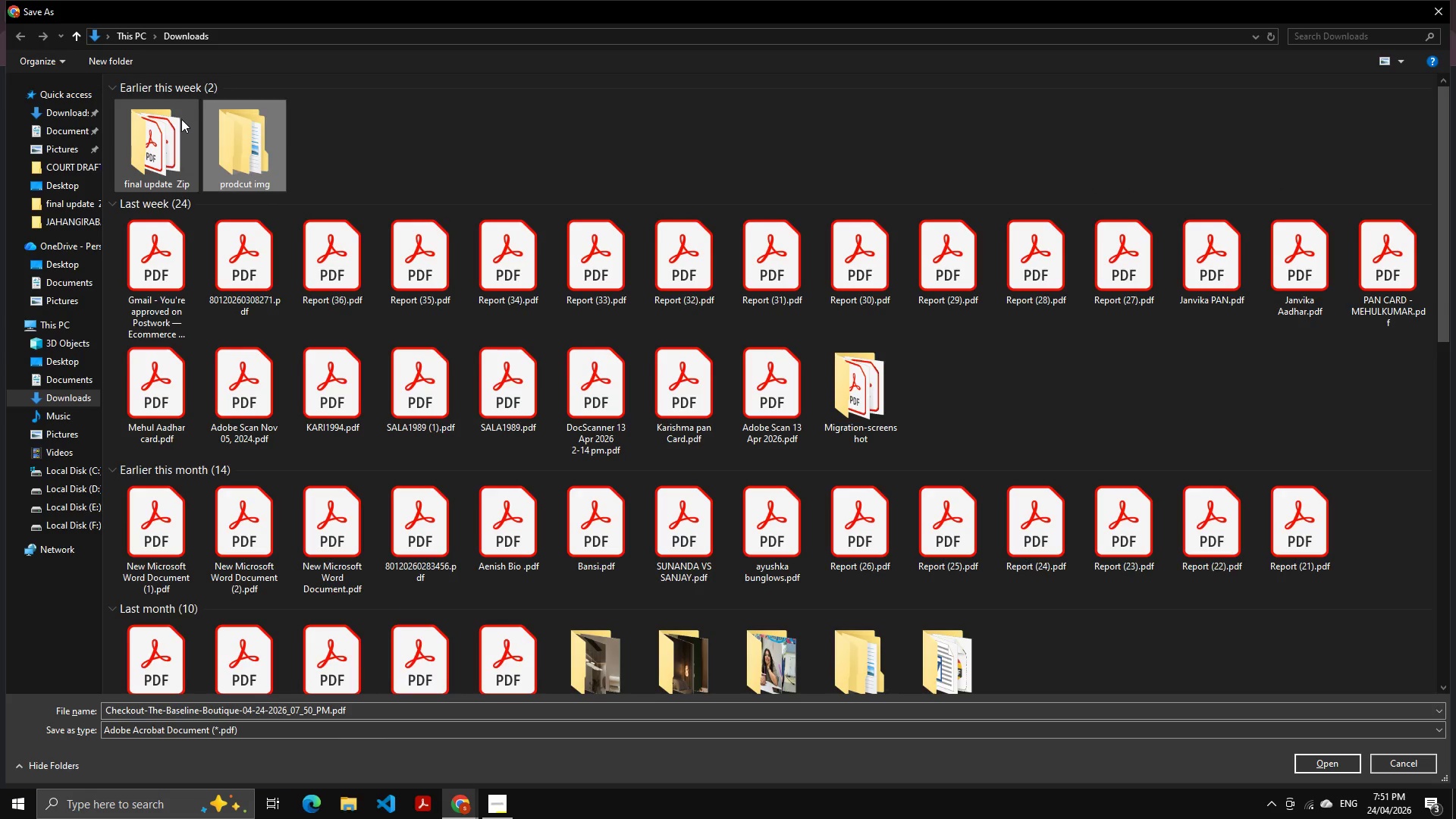 
scroll: coordinate [256, 226], scroll_direction: up, amount: 12.0
 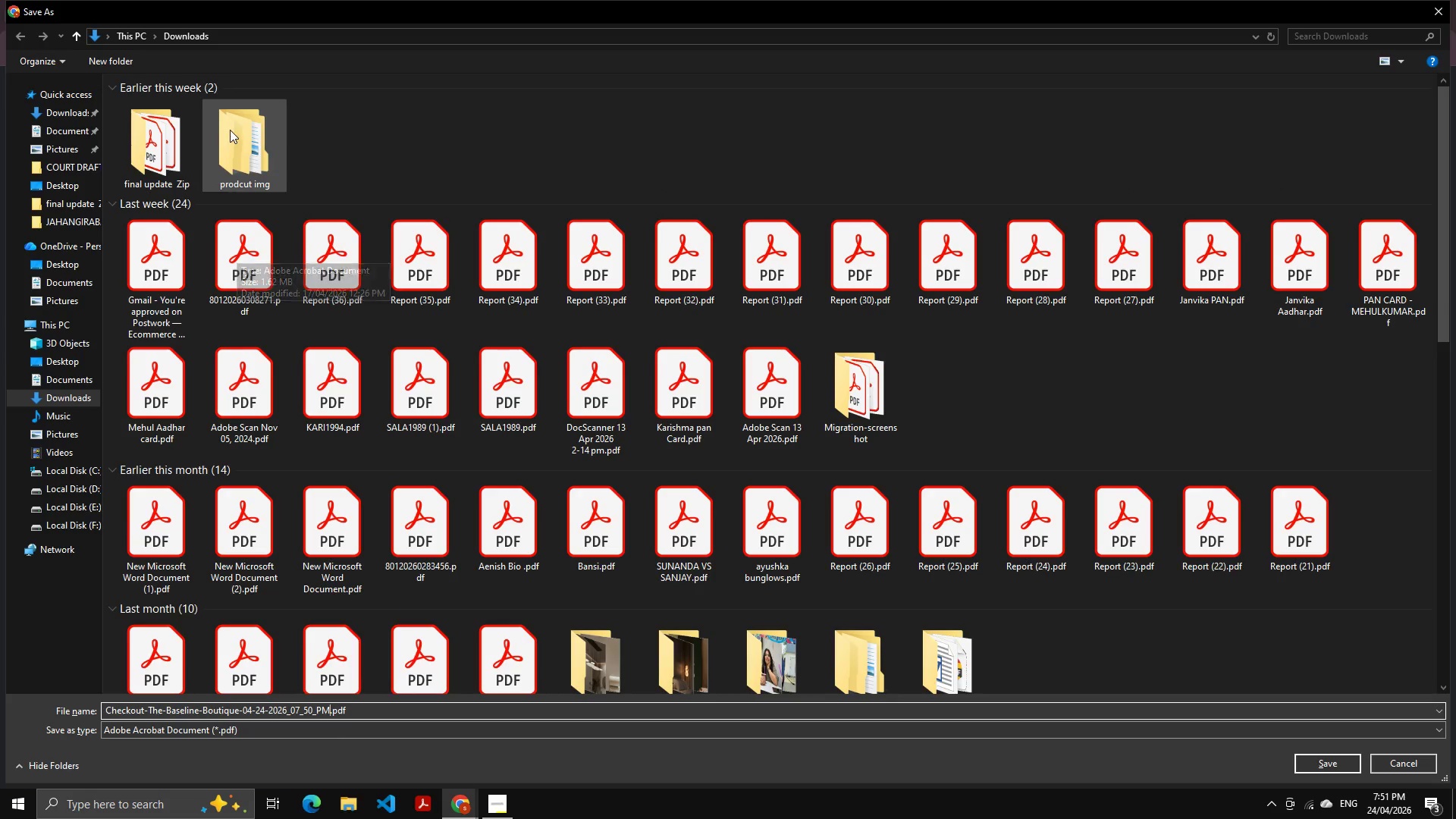 
double_click([181, 119])
 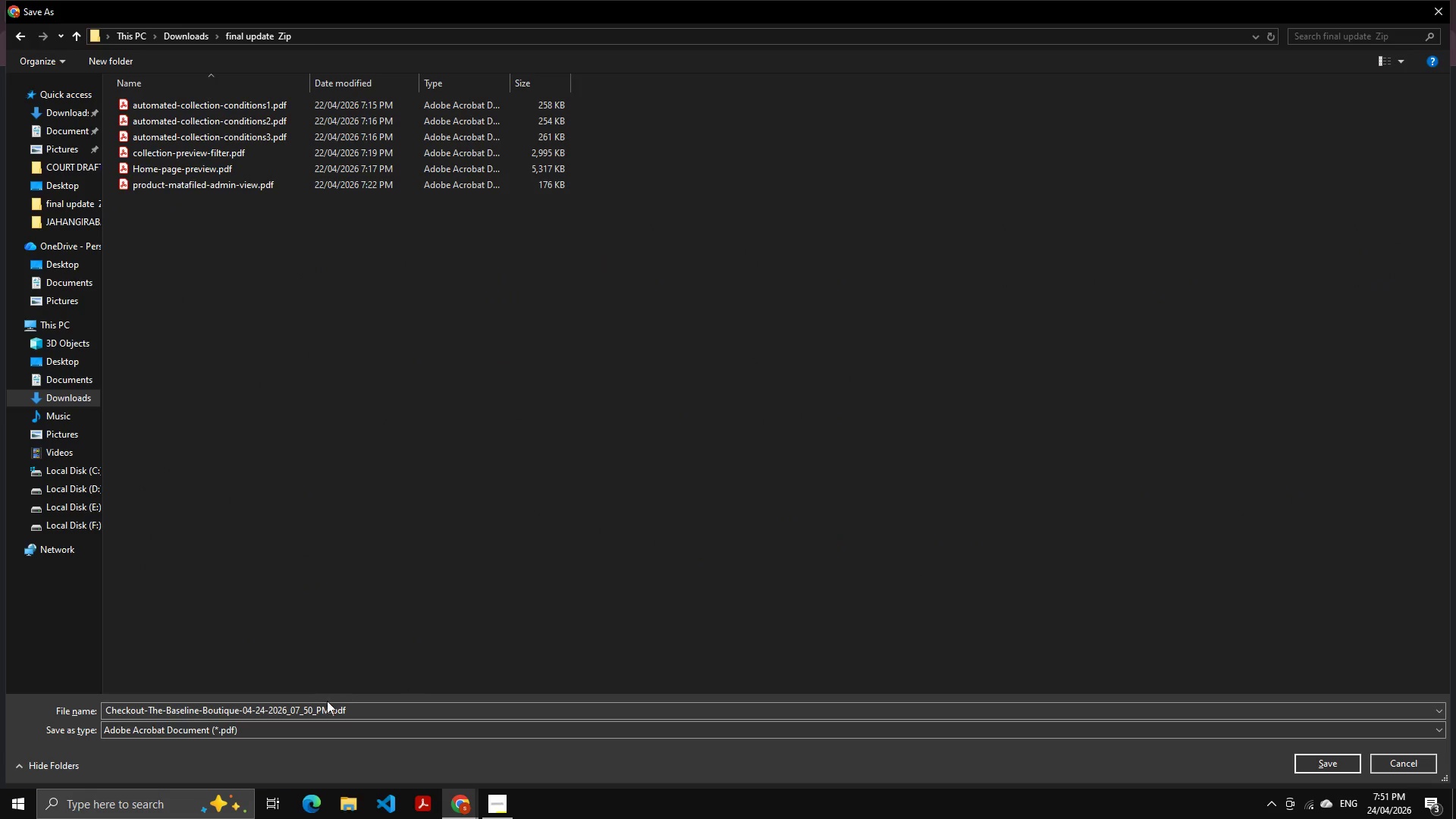 
left_click_drag(start_coordinate=[328, 706], to_coordinate=[316, 703])
 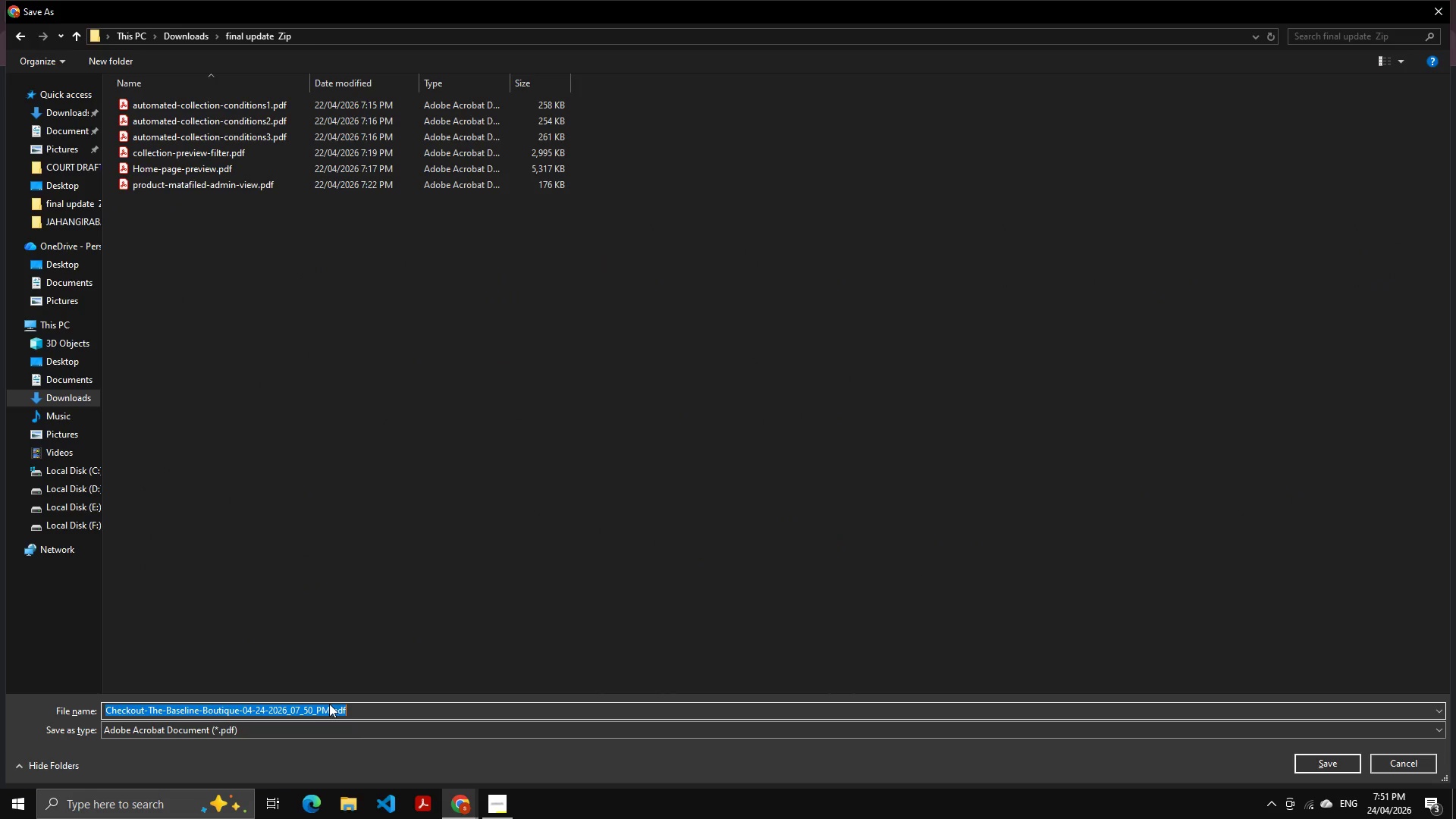 
left_click([329, 704])
 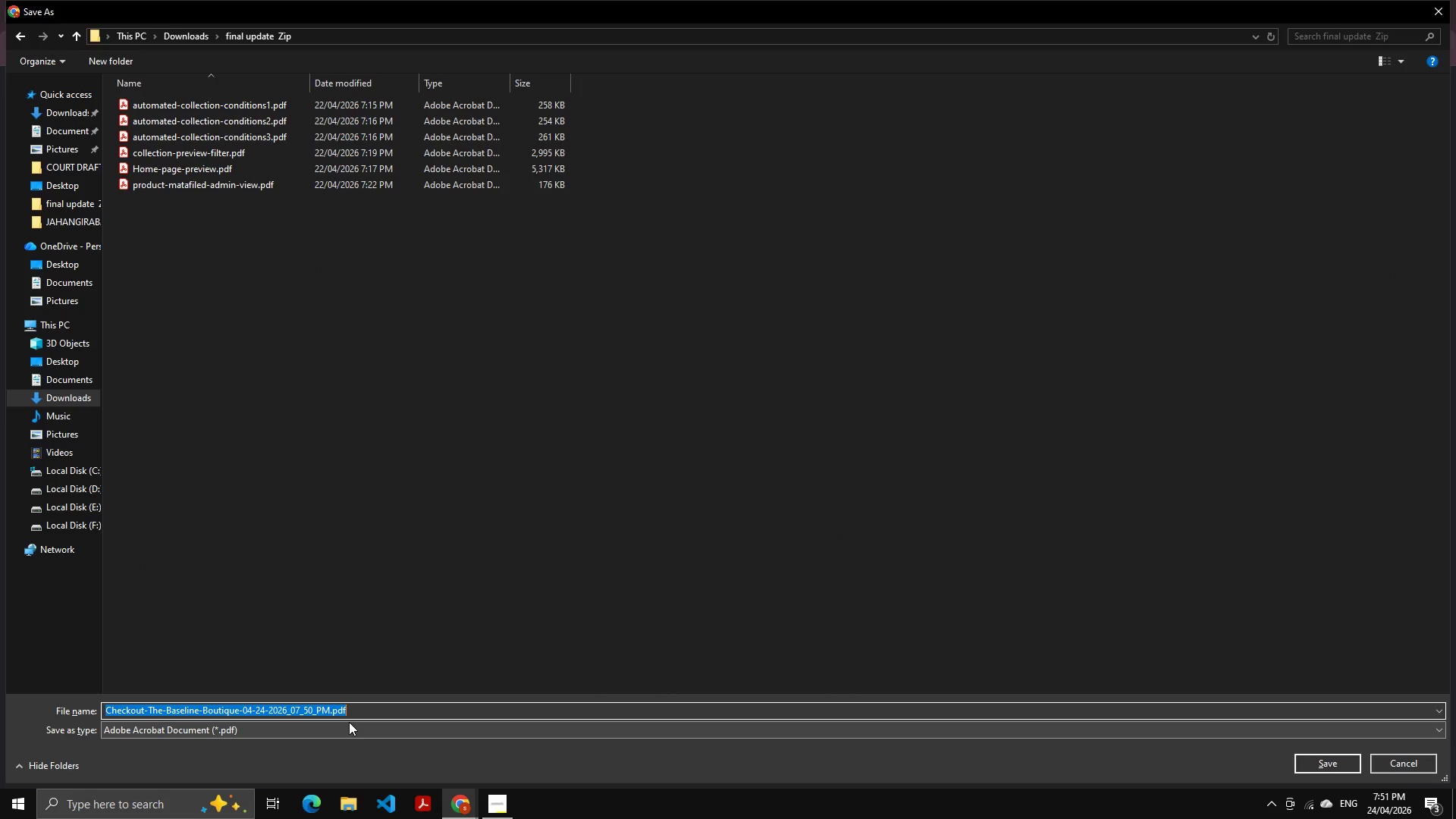 
key(ArrowLeft)
 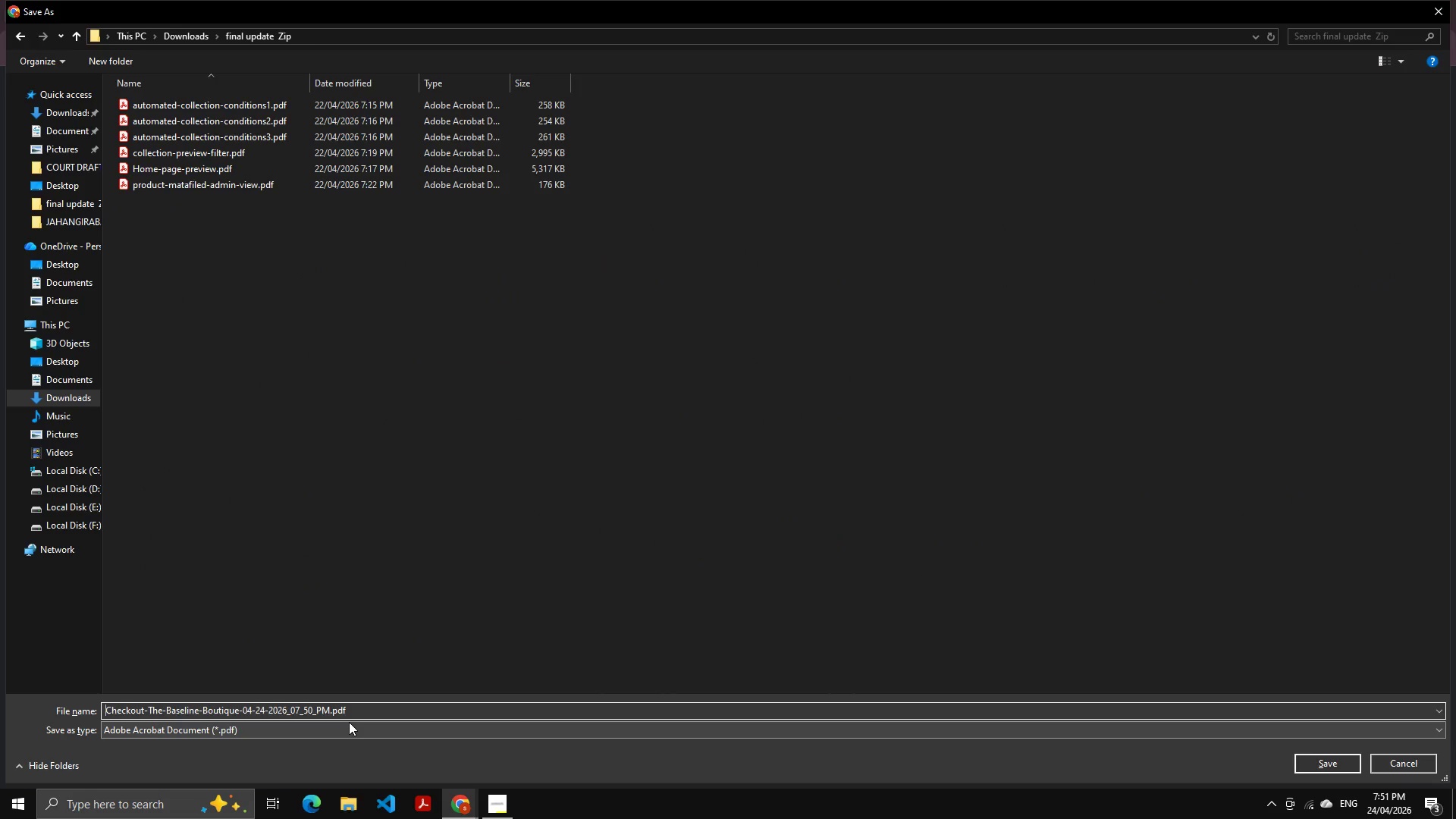 
key(Control+Shift+ArrowRight)
 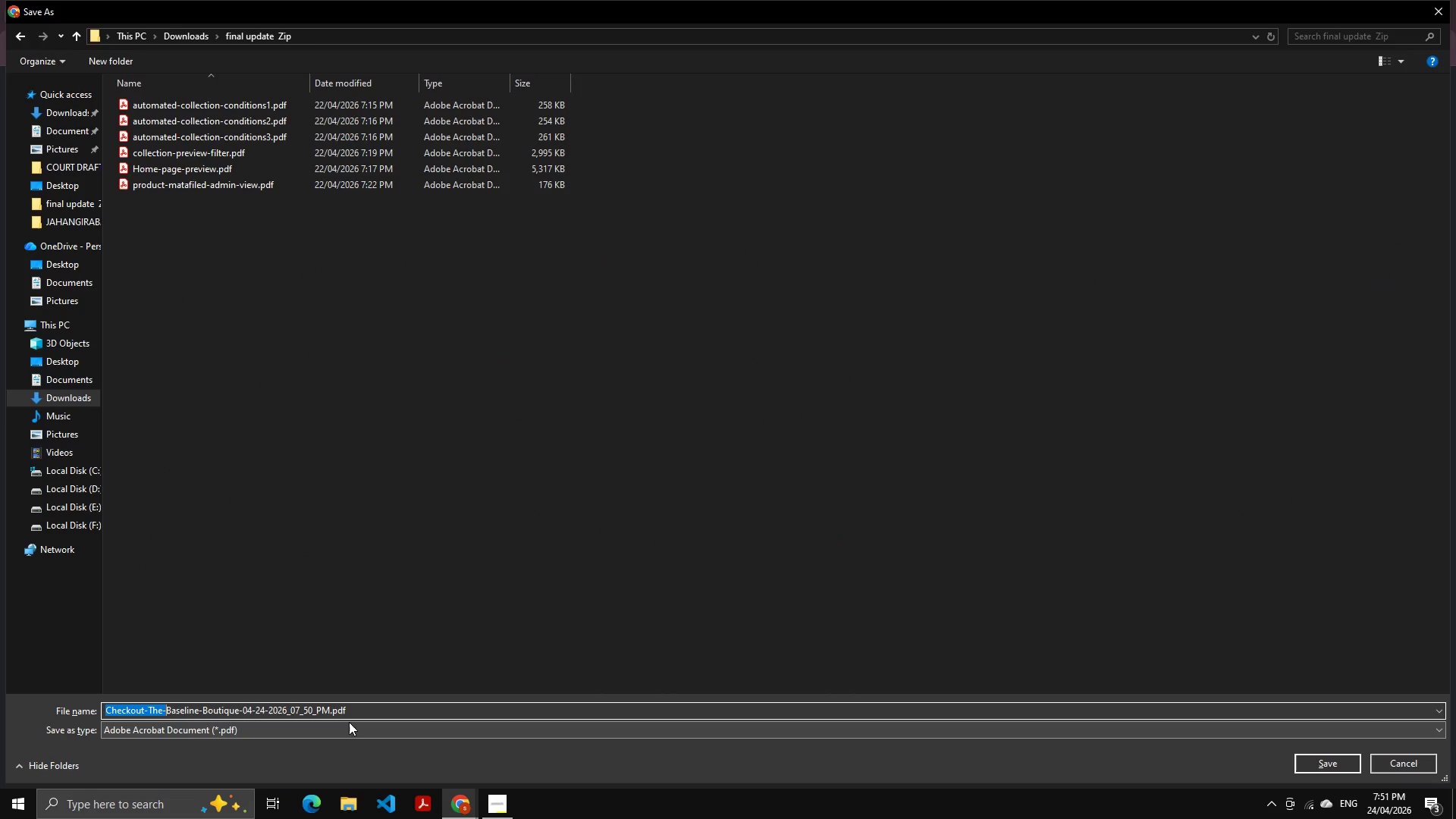 
key(Control+Shift+ArrowRight)
 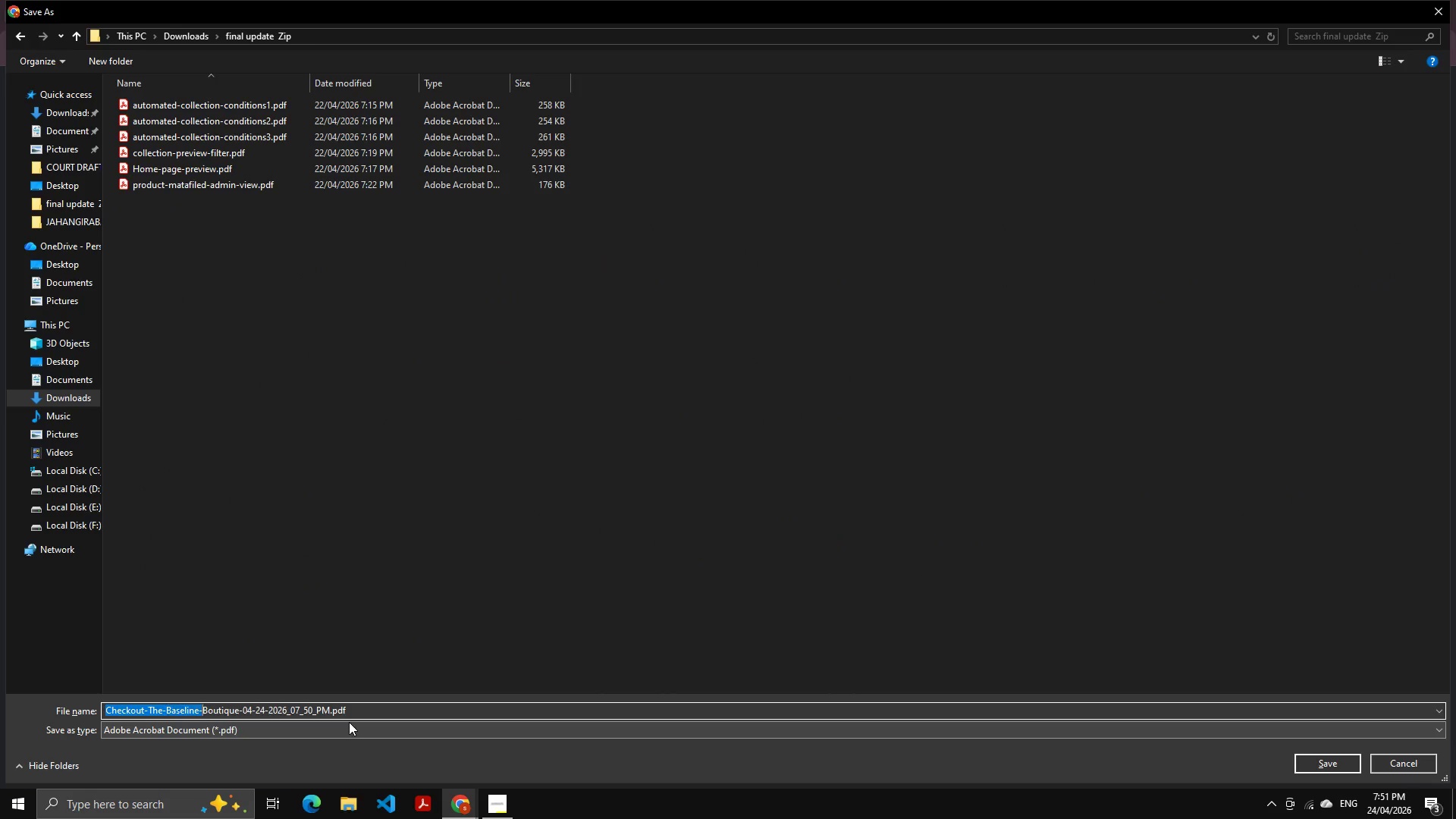 
key(Control+Shift+ArrowRight)
 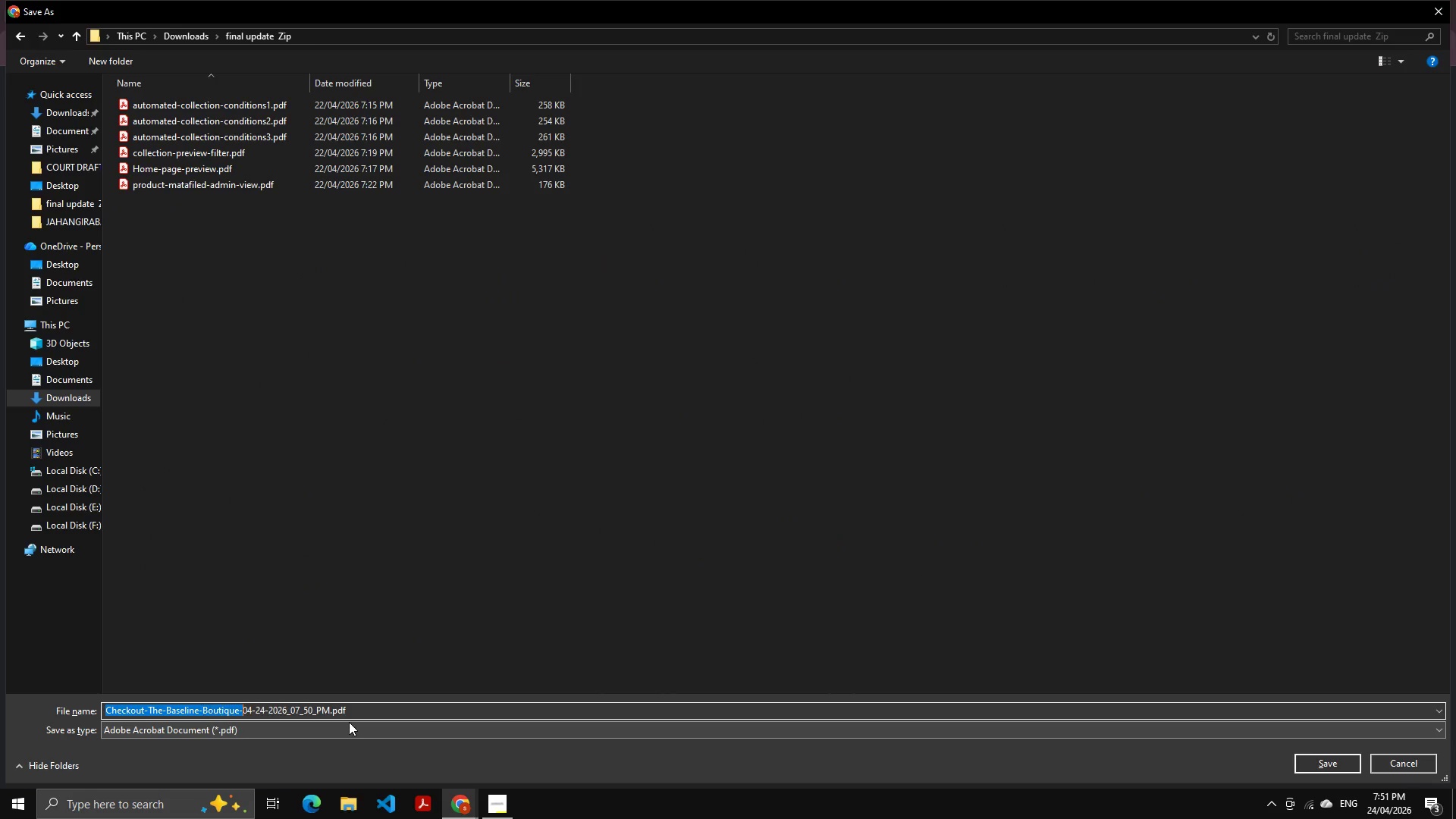 
key(Control+Shift+ArrowRight)
 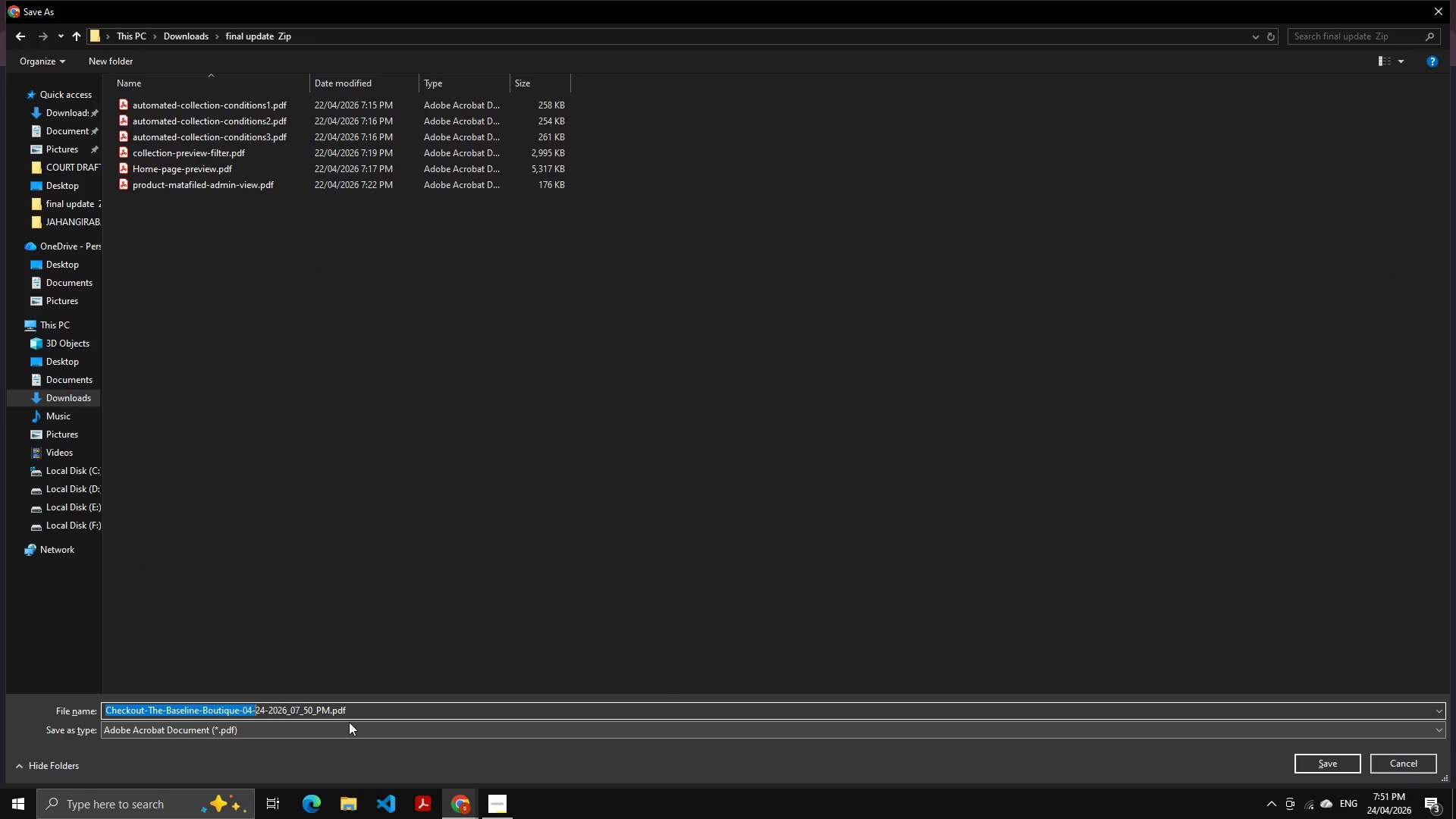 
key(Control+Shift+ArrowRight)
 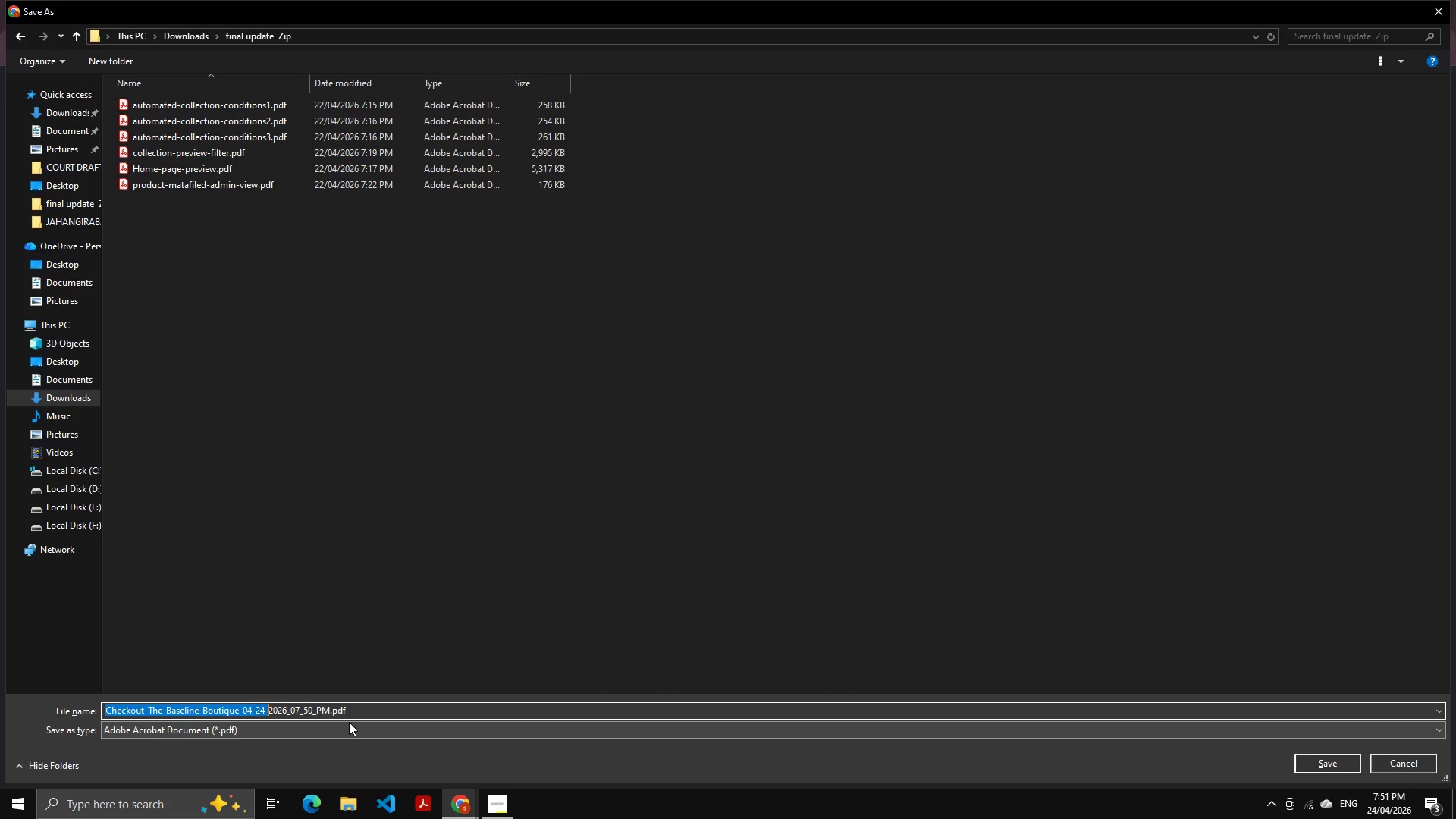 
key(Control+Shift+ArrowRight)
 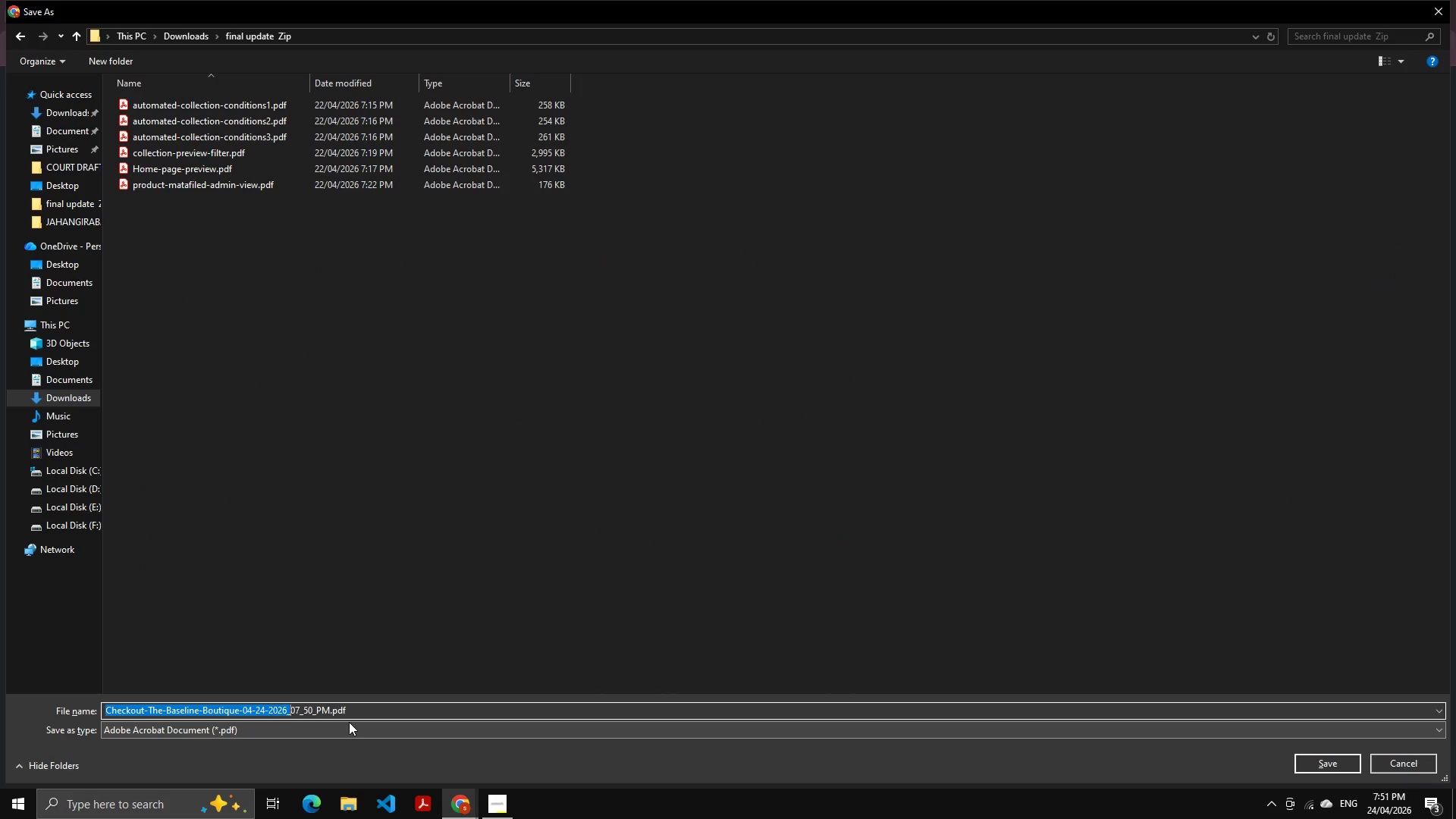 
key(Control+Shift+ArrowRight)
 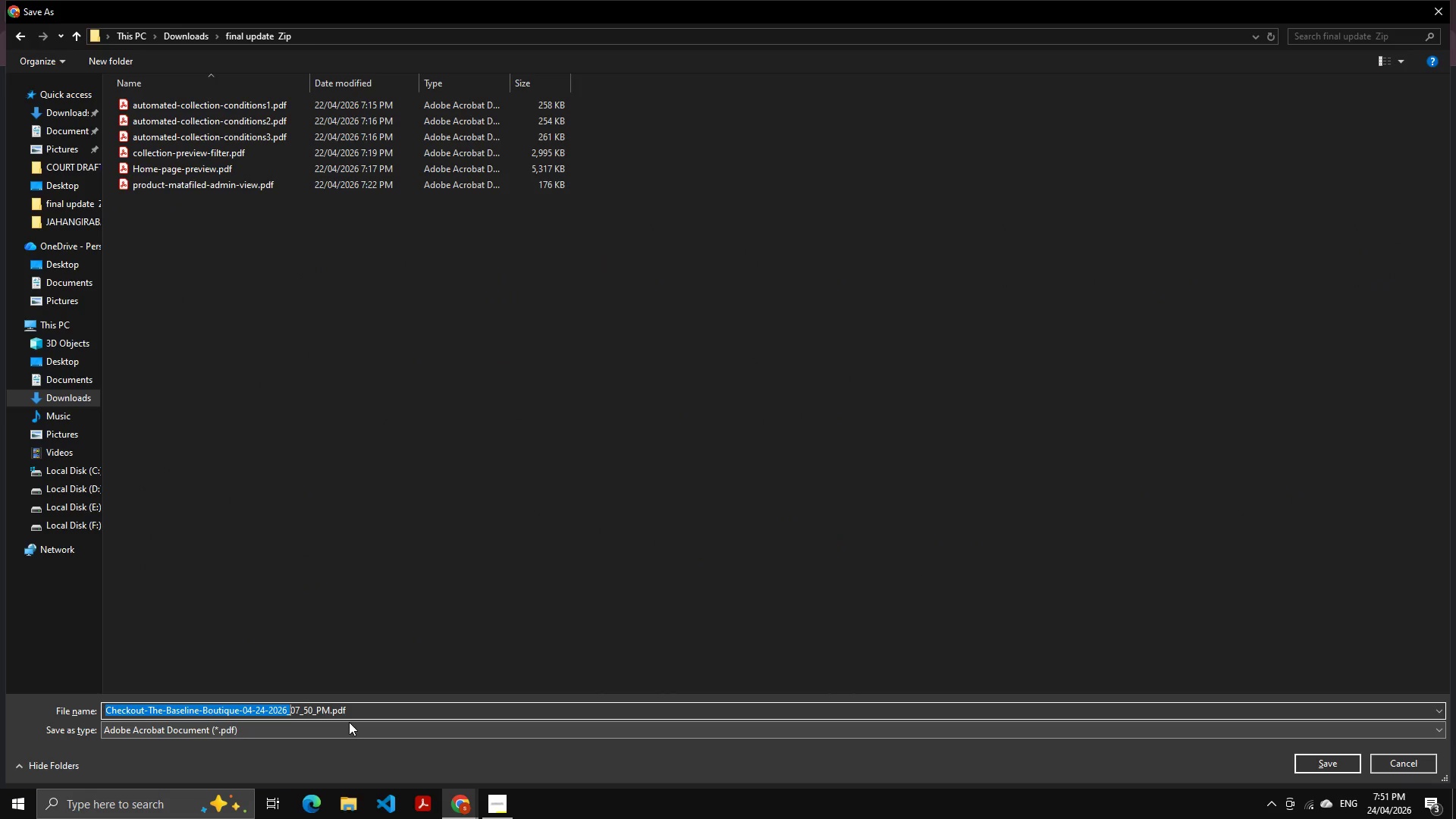 
key(Control+Shift+ArrowRight)
 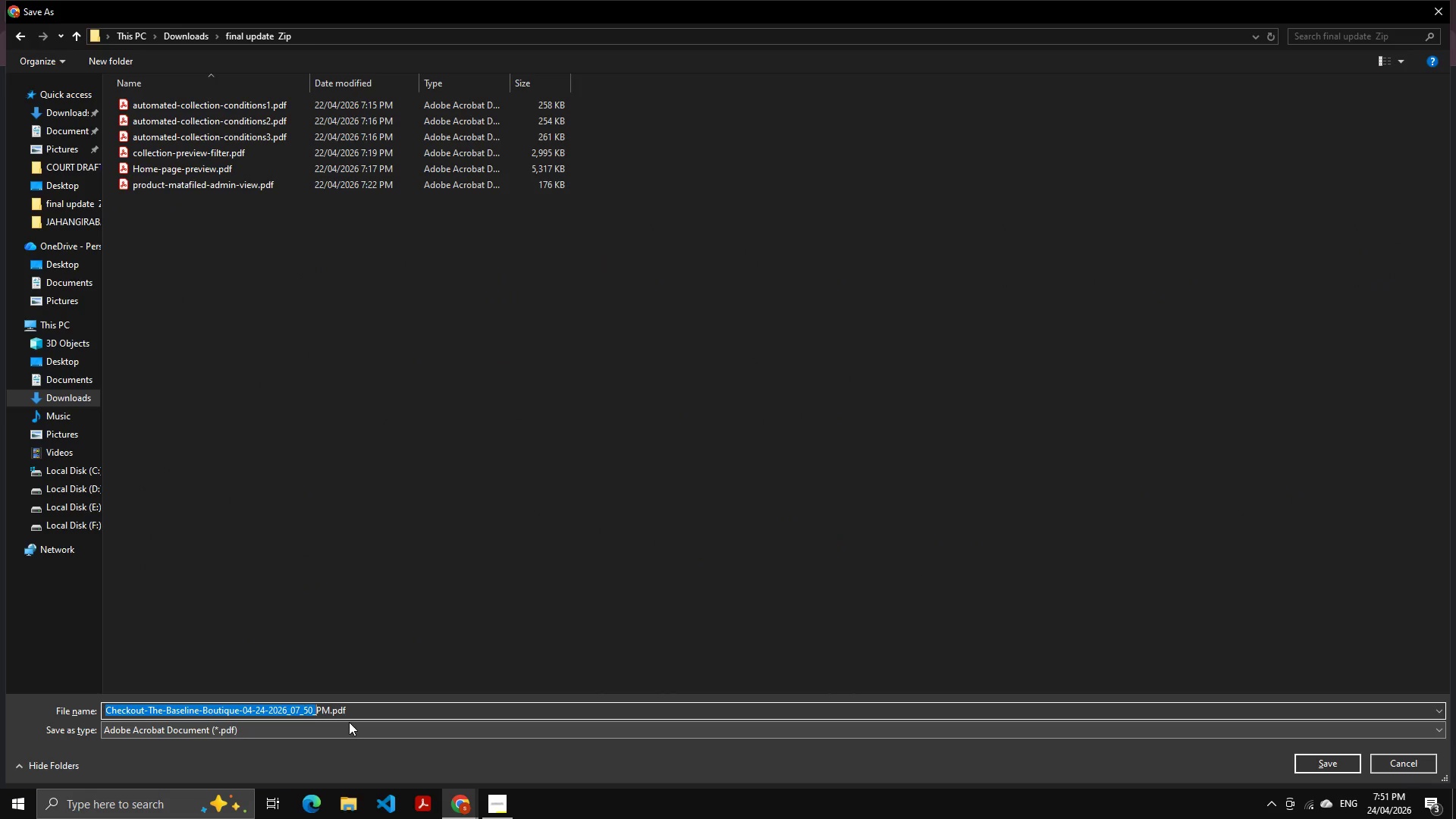 
key(Control+Shift+ArrowRight)
 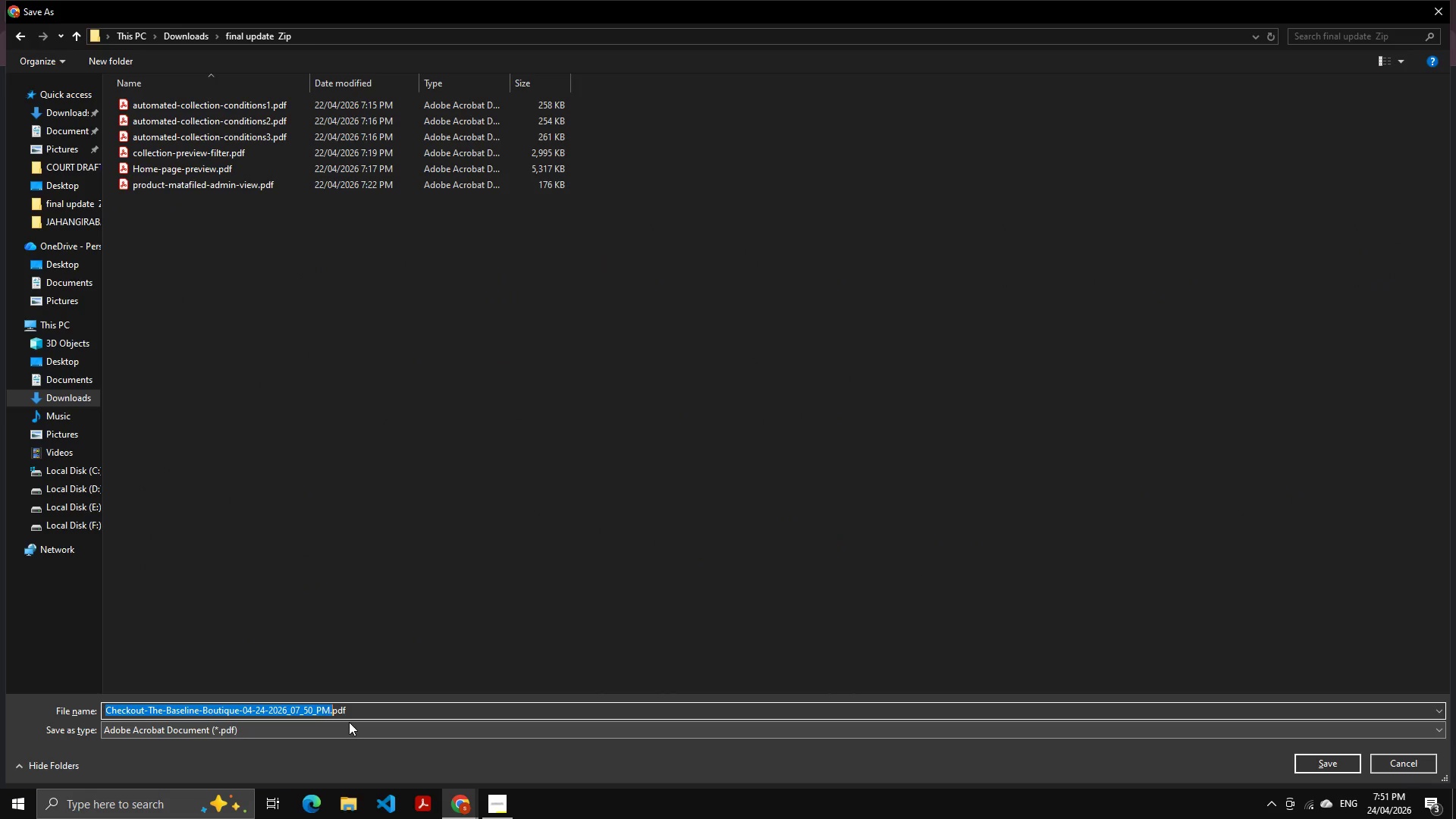 
key(Control+Shift+ArrowRight)
 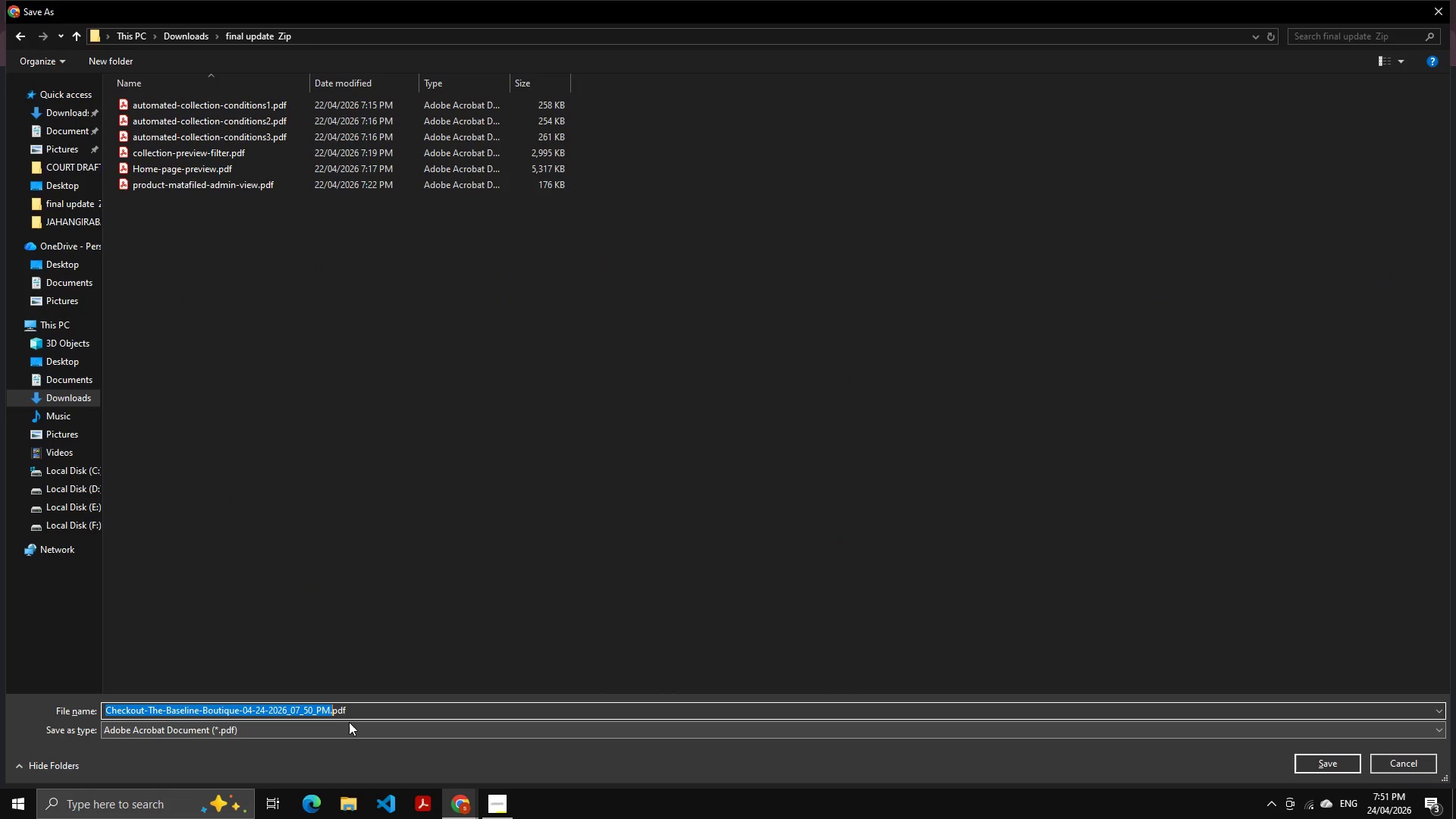 
key(Shift+ArrowLeft)
 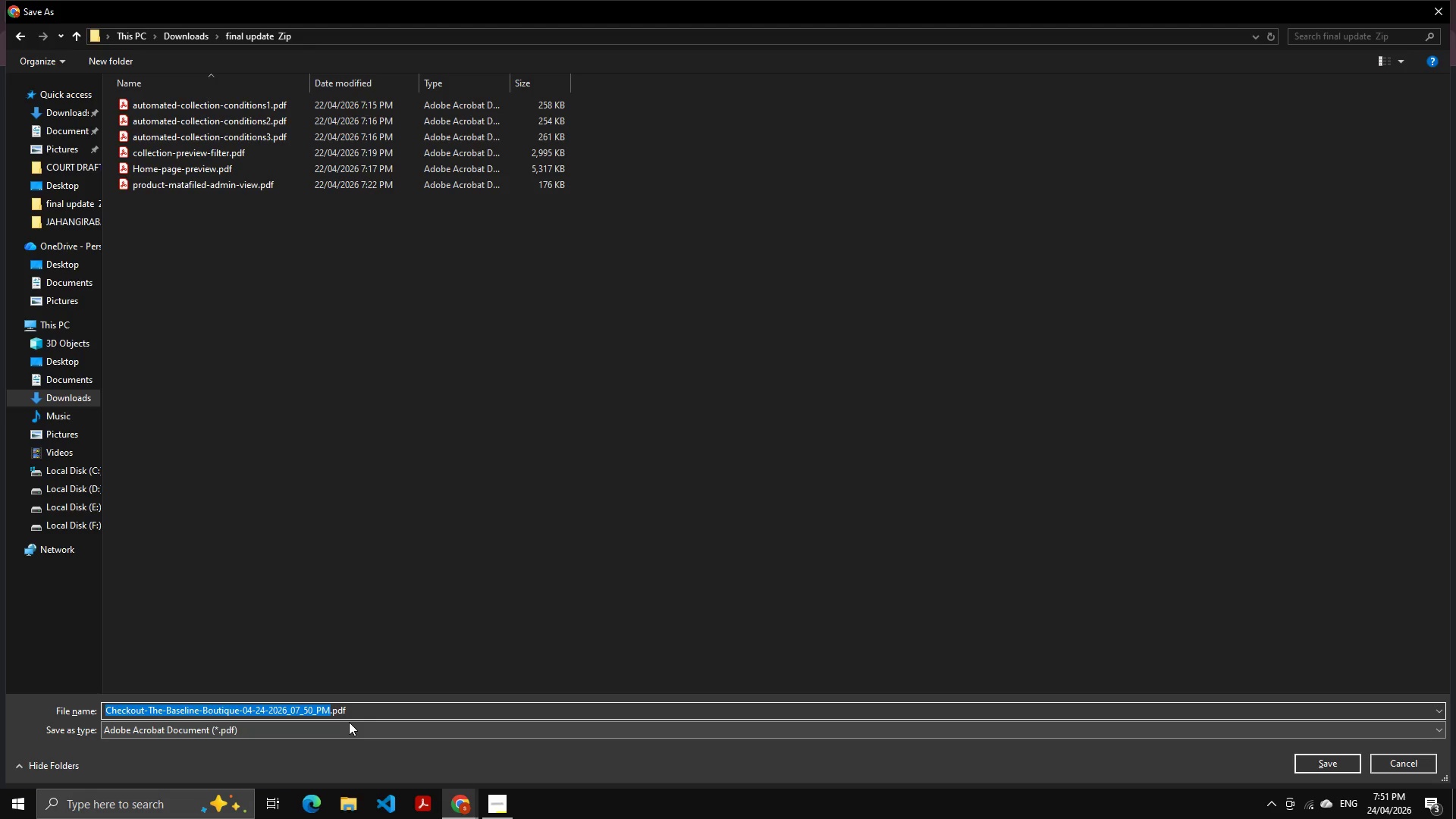 
type(01_loaction)
 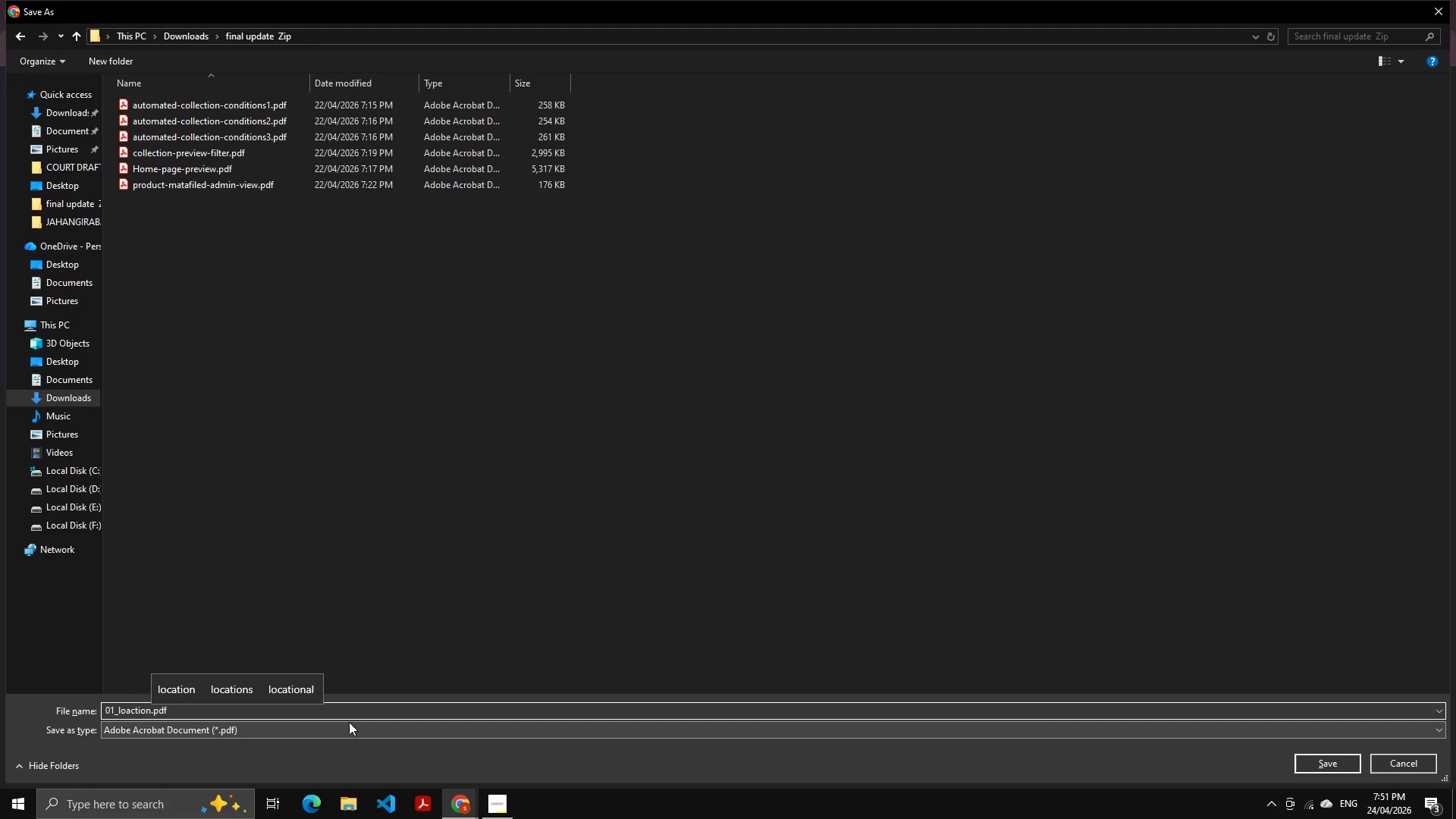 
key(ArrowUp)
 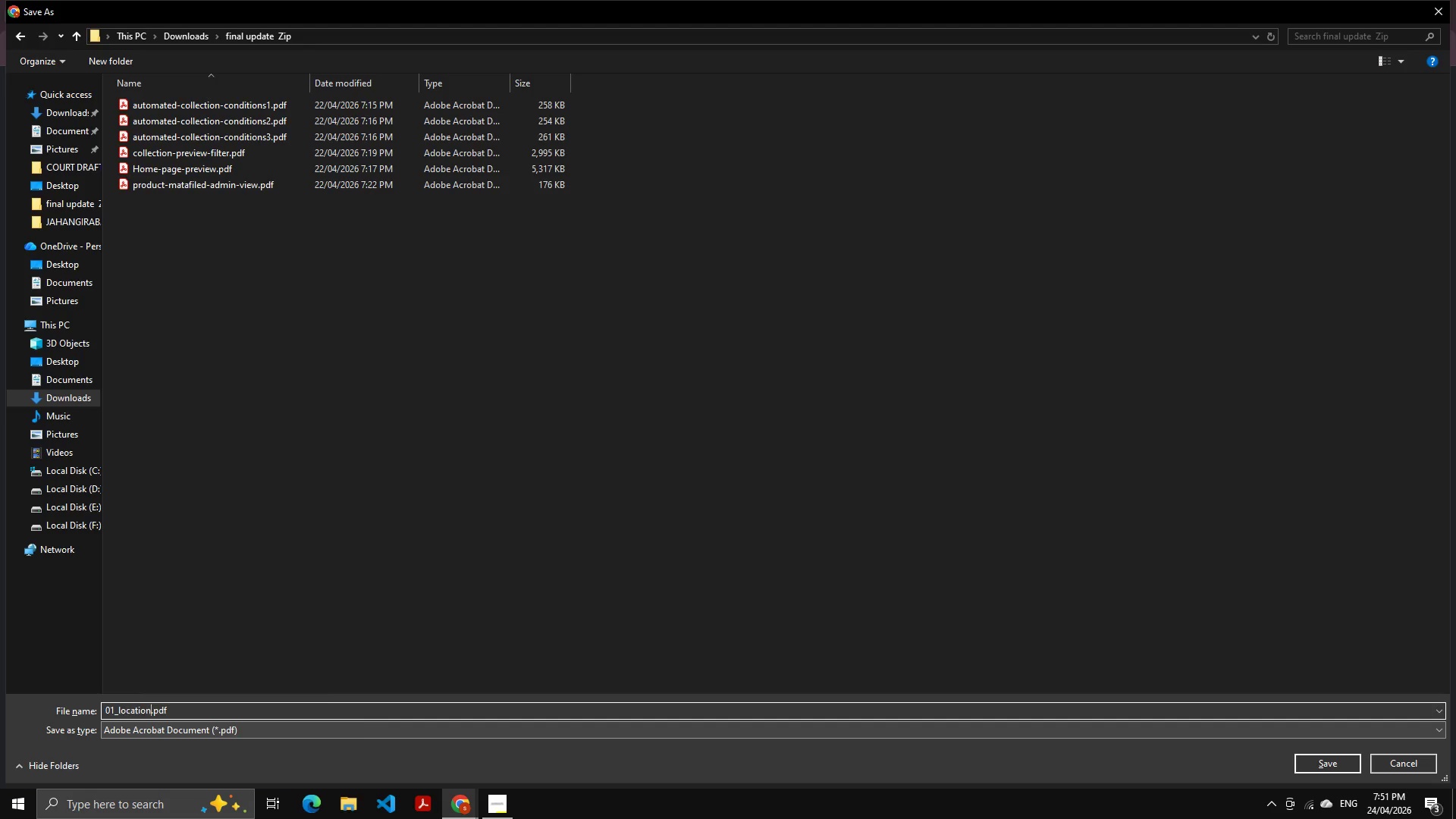 
key(Enter)
 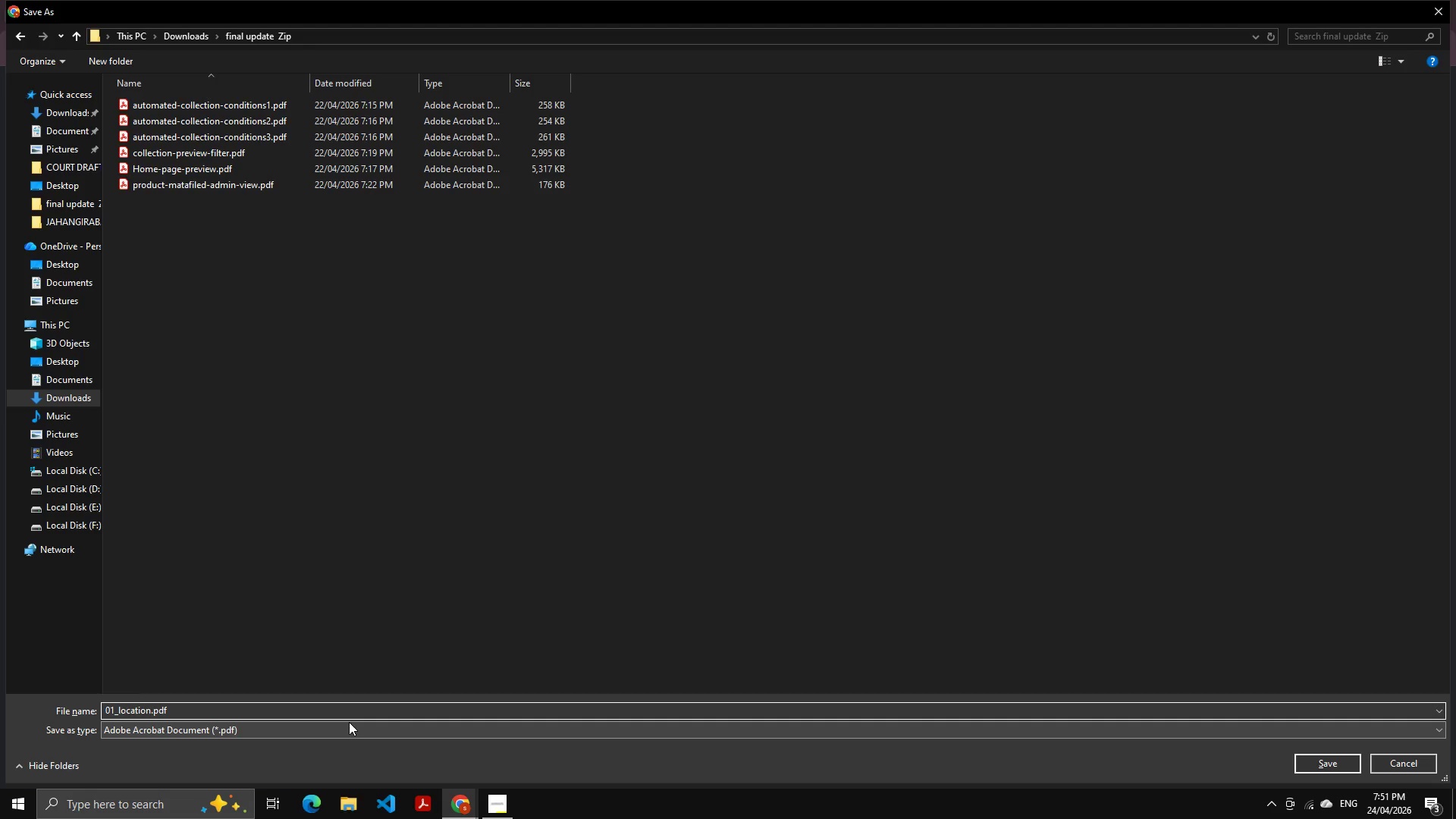 
type(_setup)
 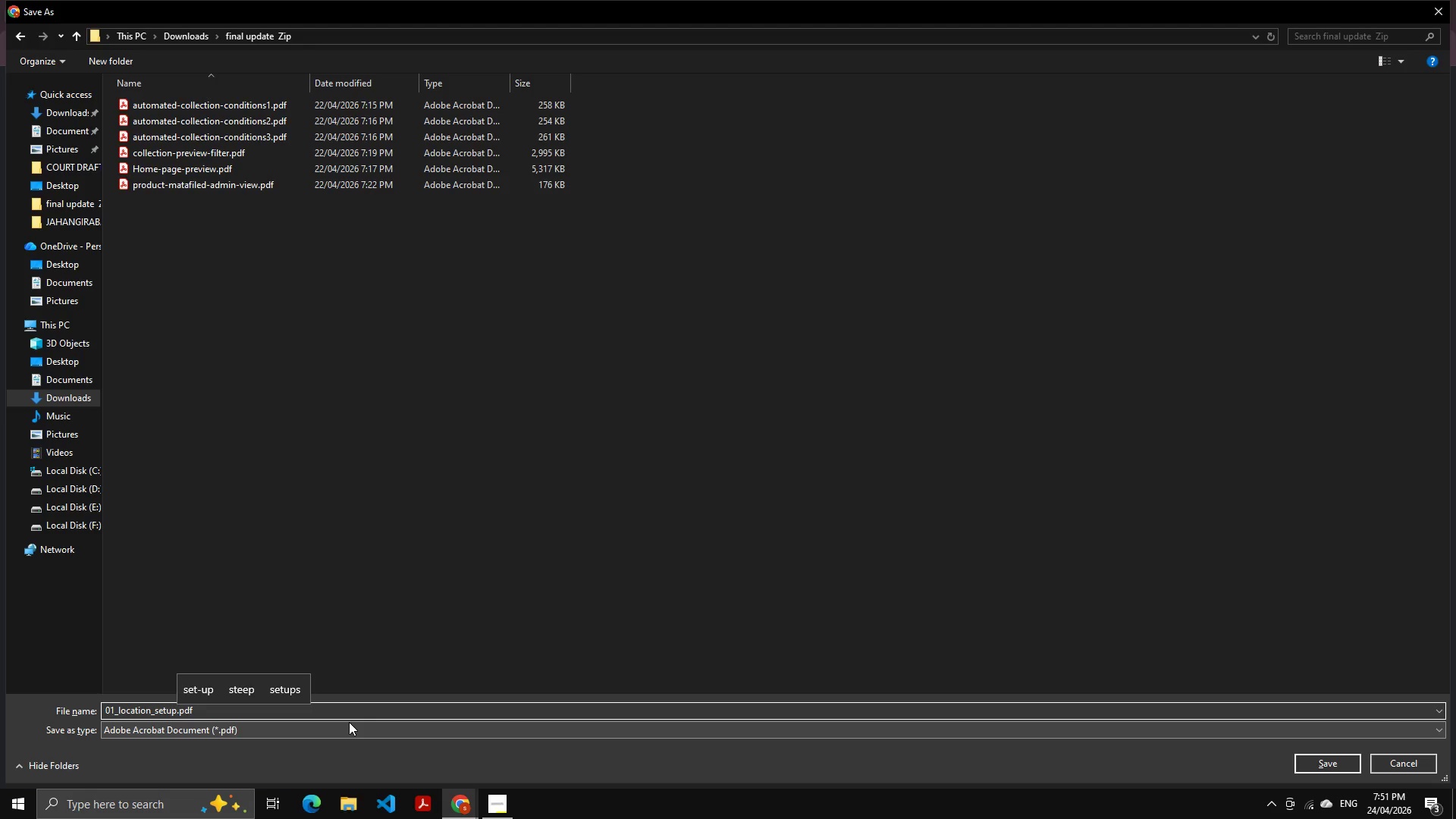 
key(Enter)
 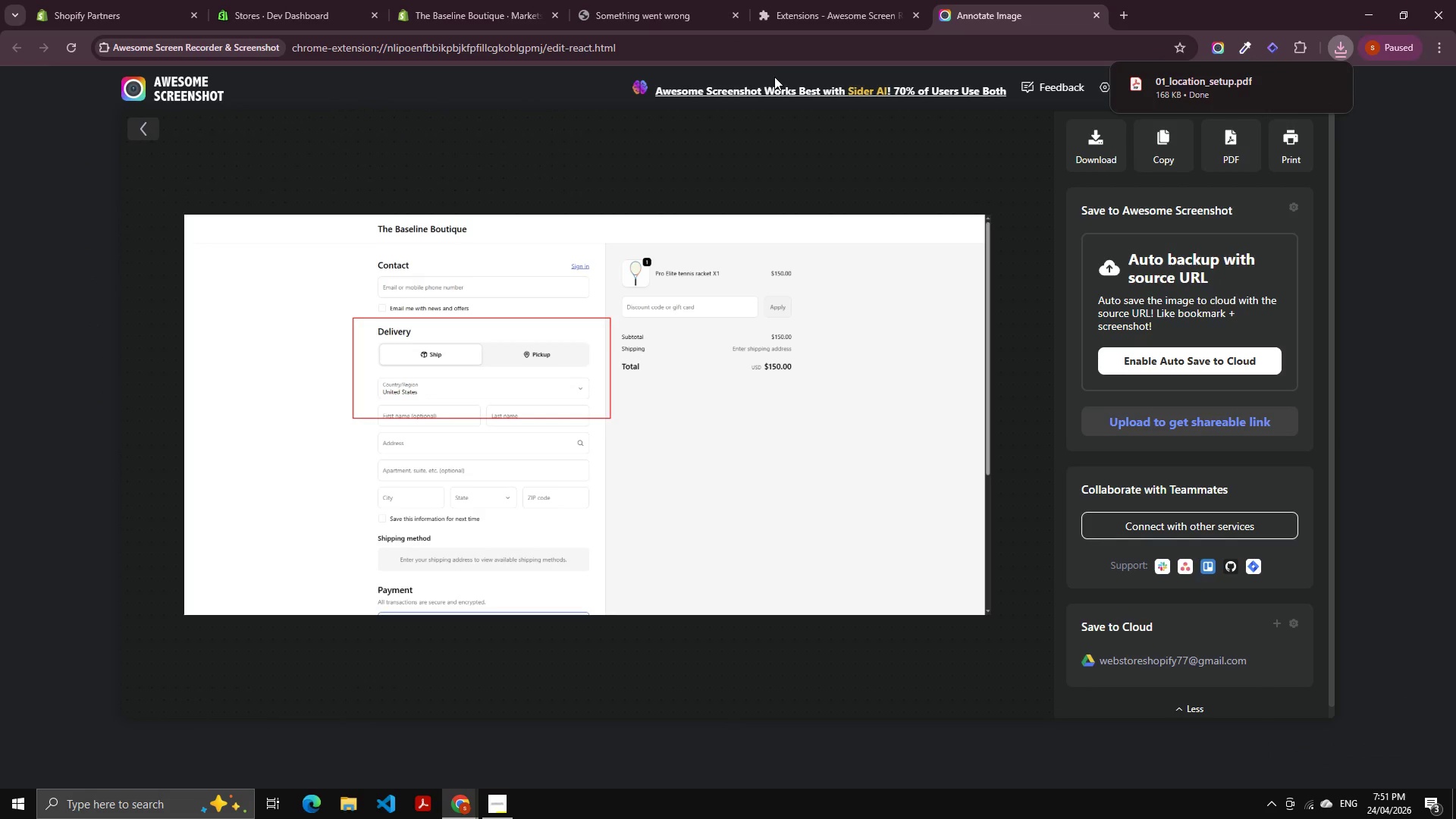 
left_click([1092, 12])
 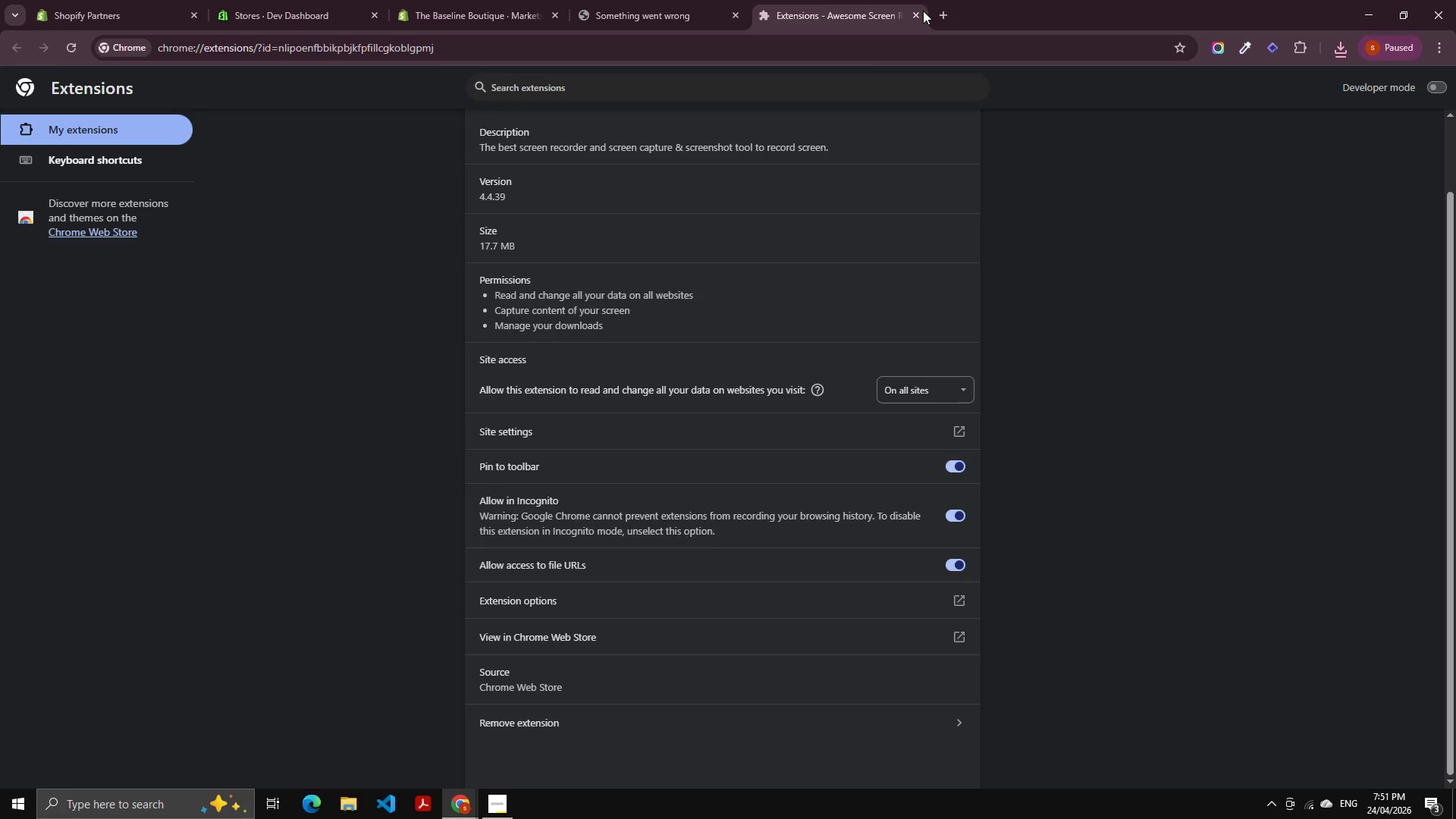 
double_click([918, 12])
 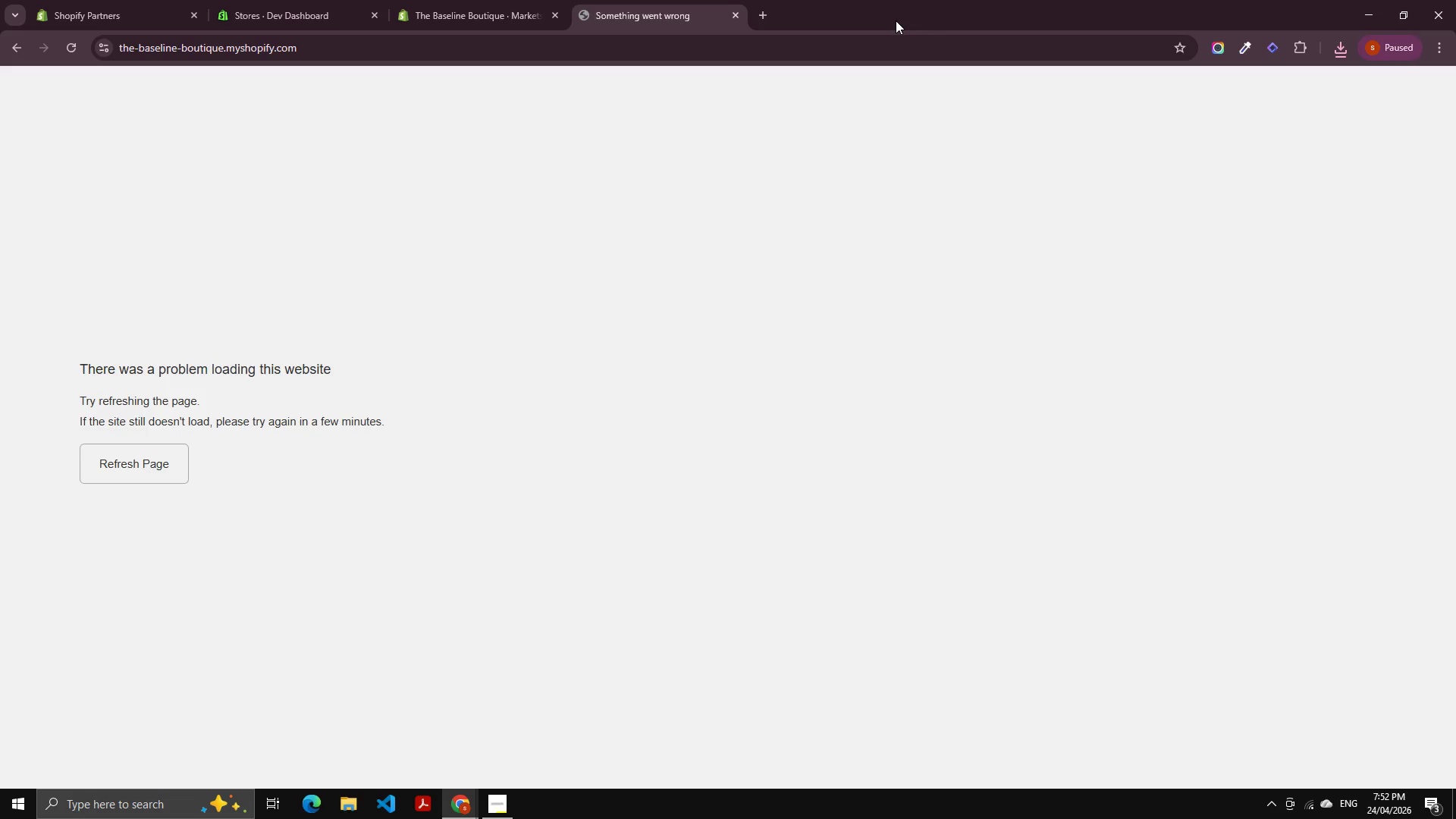 
wait(19.12)
 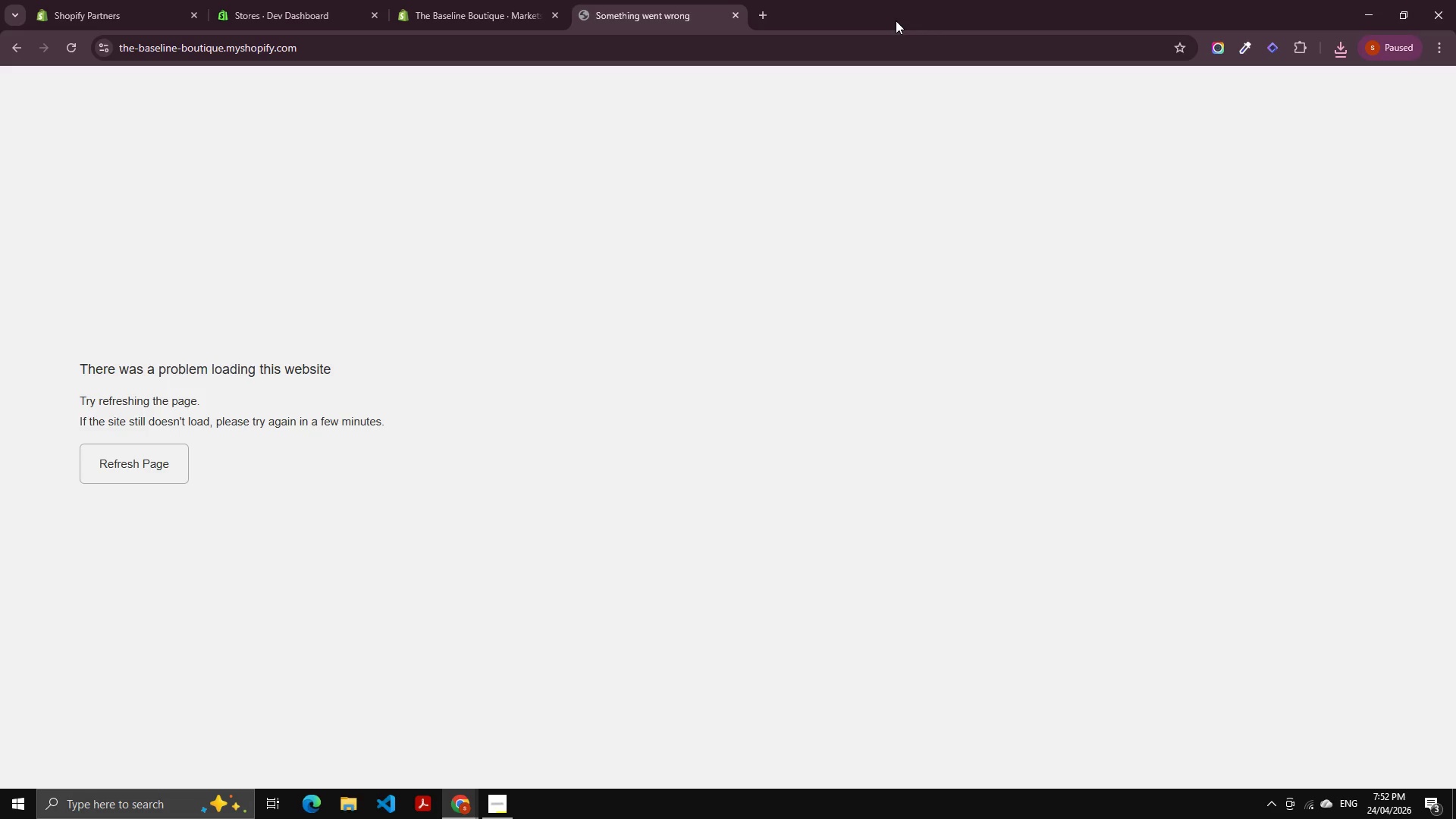 
left_click_drag(start_coordinate=[540, 50], to_coordinate=[540, 46])
 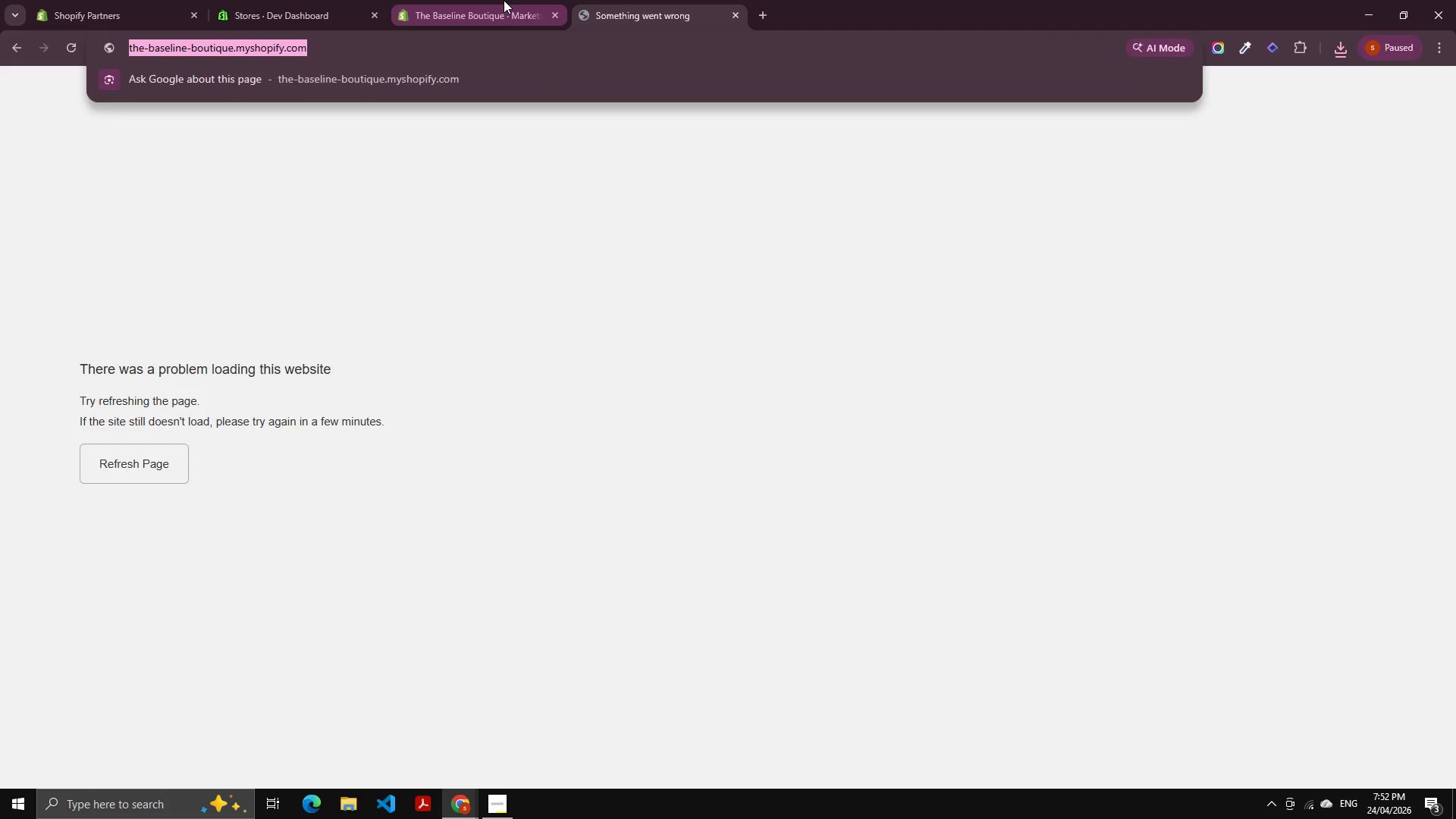 
left_click_drag(start_coordinate=[504, 0], to_coordinate=[507, 2])
 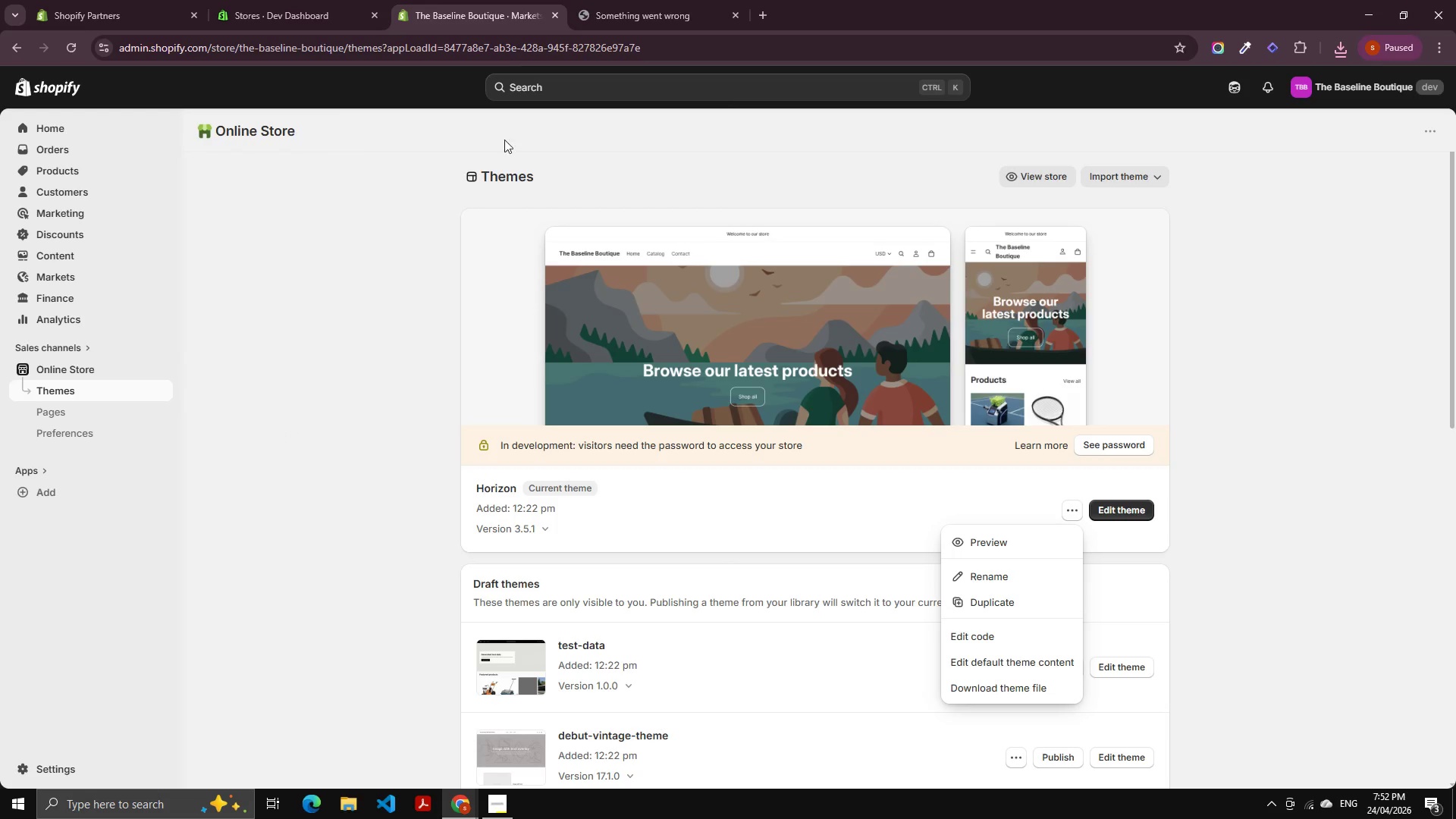 
key(Alt+AltLeft)
 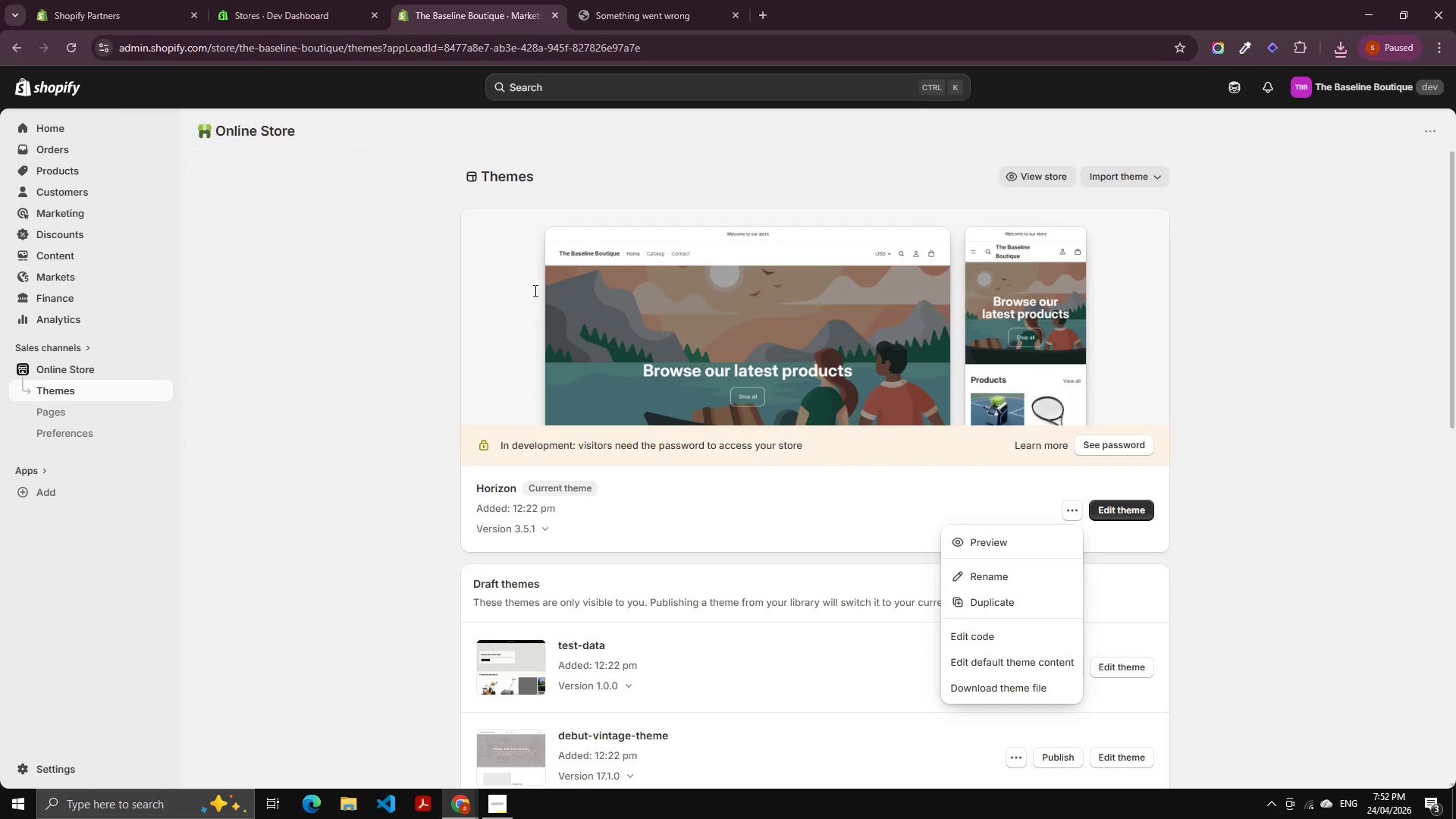 
key(Alt+Tab)
 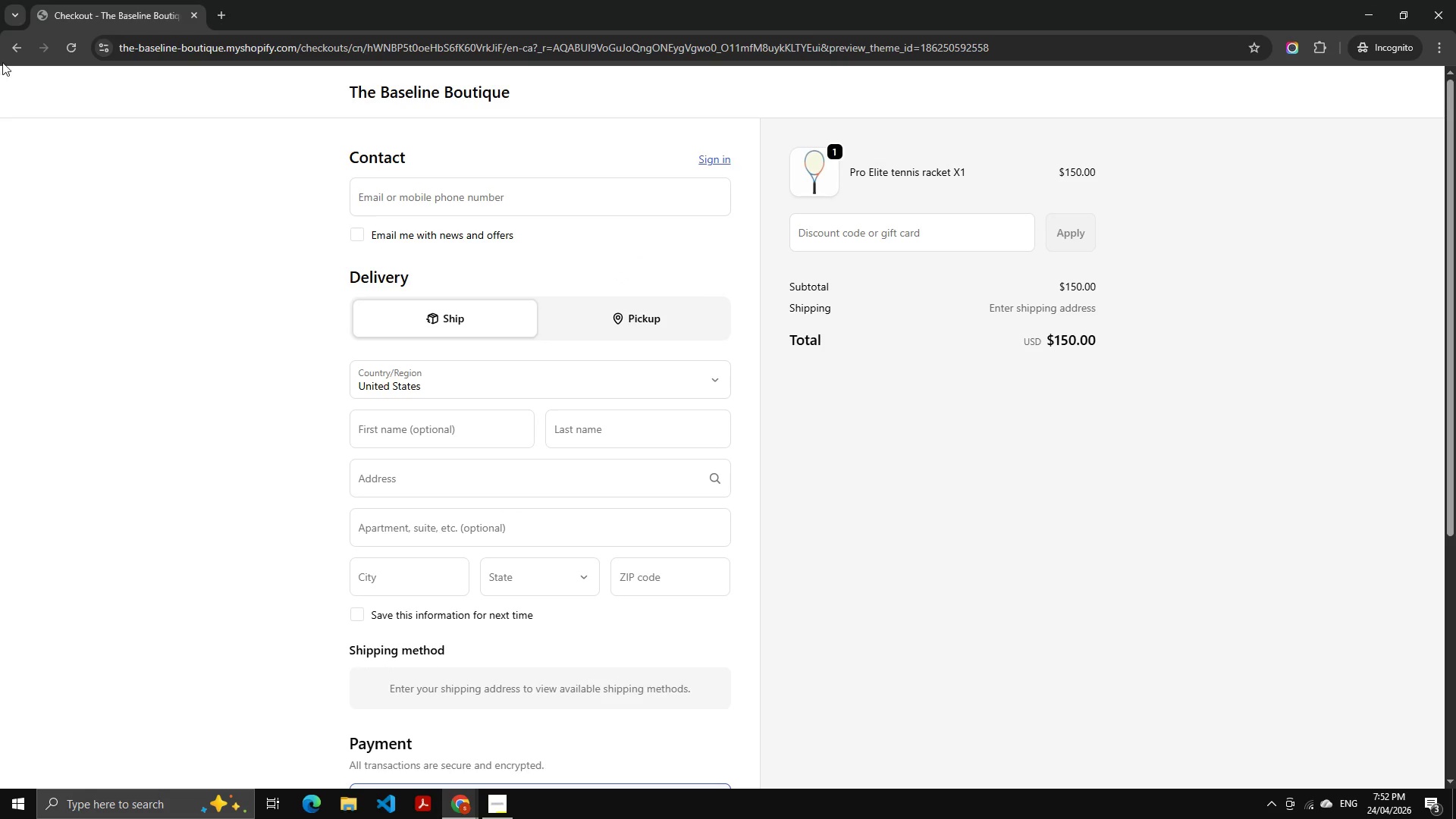 
left_click([8, 55])
 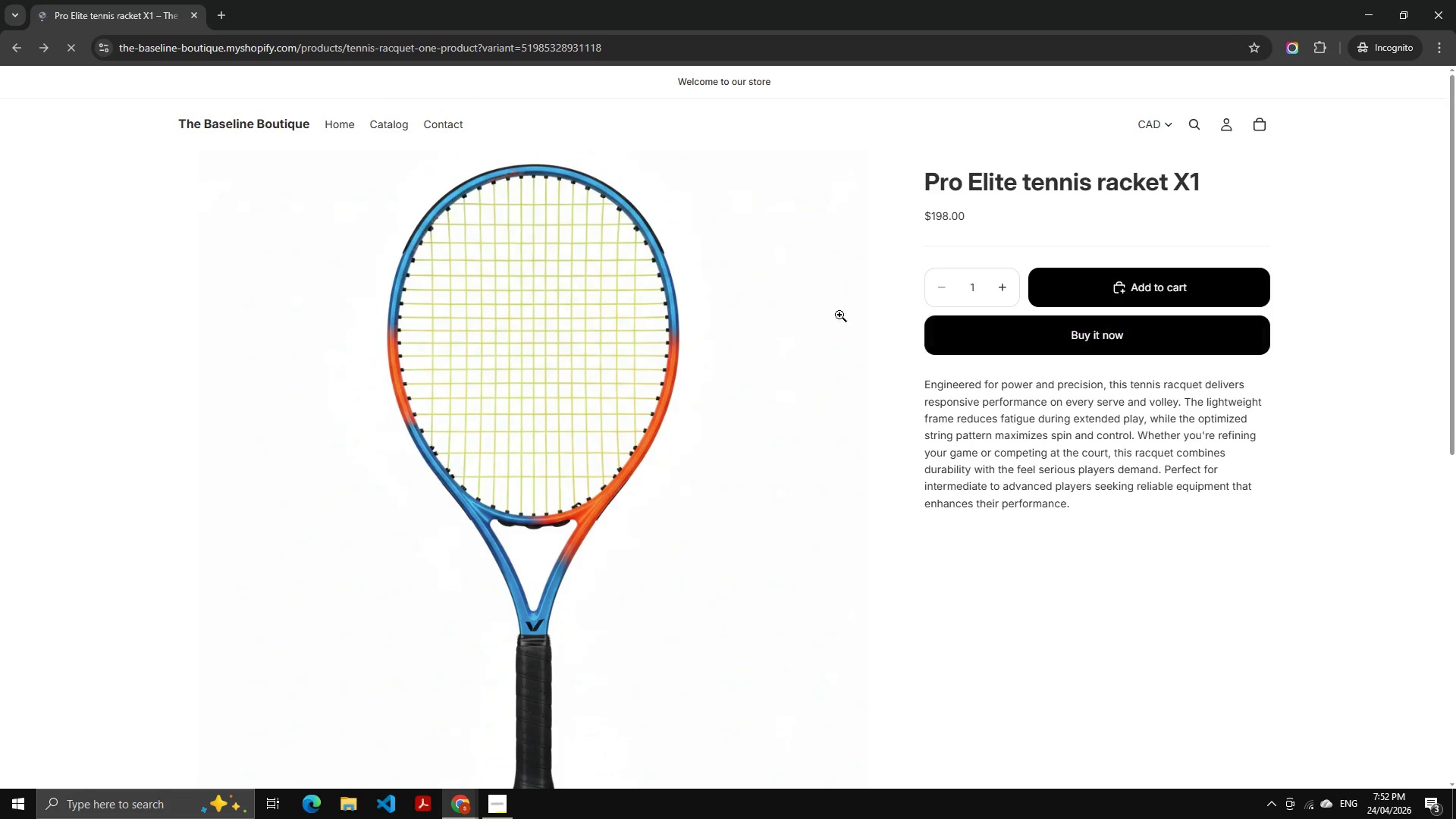 
scroll: coordinate [370, 249], scroll_direction: up, amount: 2.0
 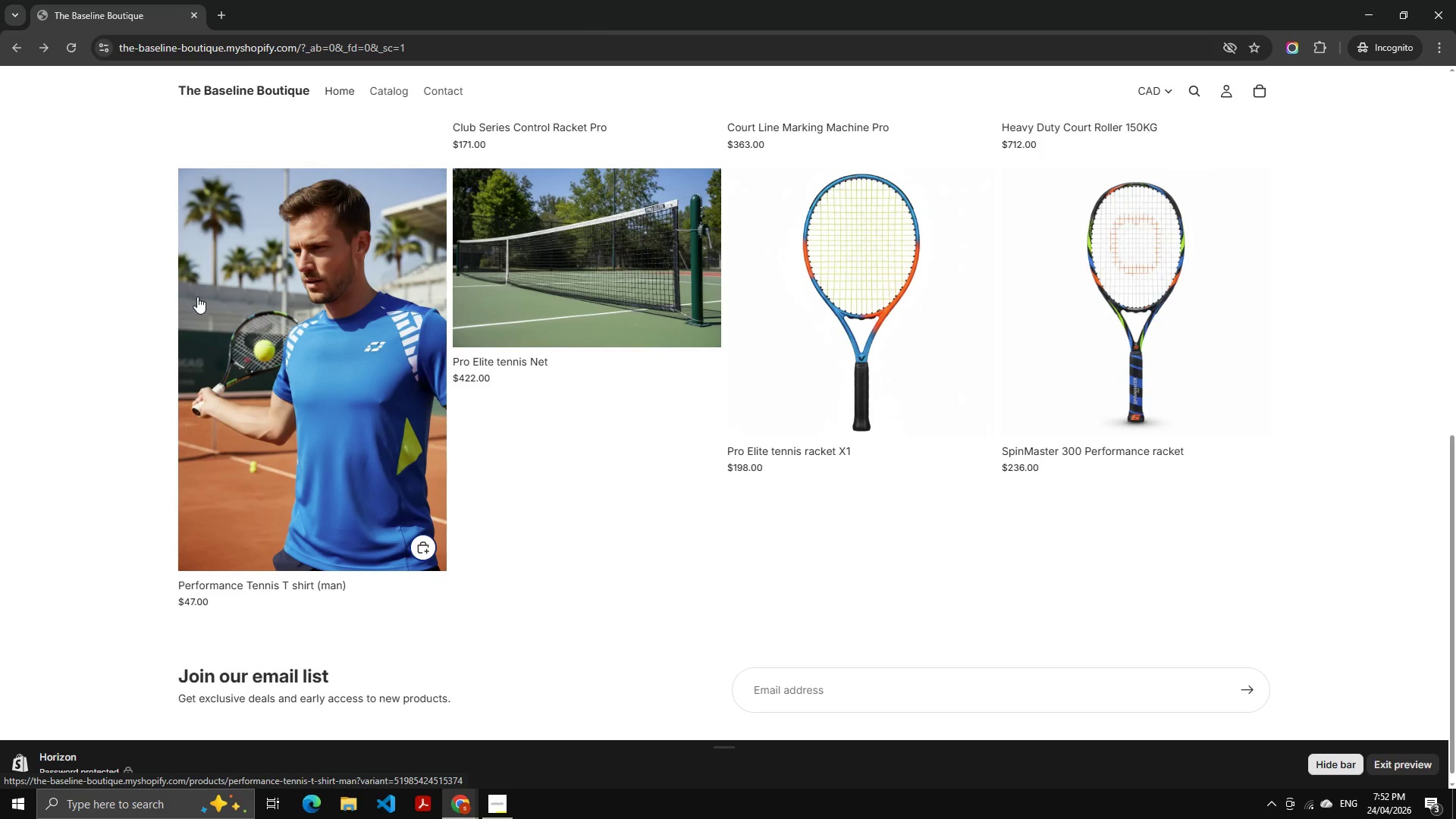 
wait(6.65)
 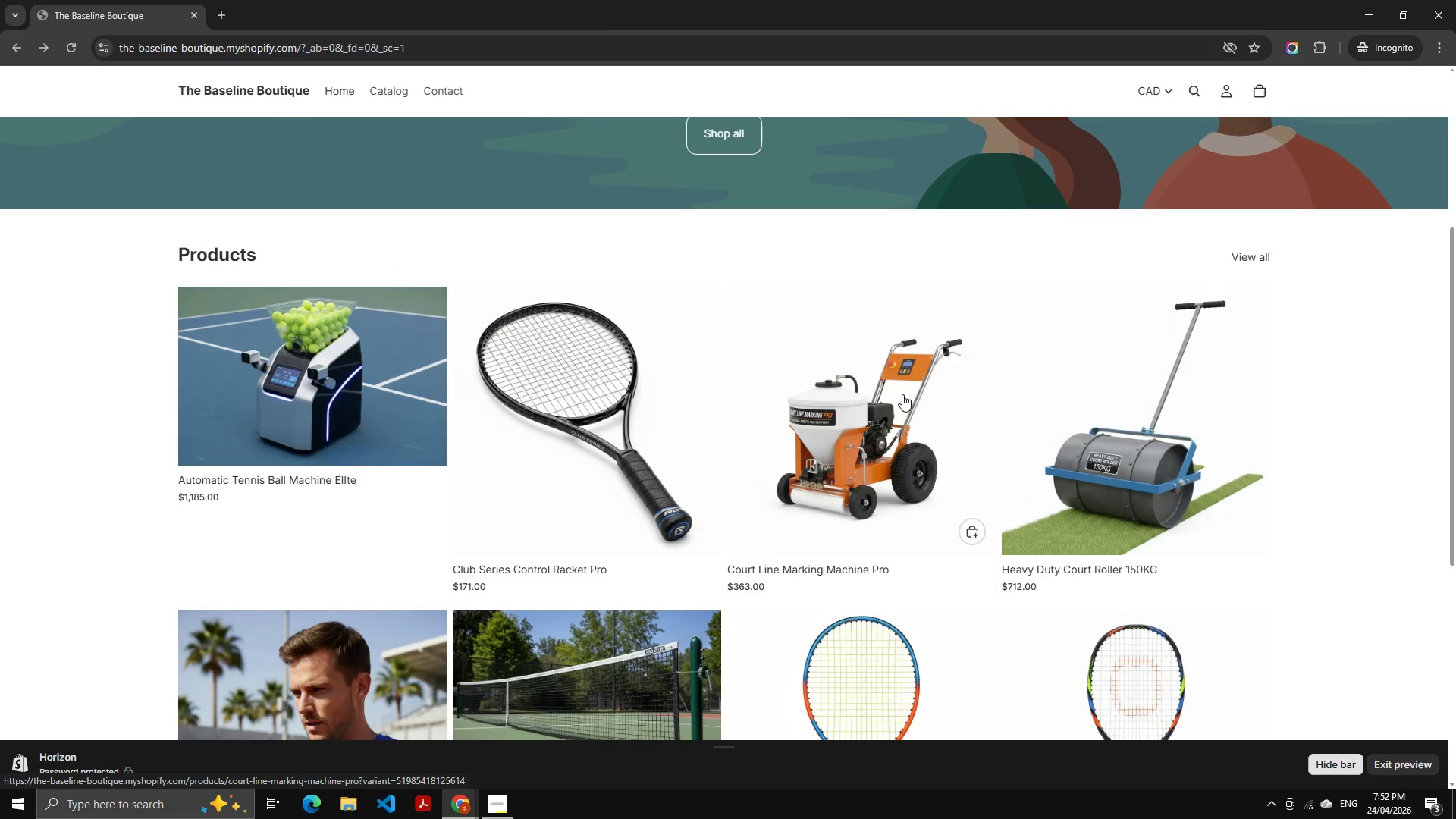 
left_click([855, 399])
 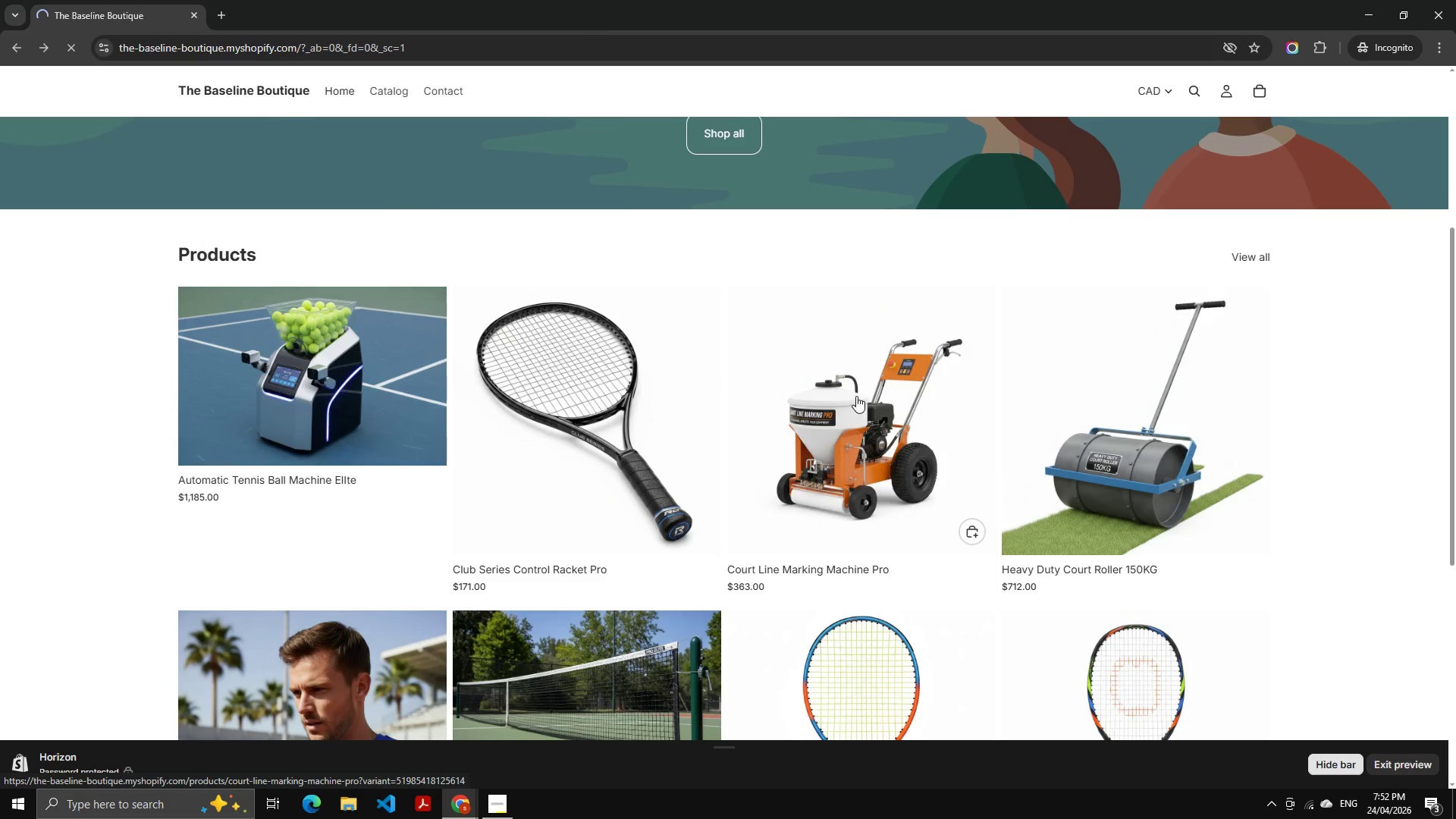 
scroll: coordinate [599, 377], scroll_direction: up, amount: 4.0
 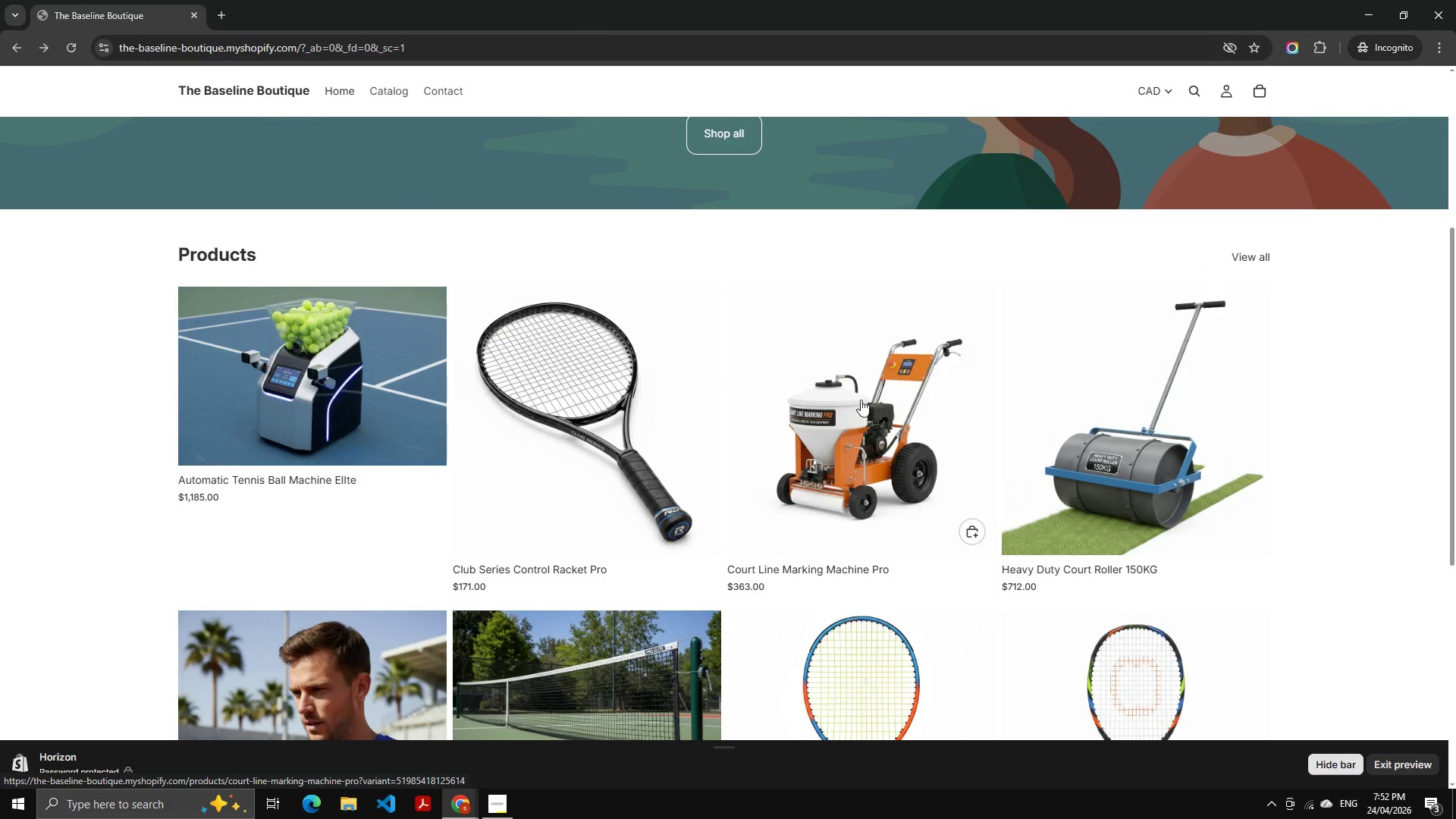 
left_click([1086, 468])
 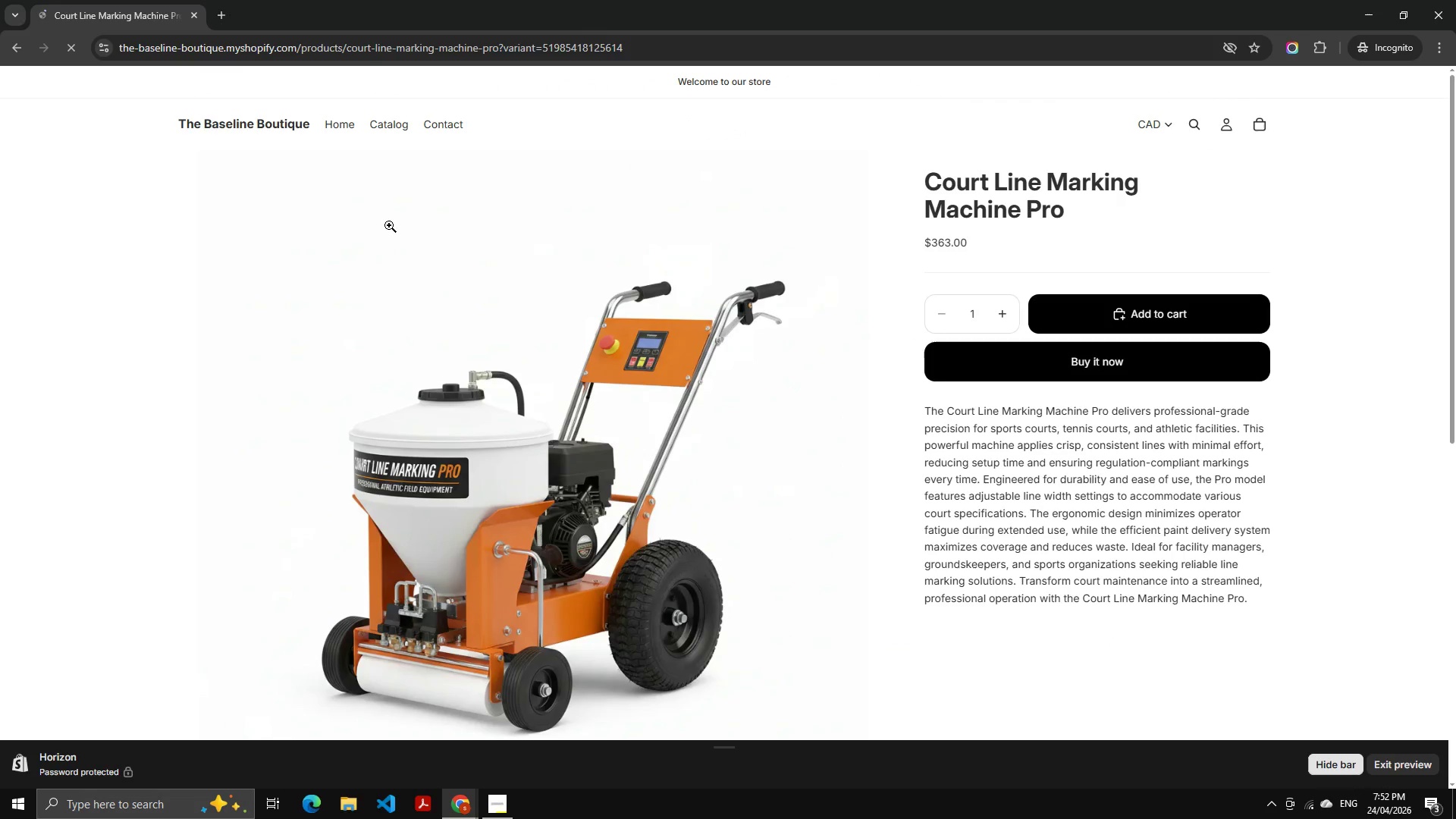 
scroll: coordinate [1018, 337], scroll_direction: down, amount: 2.0
 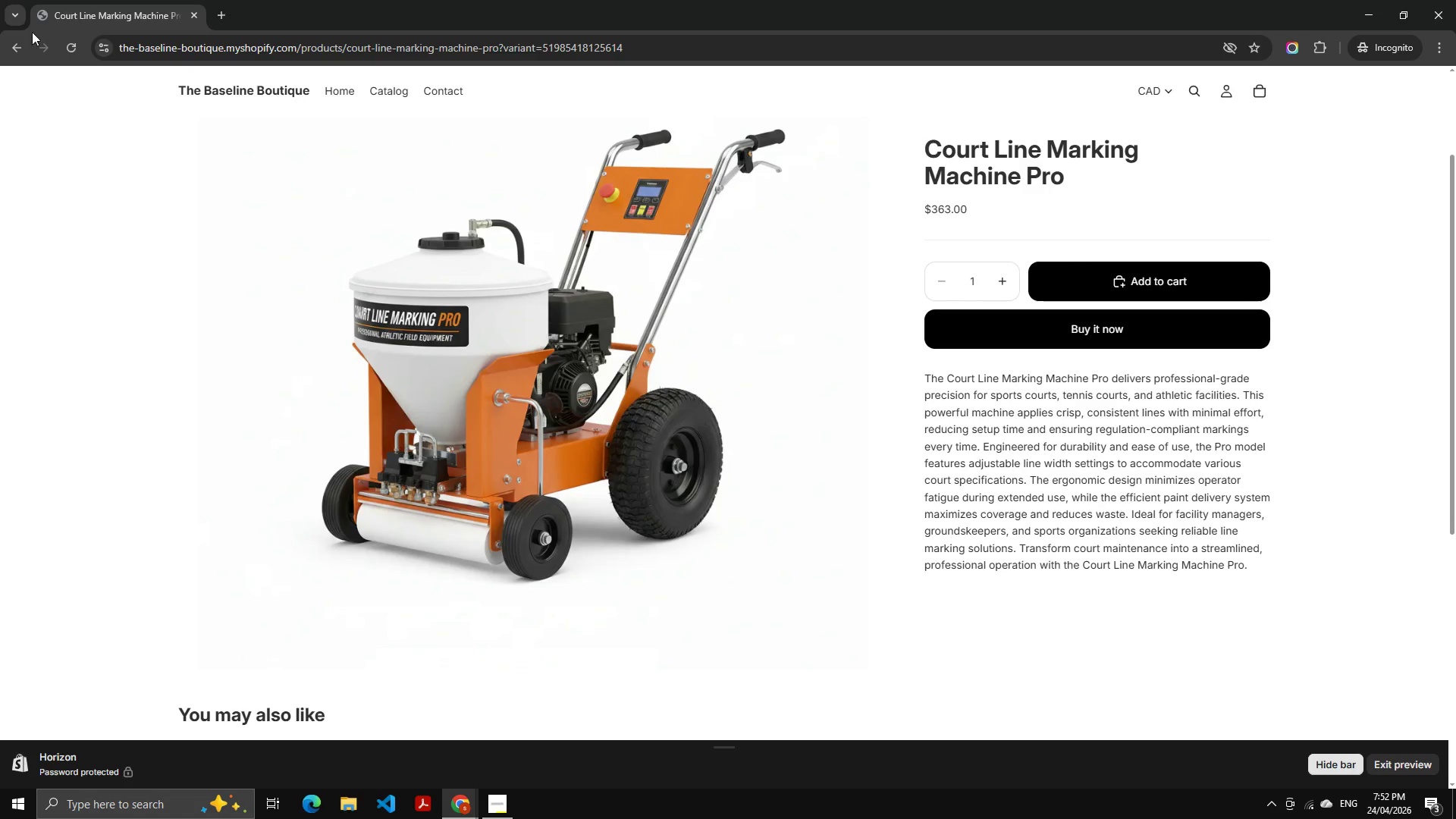 
left_click([16, 43])
 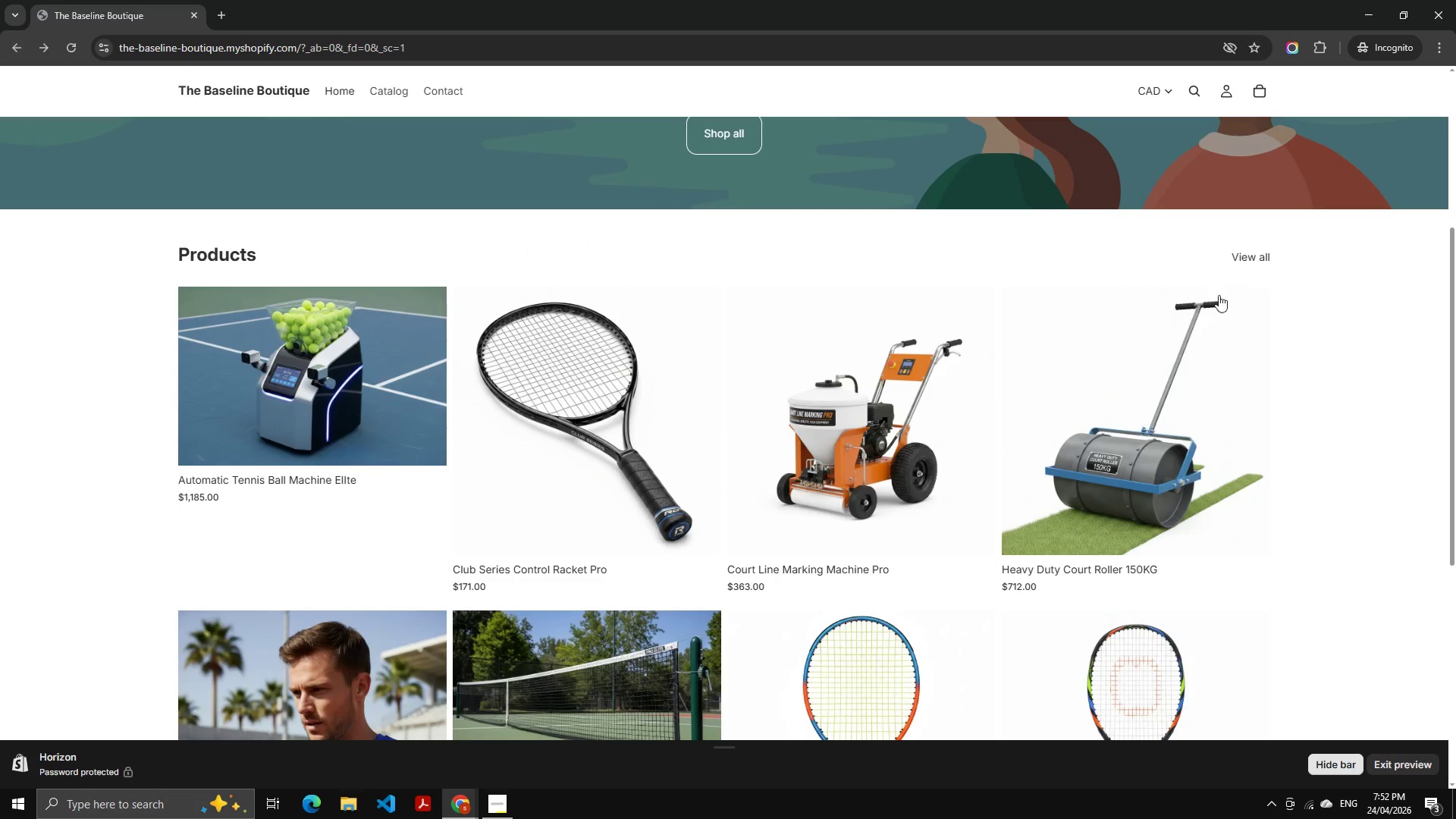 
left_click([1197, 378])
 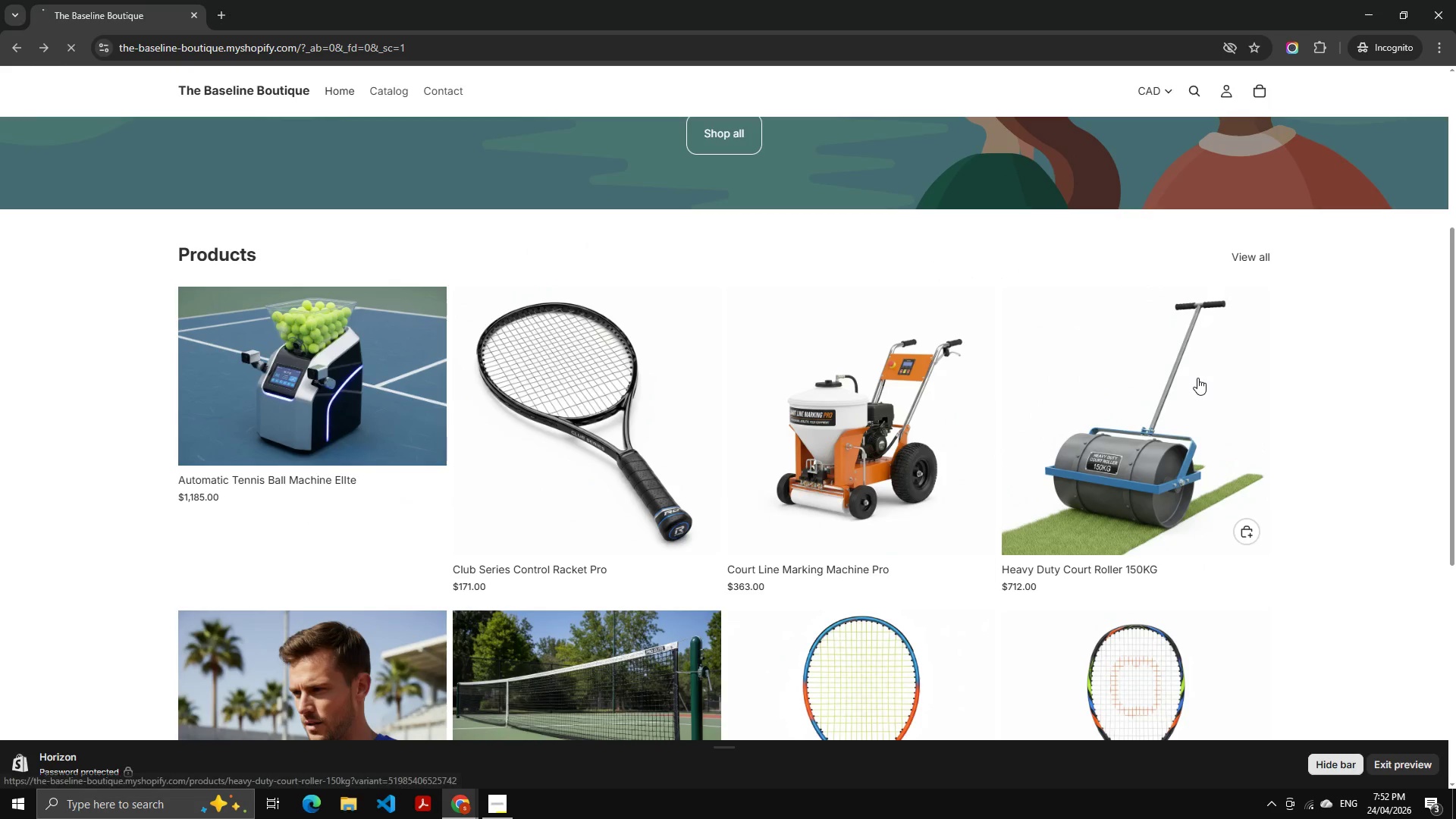 
mouse_move([1182, 368])
 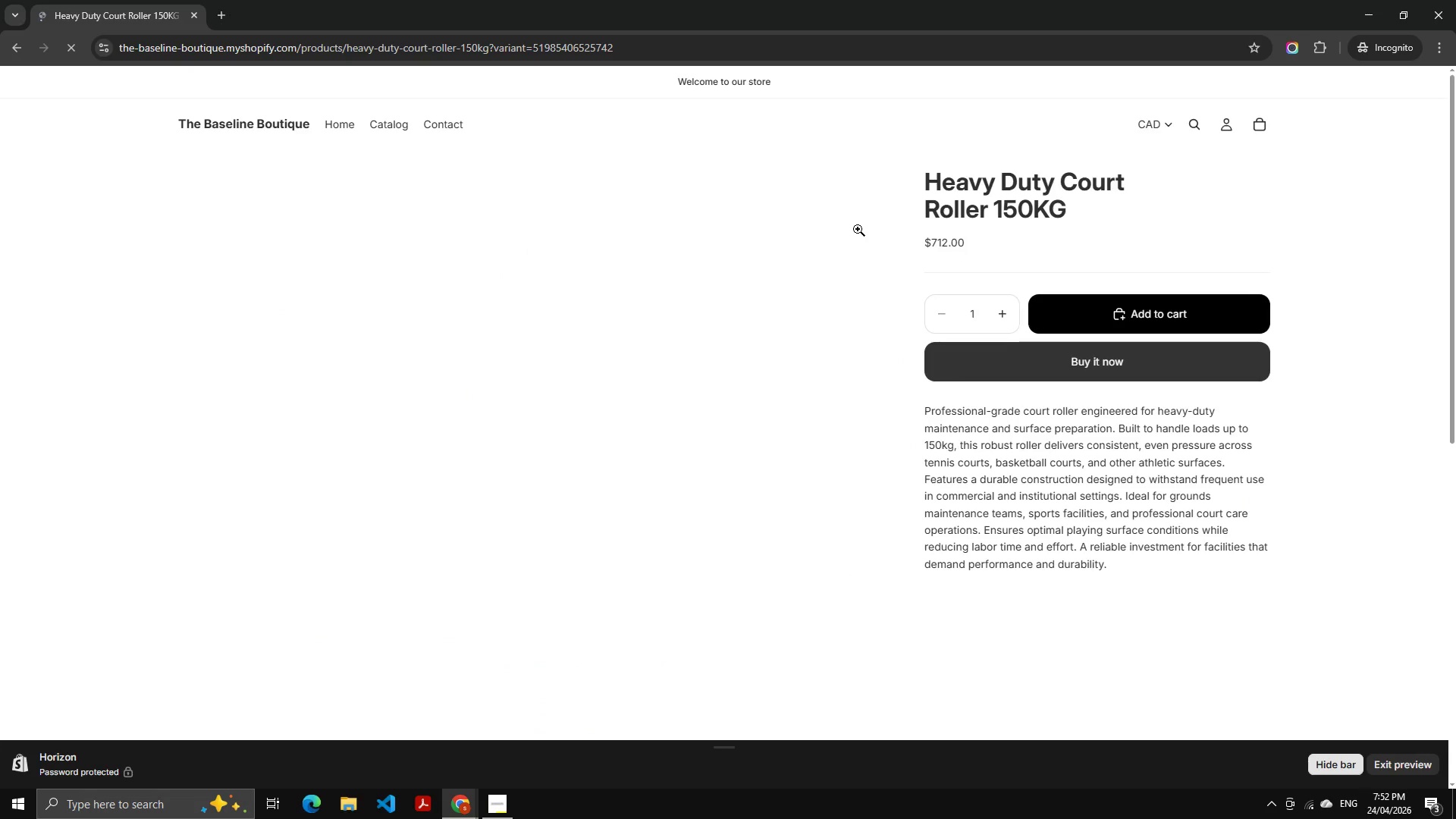 
left_click([1116, 351])
 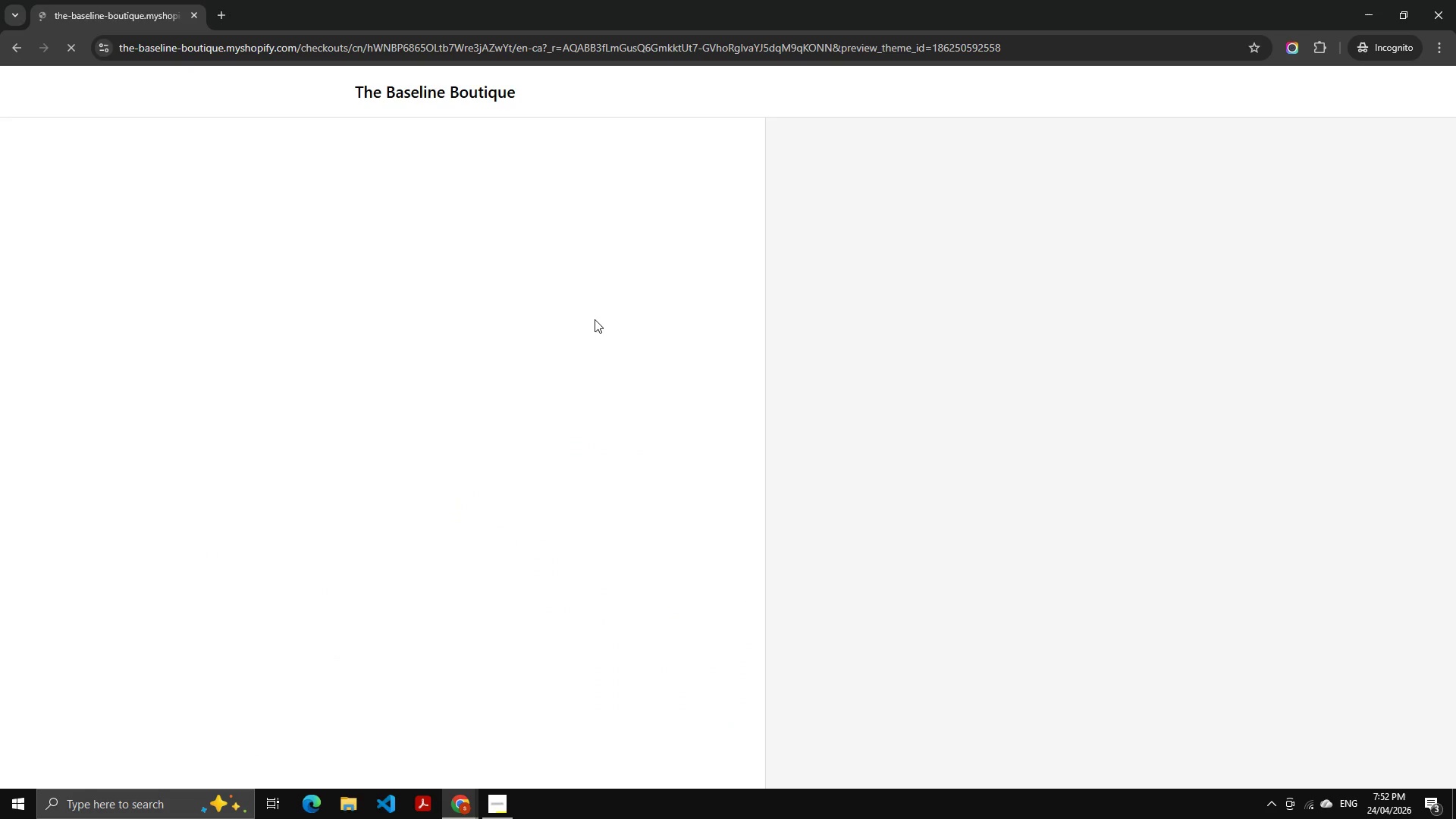 
scroll: coordinate [882, 233], scroll_direction: down, amount: 2.0
 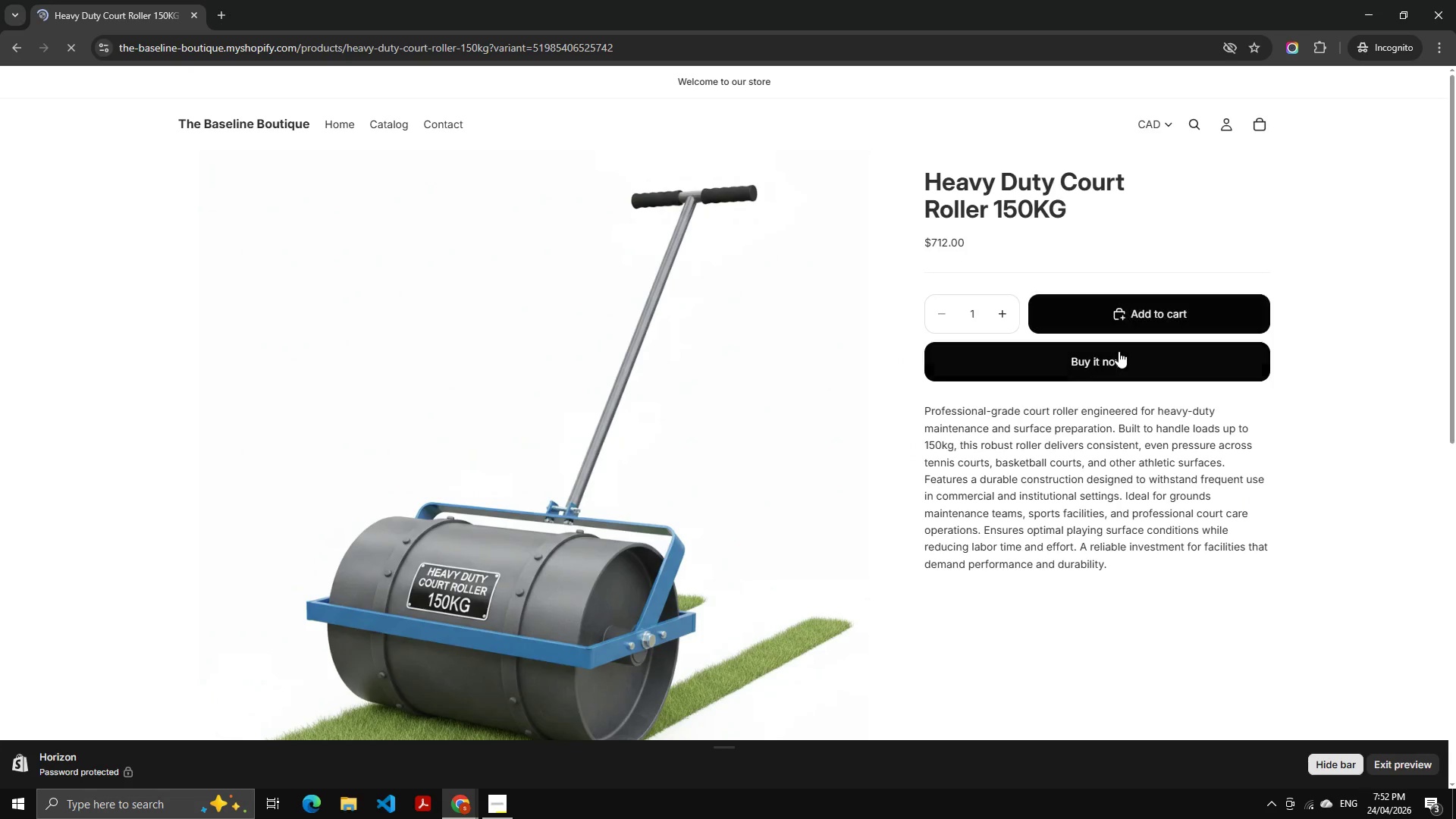 
mouse_move([663, 340])
 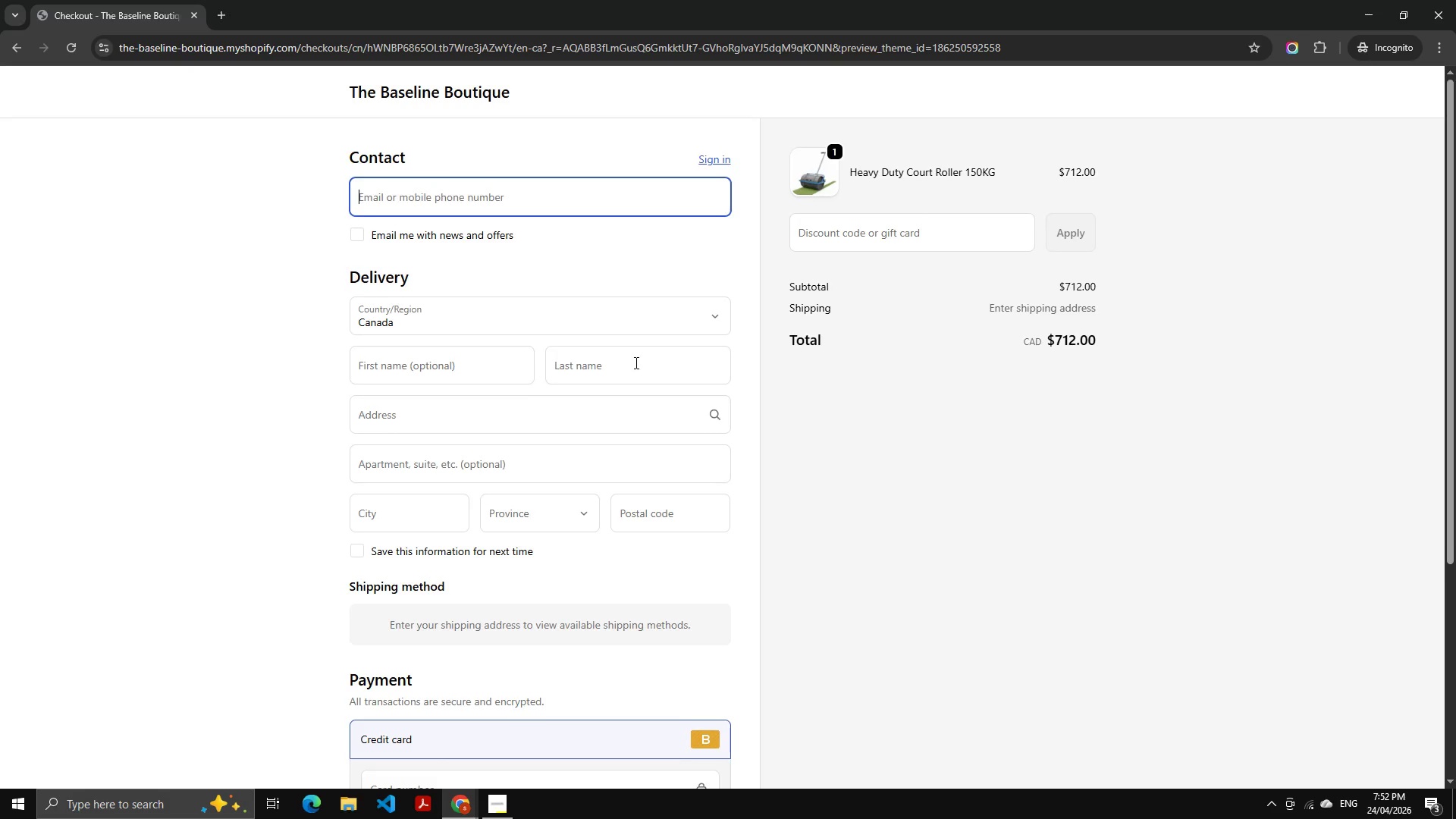 
left_click([541, 243])
 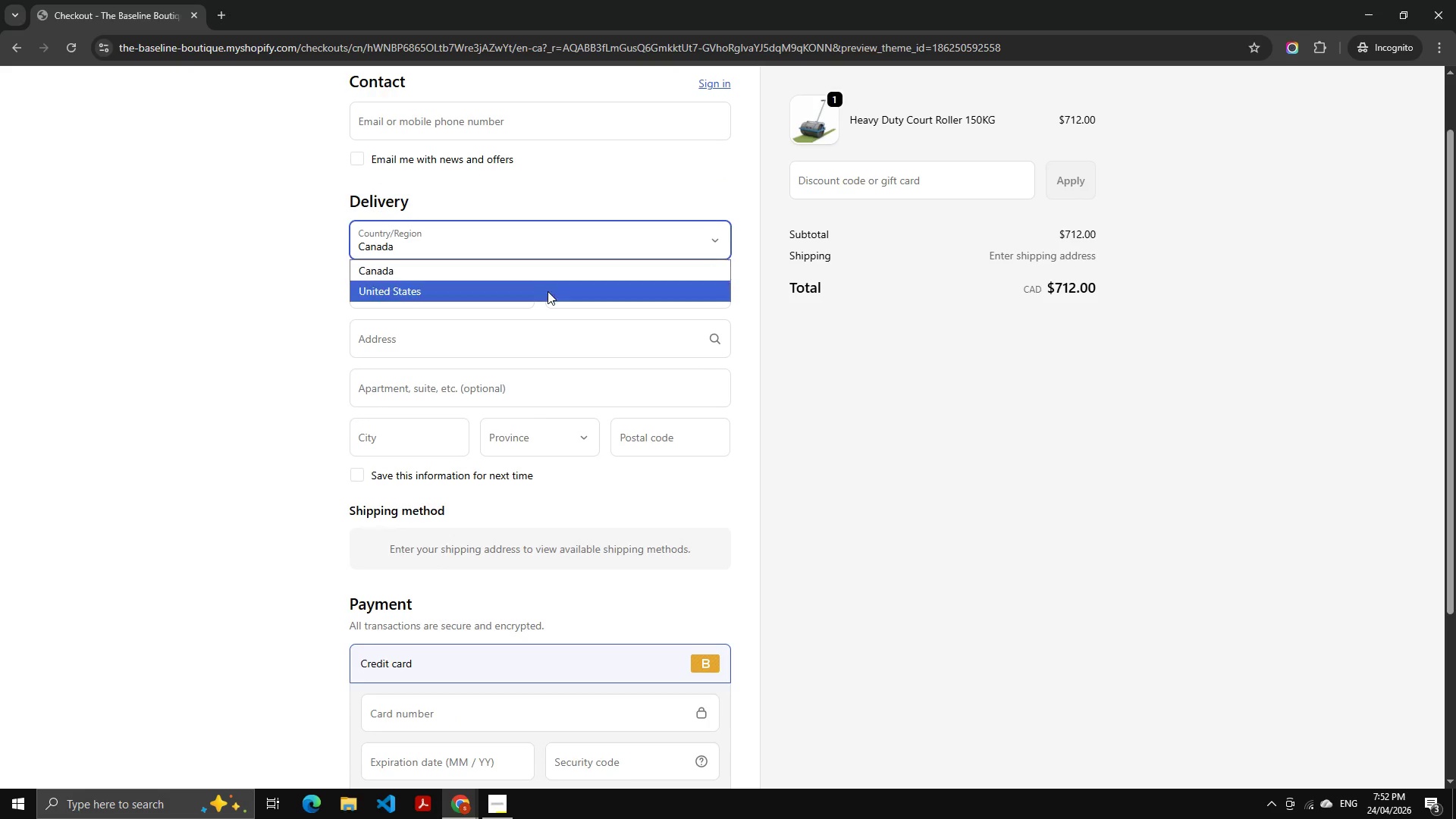 
scroll: coordinate [635, 362], scroll_direction: down, amount: 1.0
 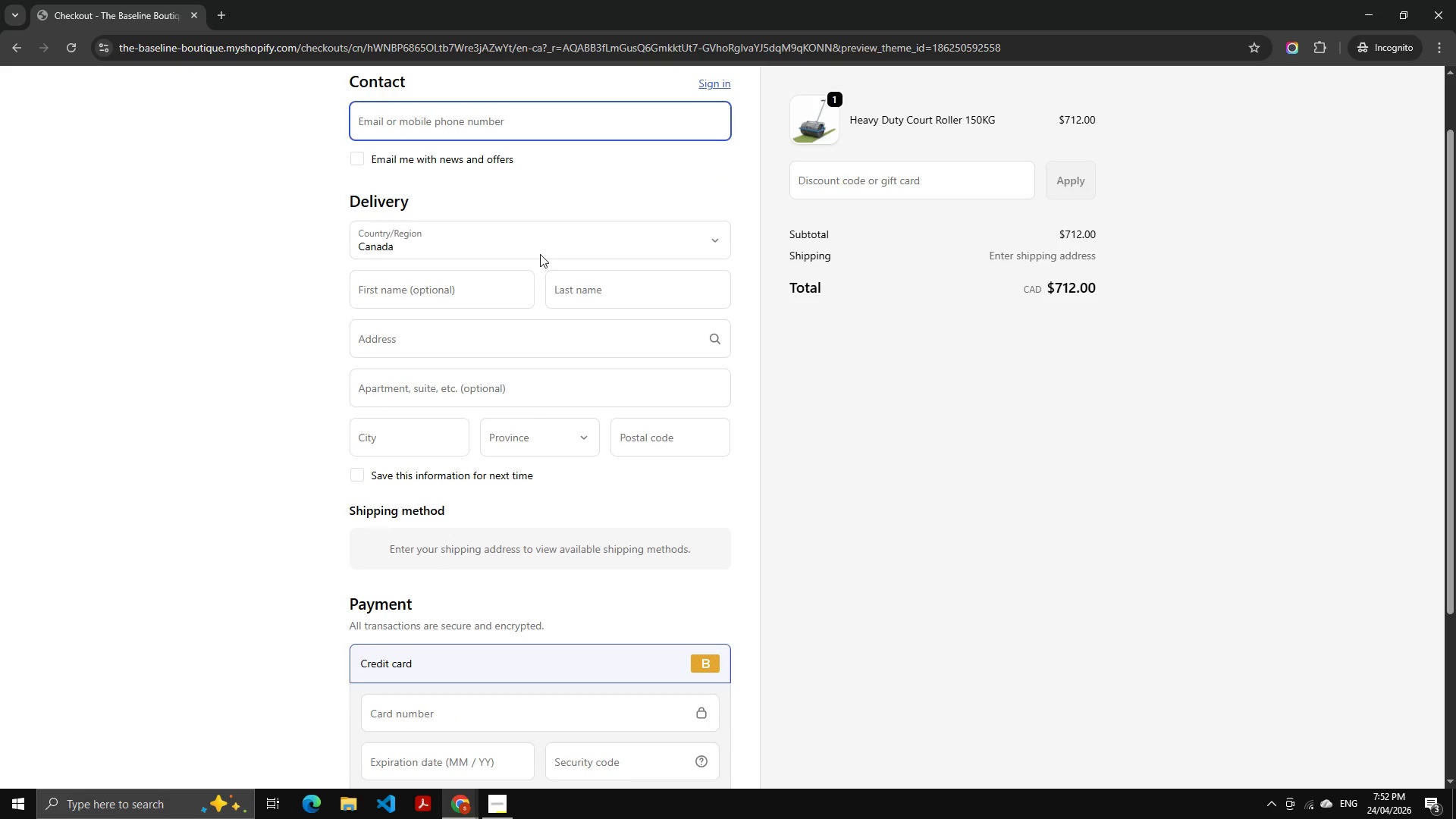 
double_click([548, 291])
 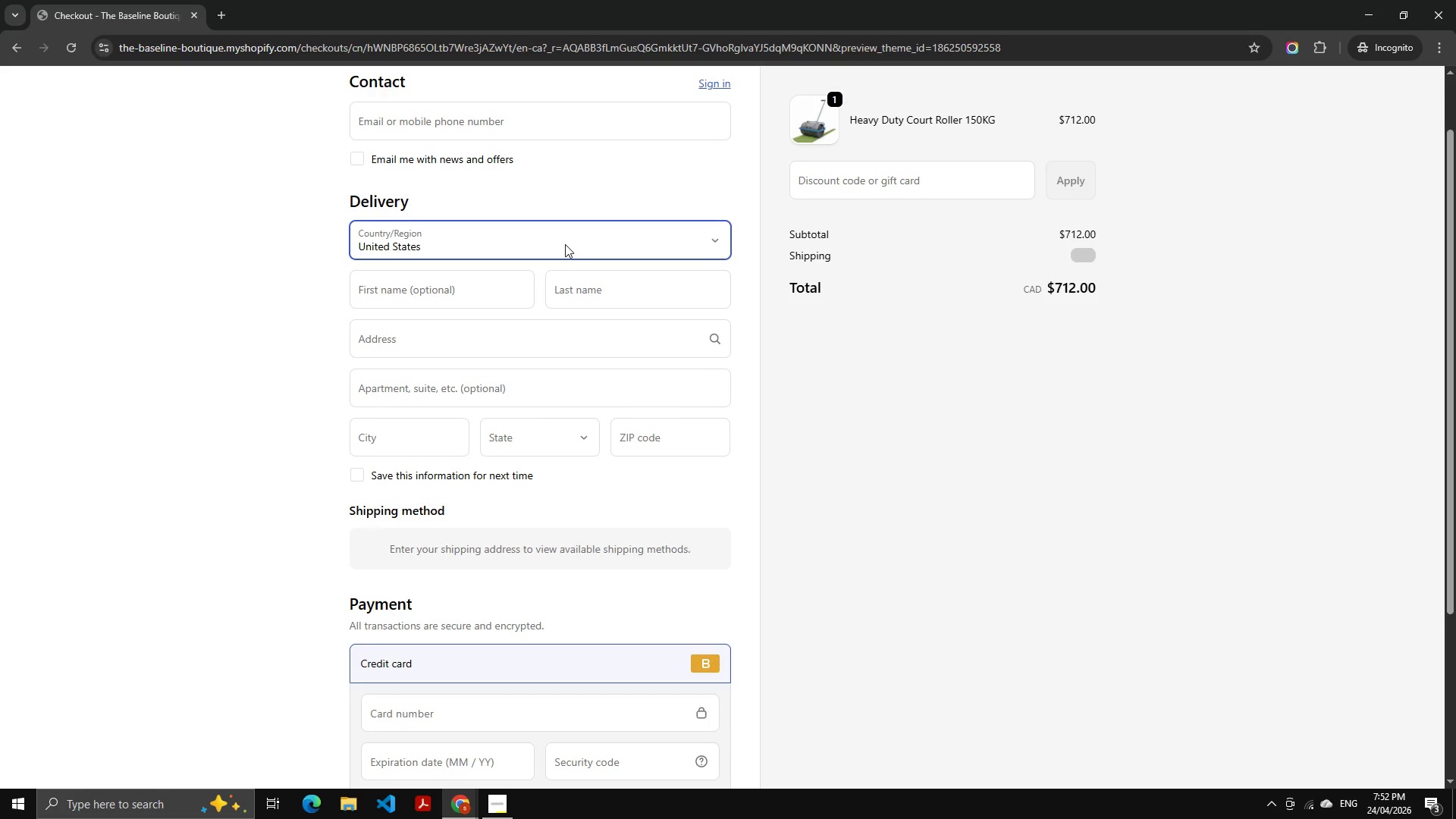 
left_click([565, 244])
 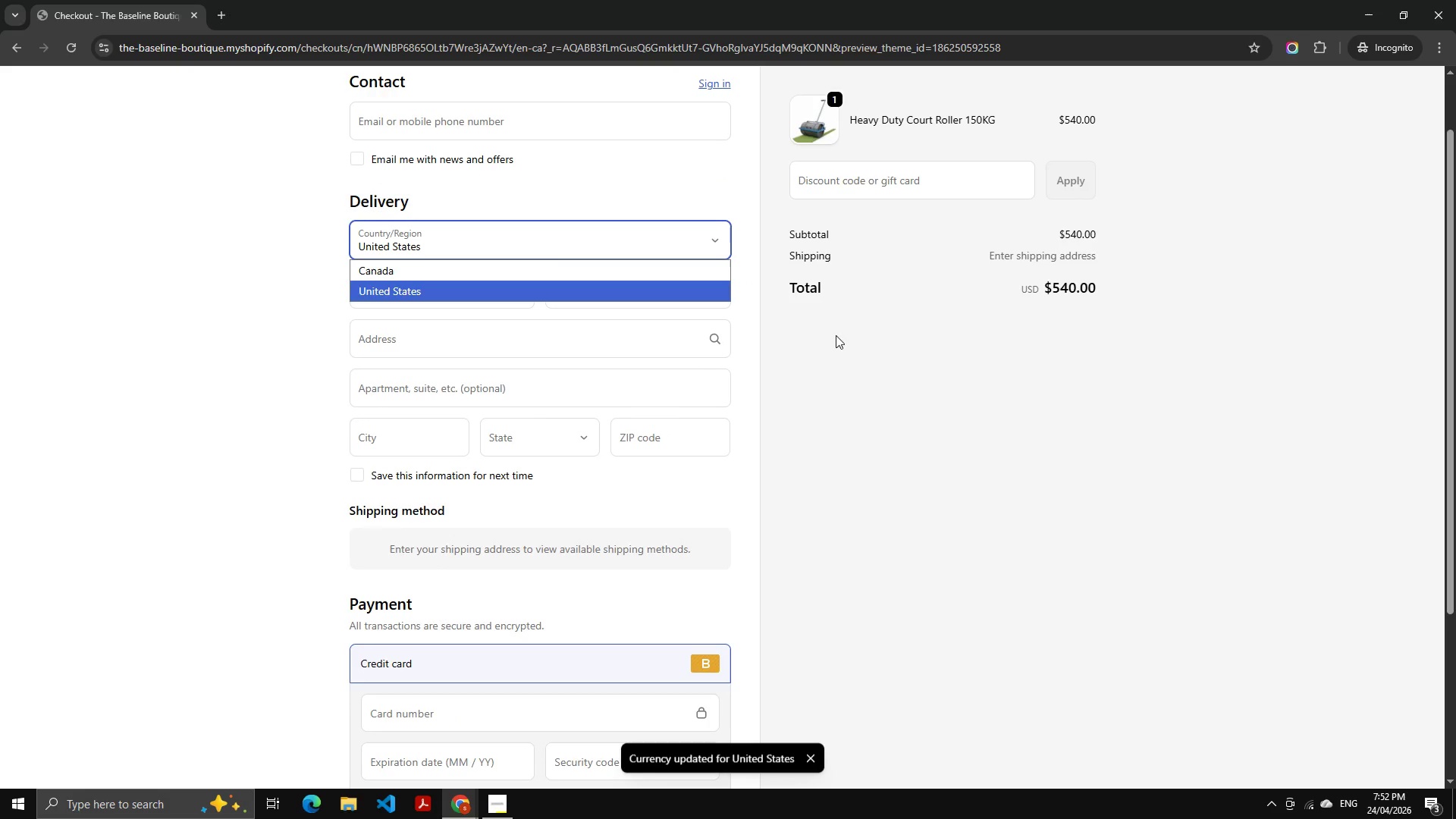 
left_click([845, 406])
 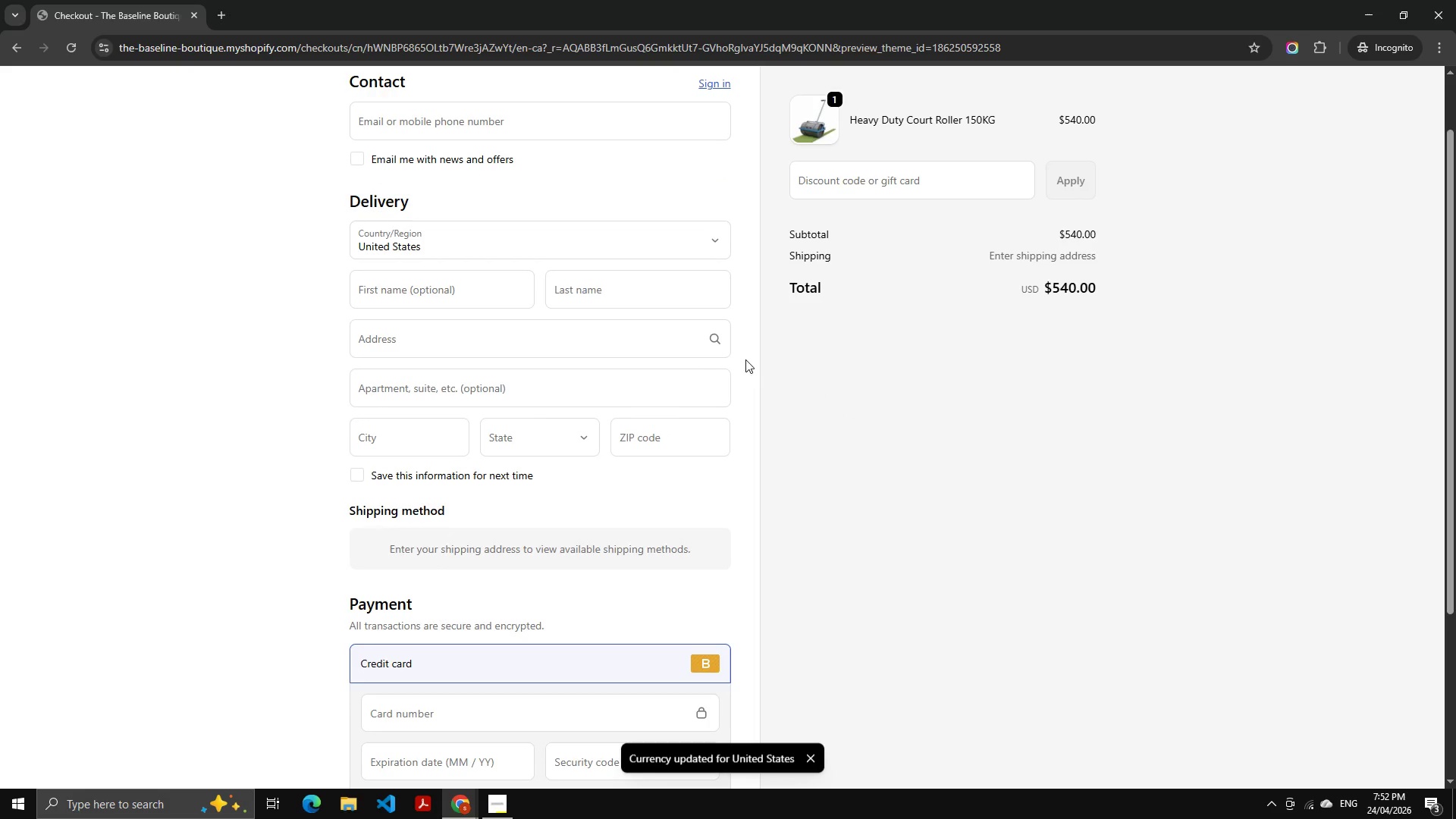 
left_click([575, 249])
 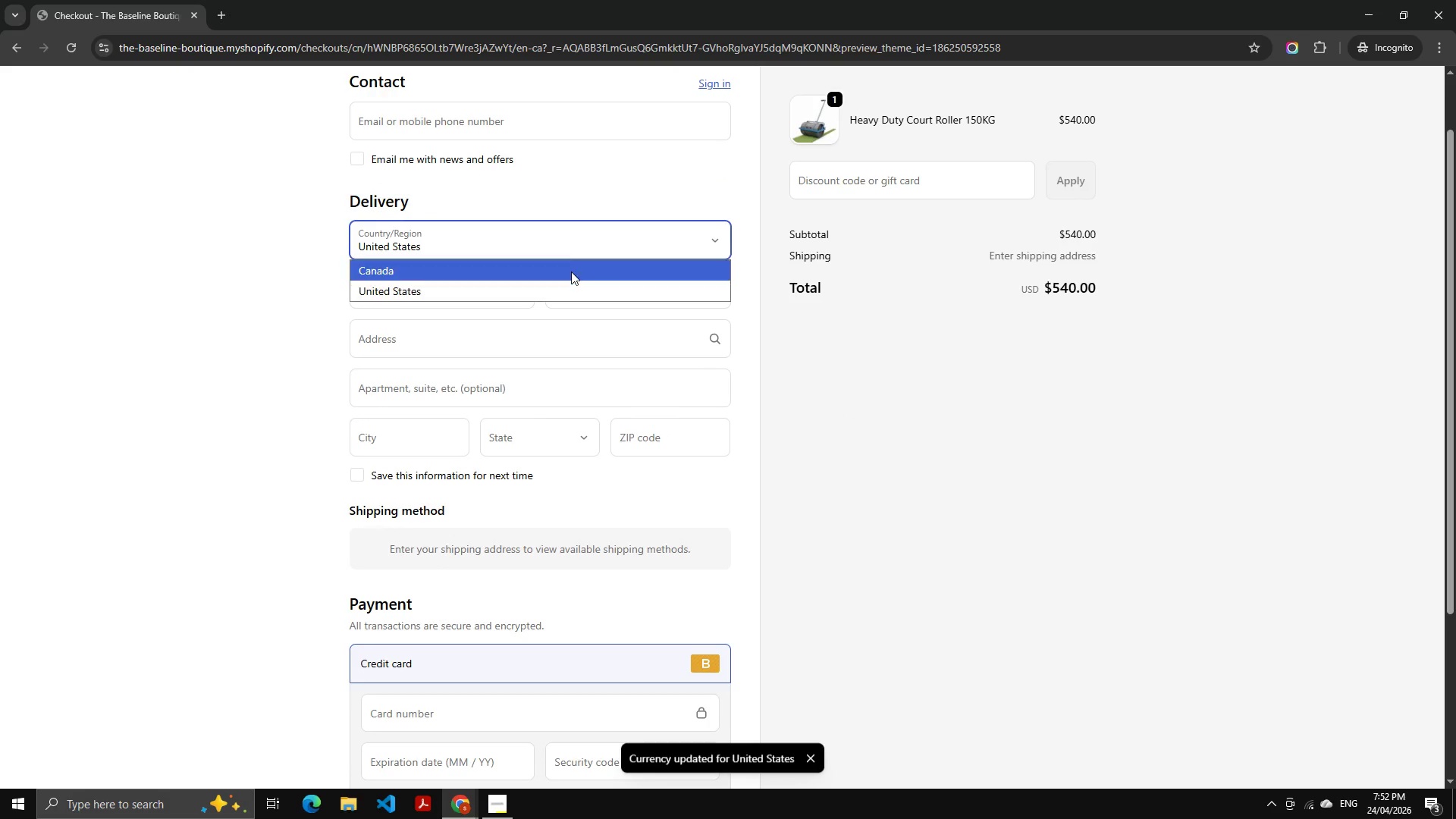 
left_click([571, 271])
 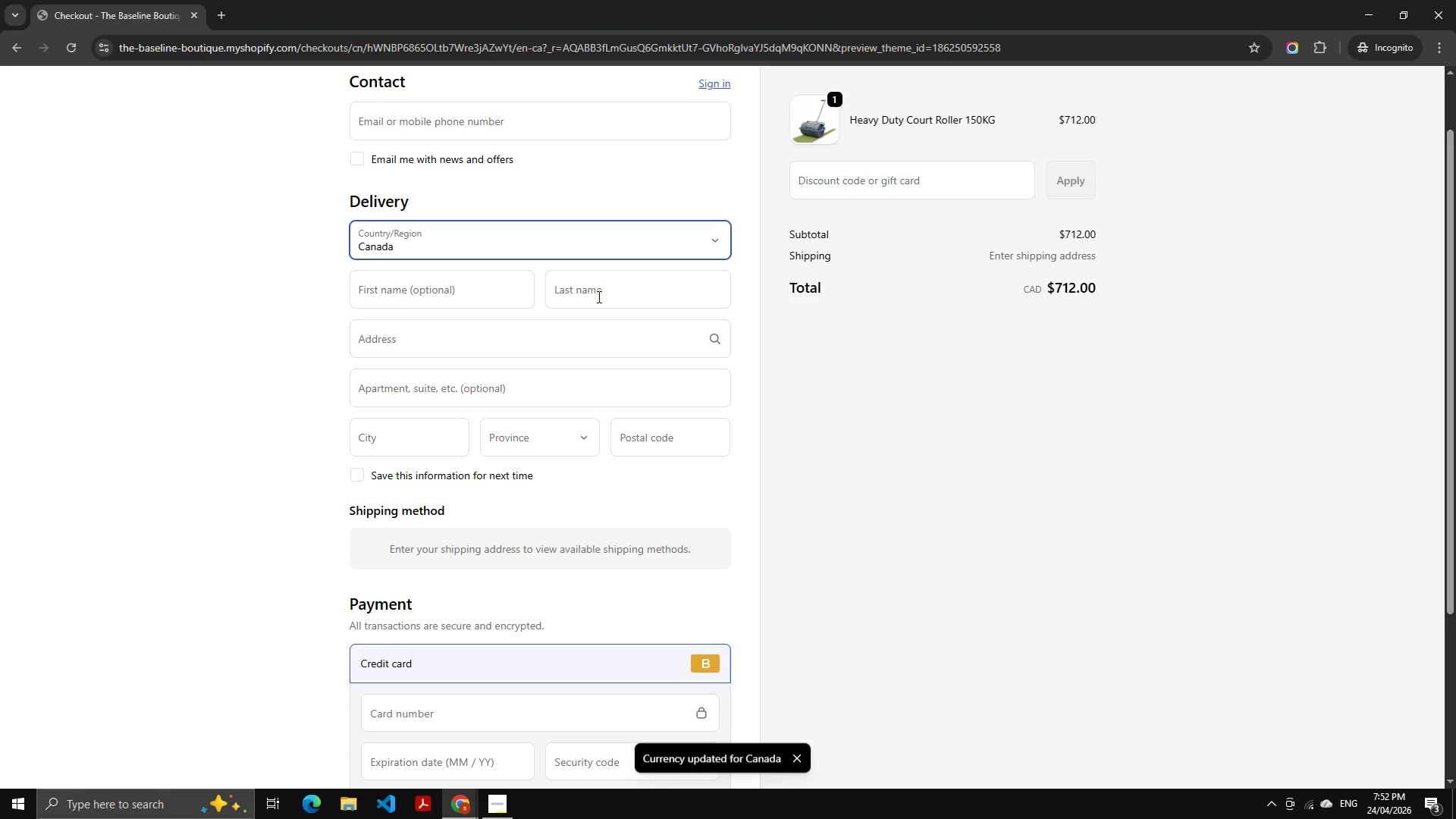 
wait(7.56)
 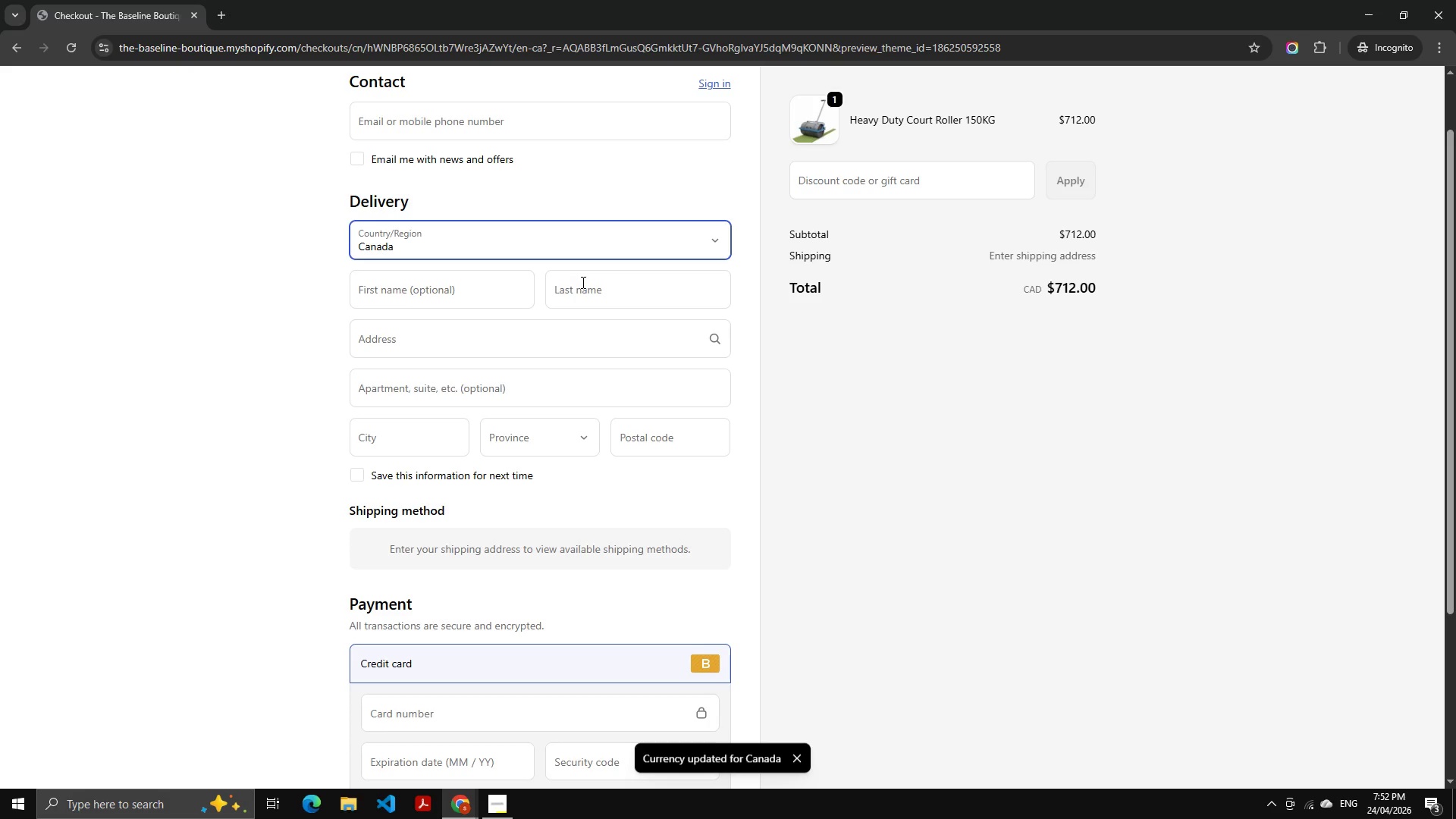 
scroll: coordinate [855, 369], scroll_direction: up, amount: 1.0
 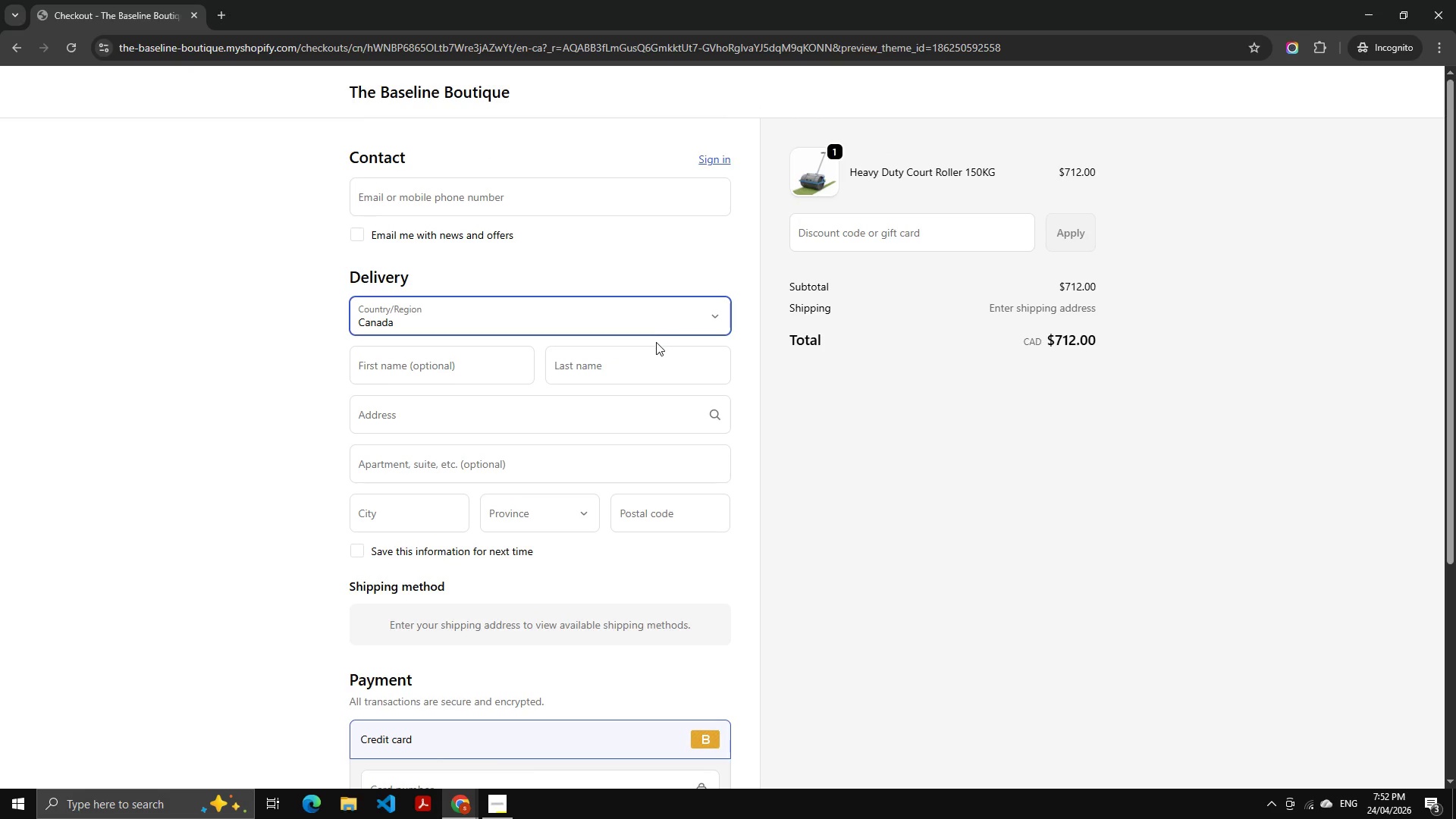 
scroll: coordinate [651, 362], scroll_direction: down, amount: 2.0
 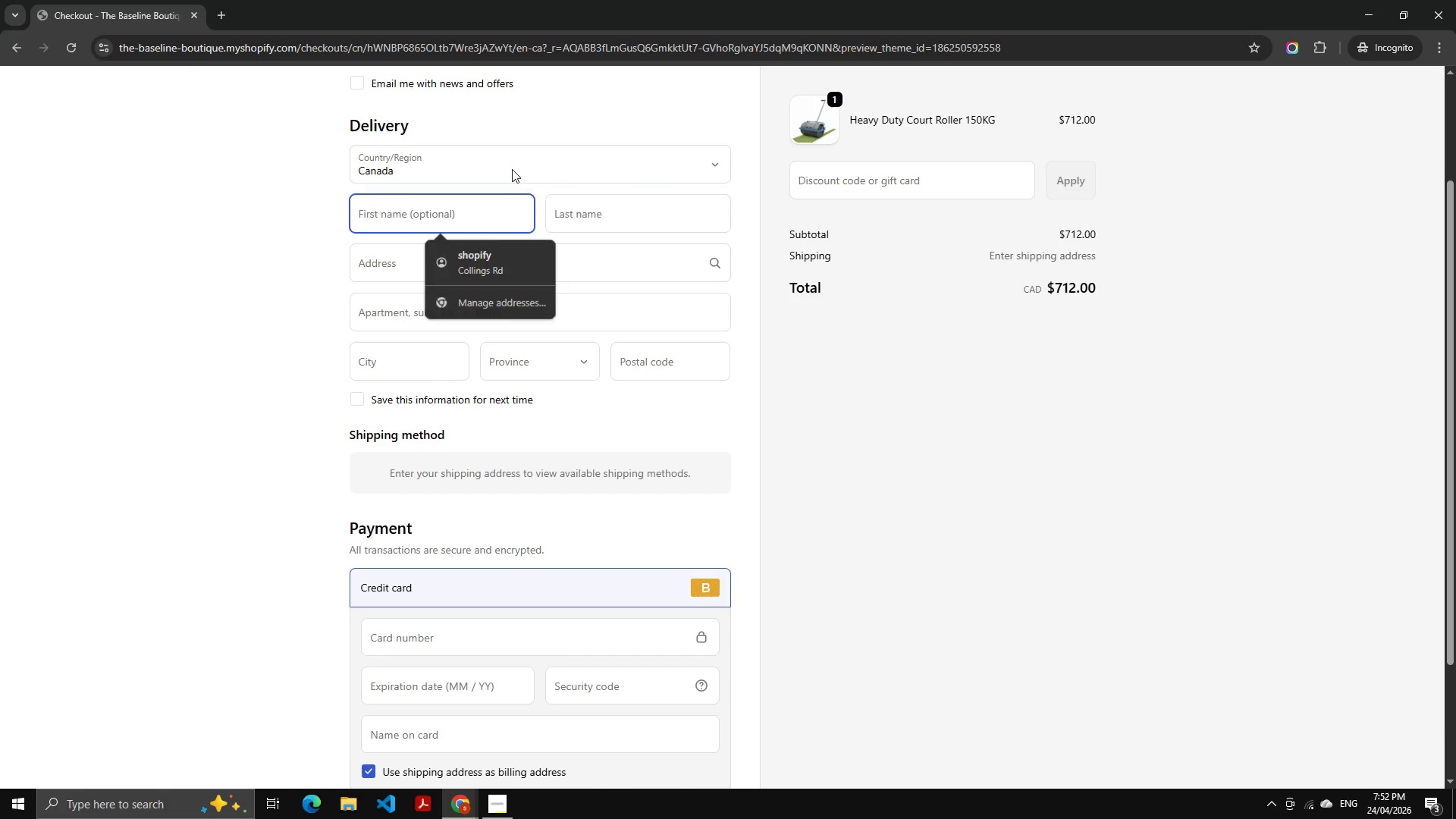 
left_click([499, 213])
 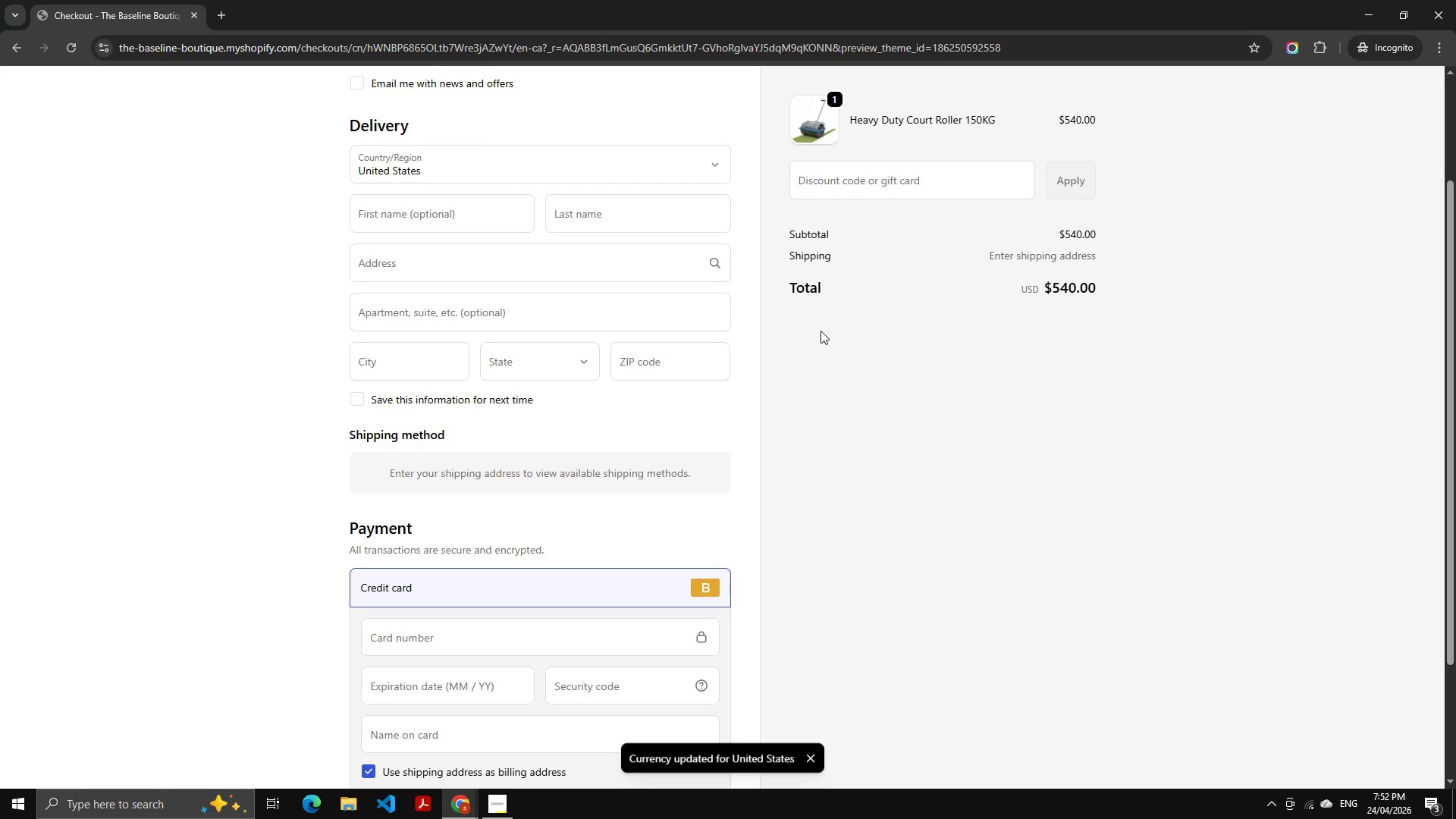 
scroll: coordinate [625, 418], scroll_direction: down, amount: 1.0
 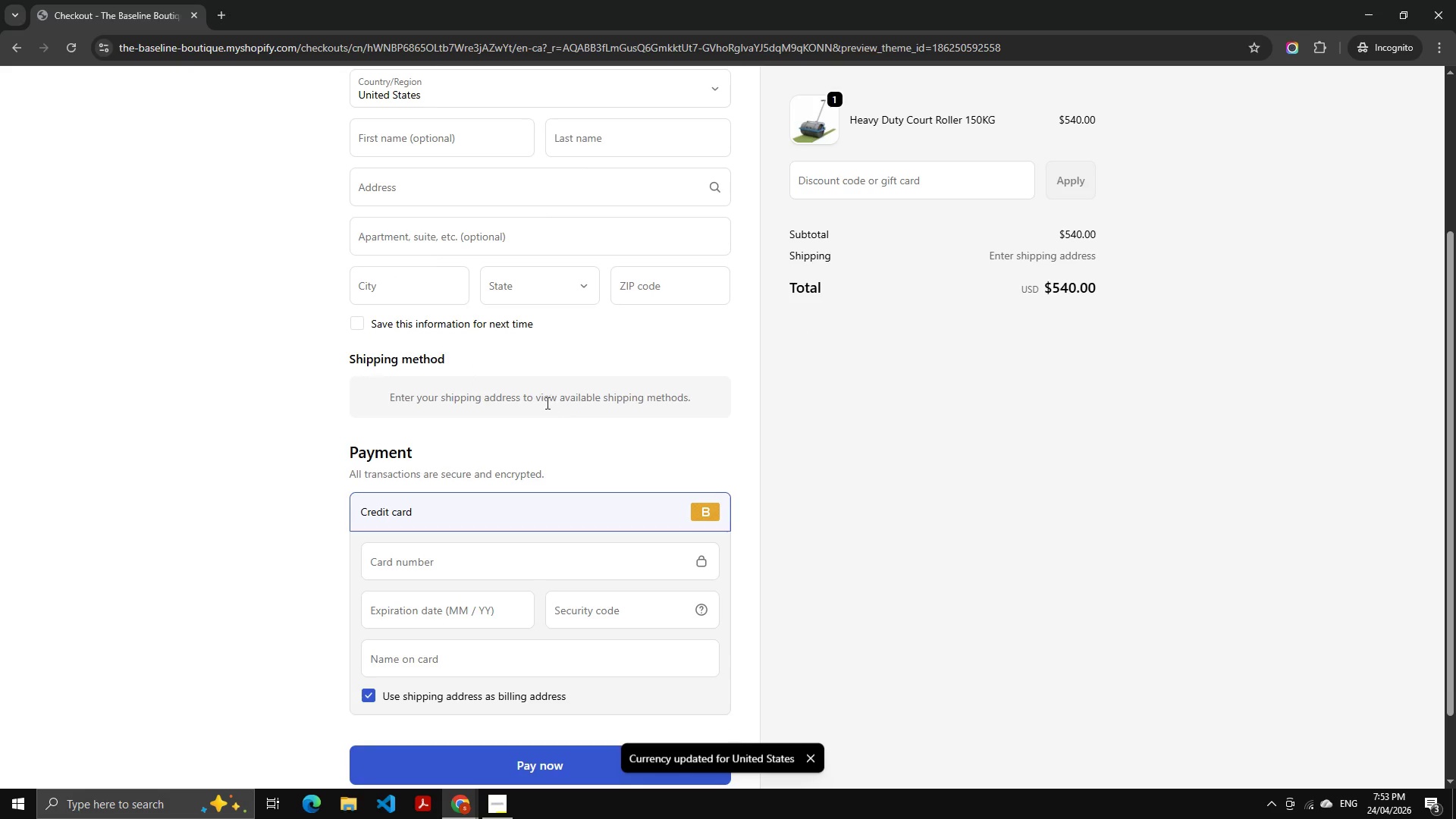 
scroll: coordinate [544, 401], scroll_direction: up, amount: 1.0
 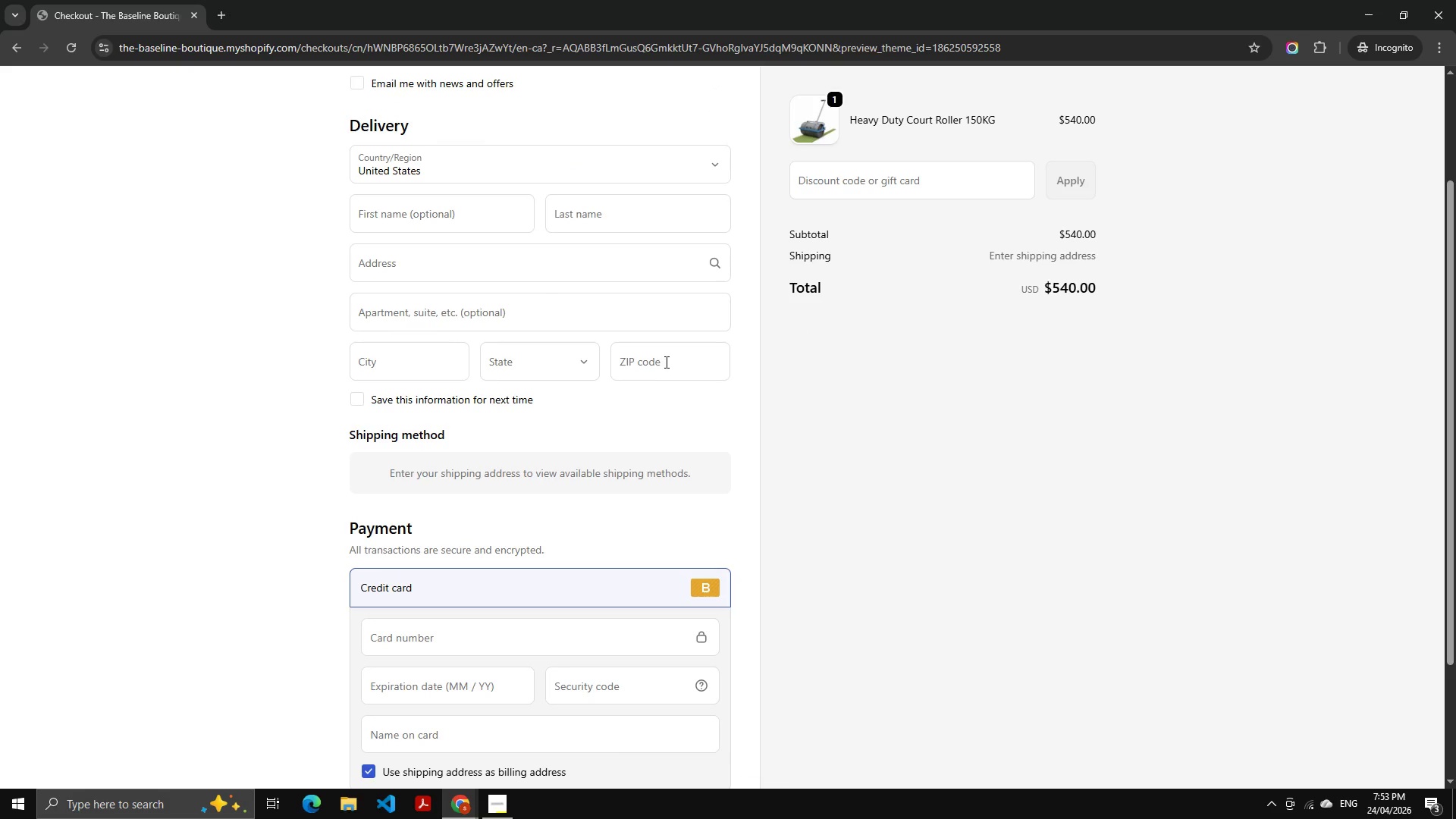 
left_click([665, 361])
 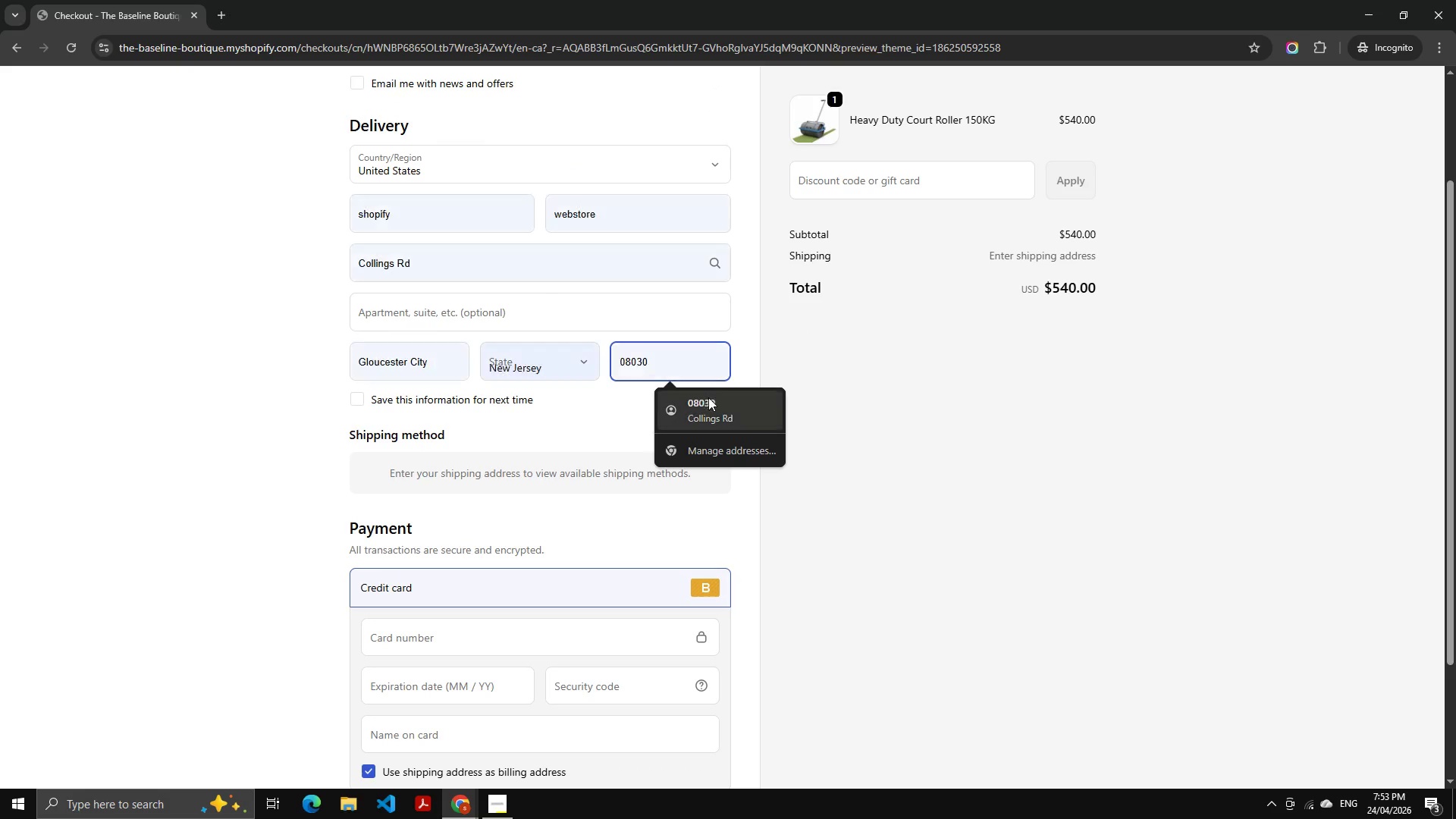 
left_click([708, 397])
 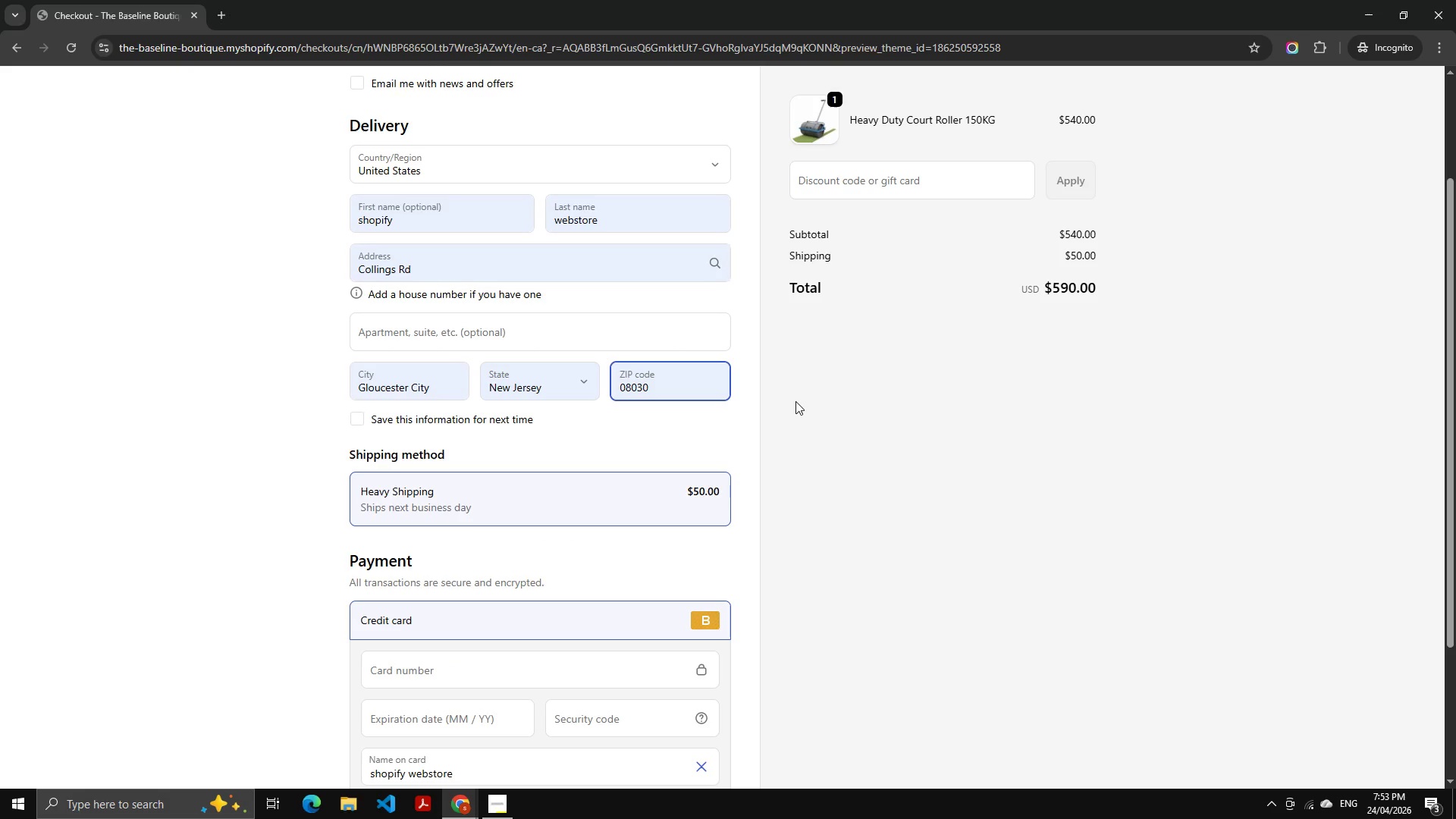 
wait(15.53)
 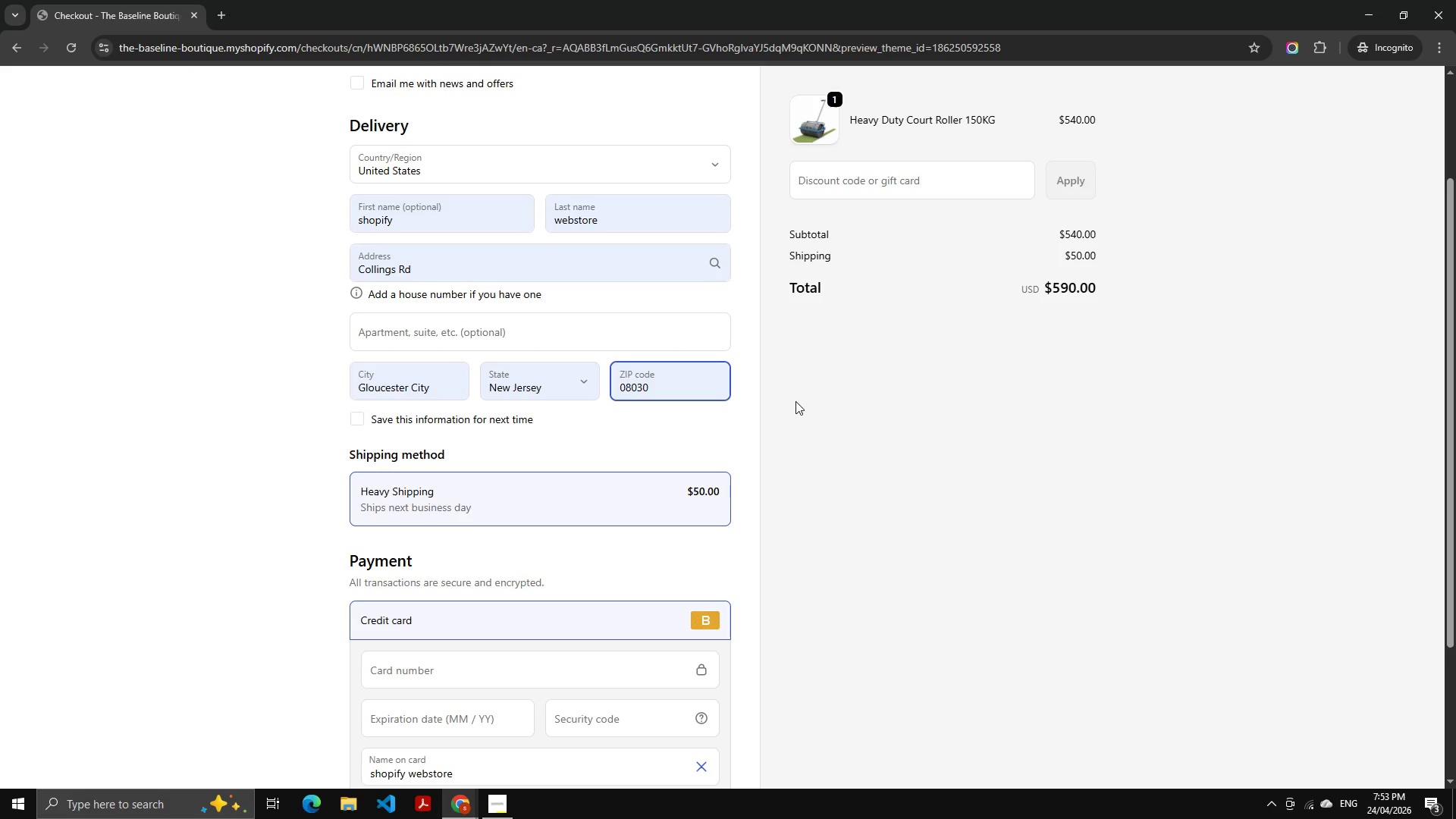 
left_click([860, 469])
 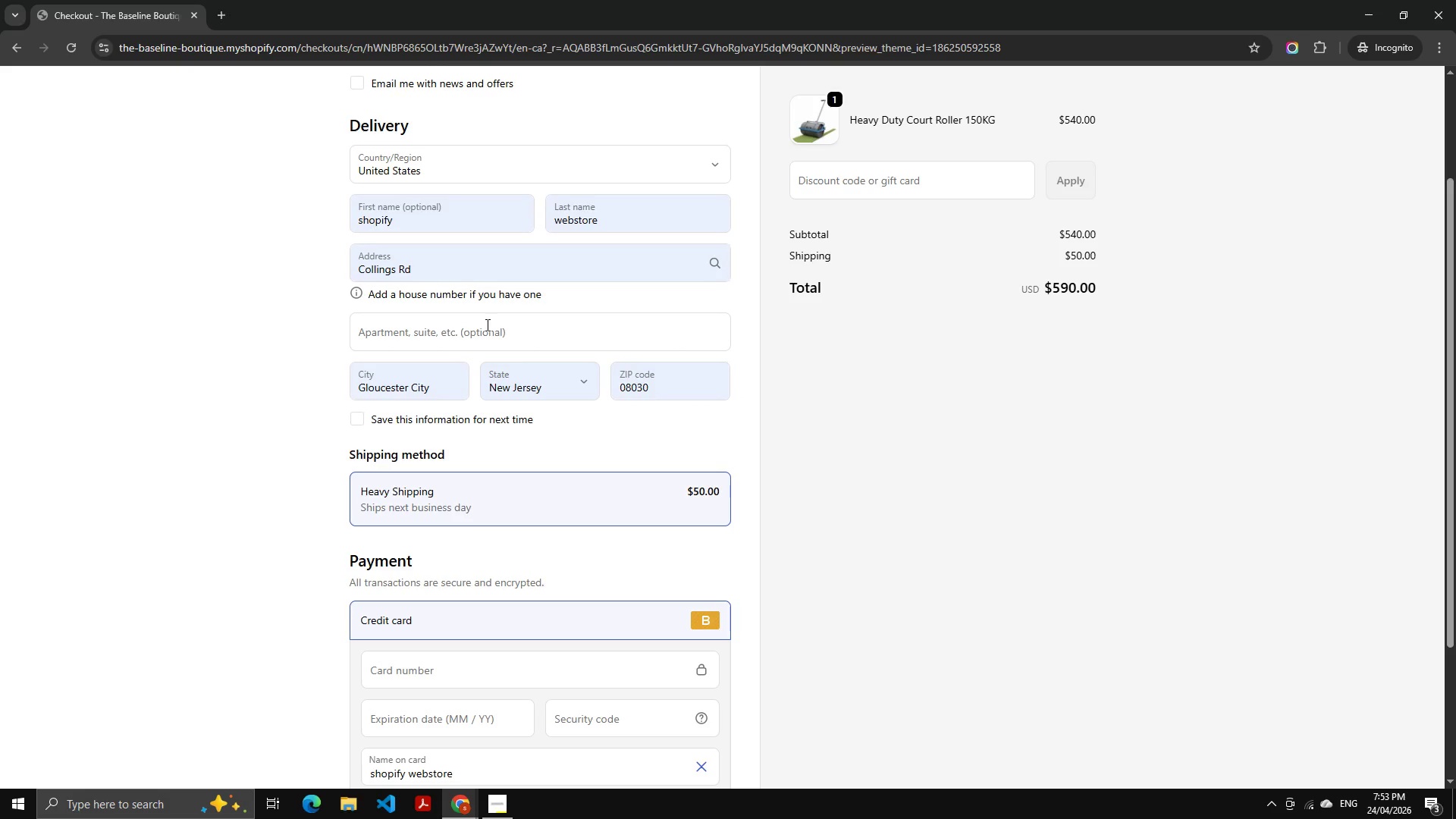 
key(Alt+AltLeft)
 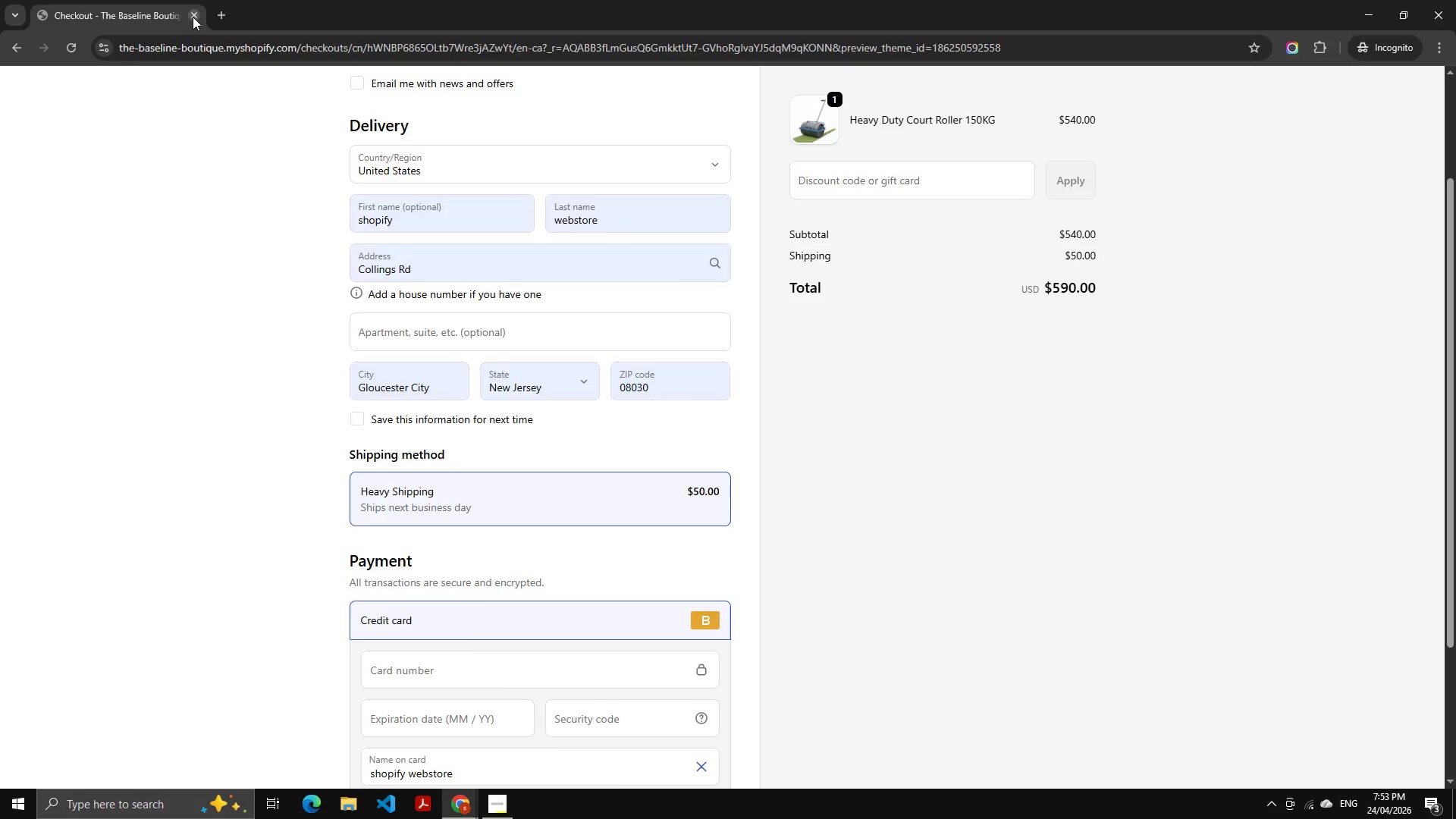 
key(Alt+Tab)
 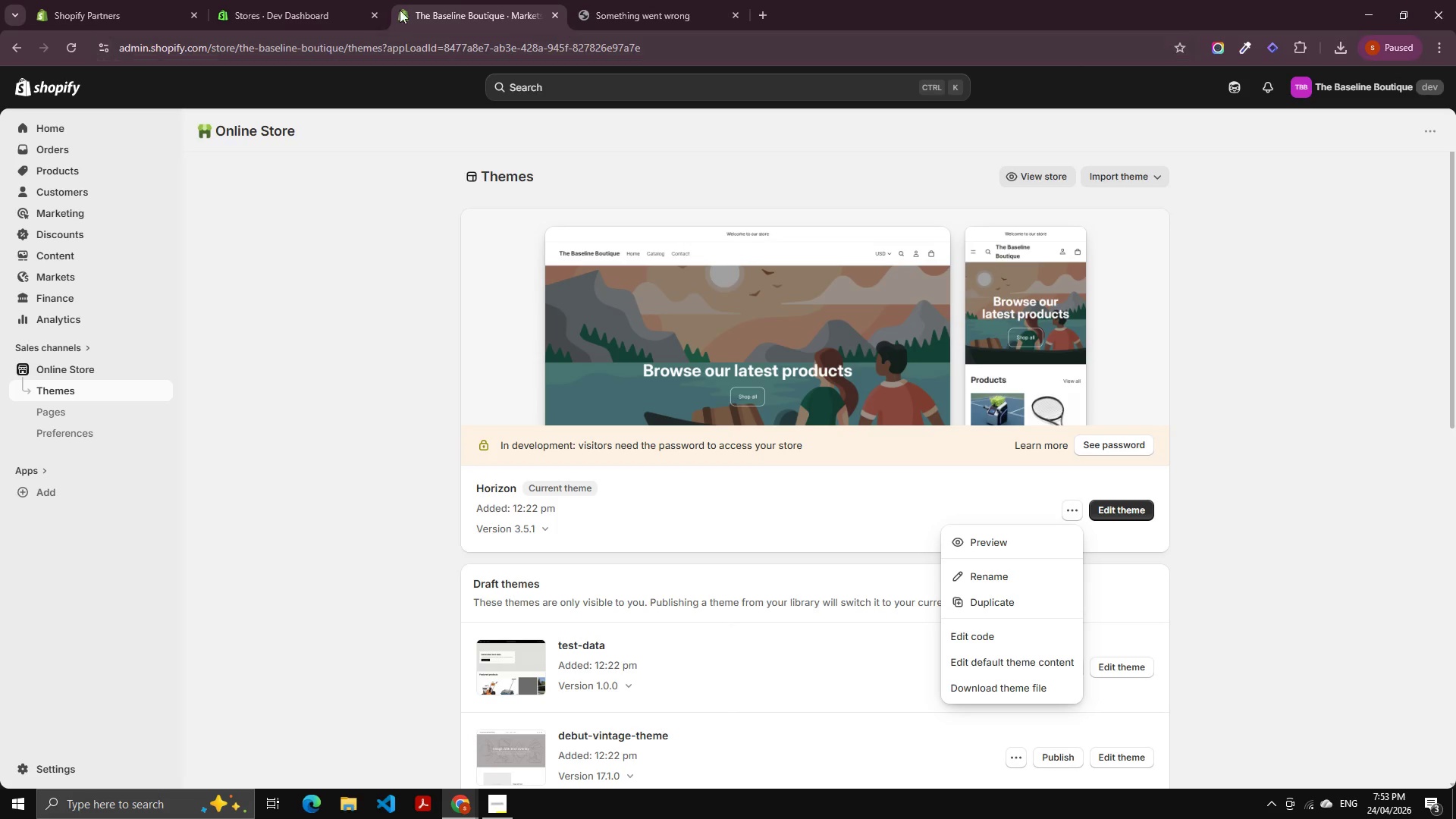 
left_click([330, 0])
 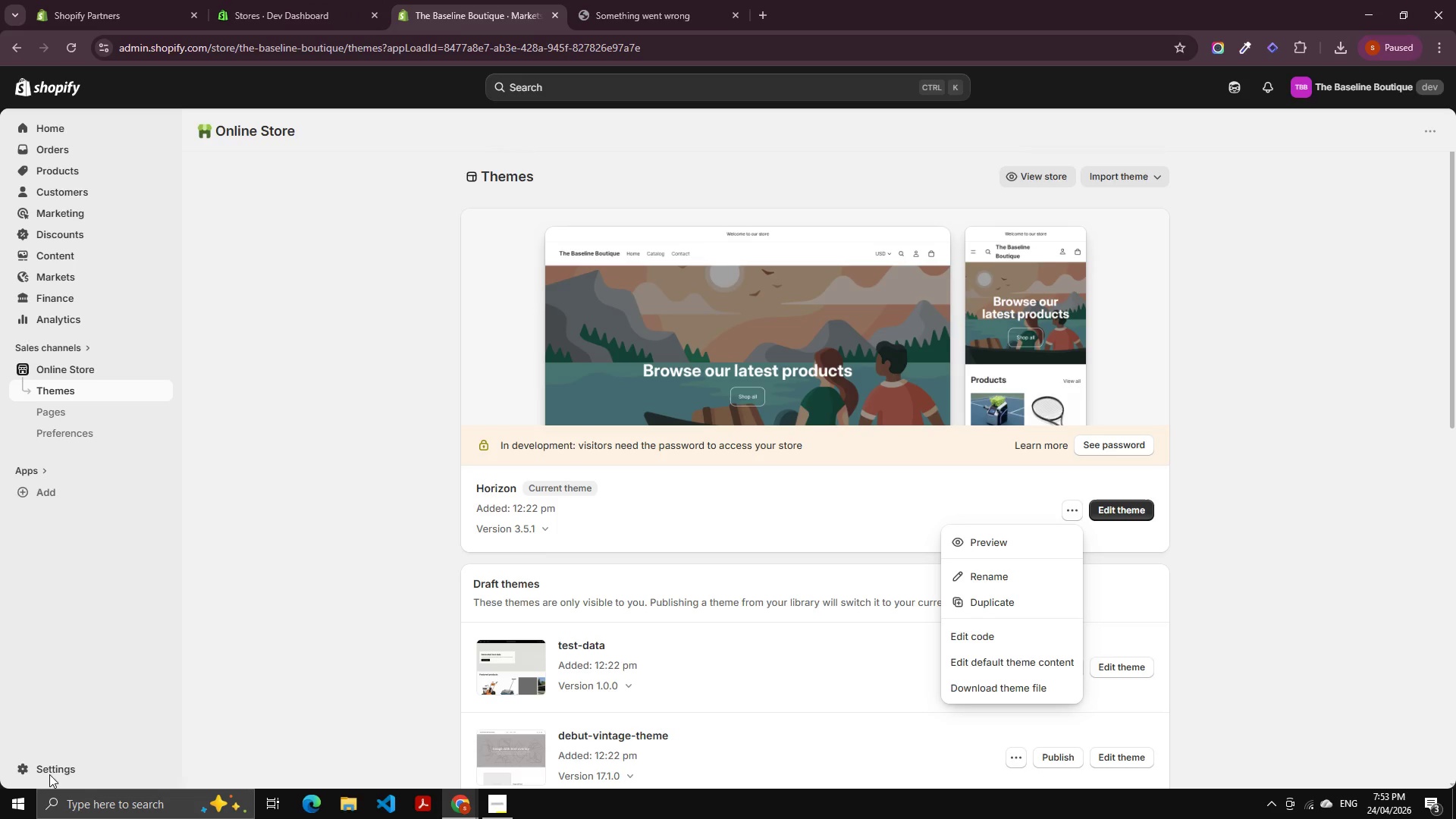 
left_click([61, 764])
 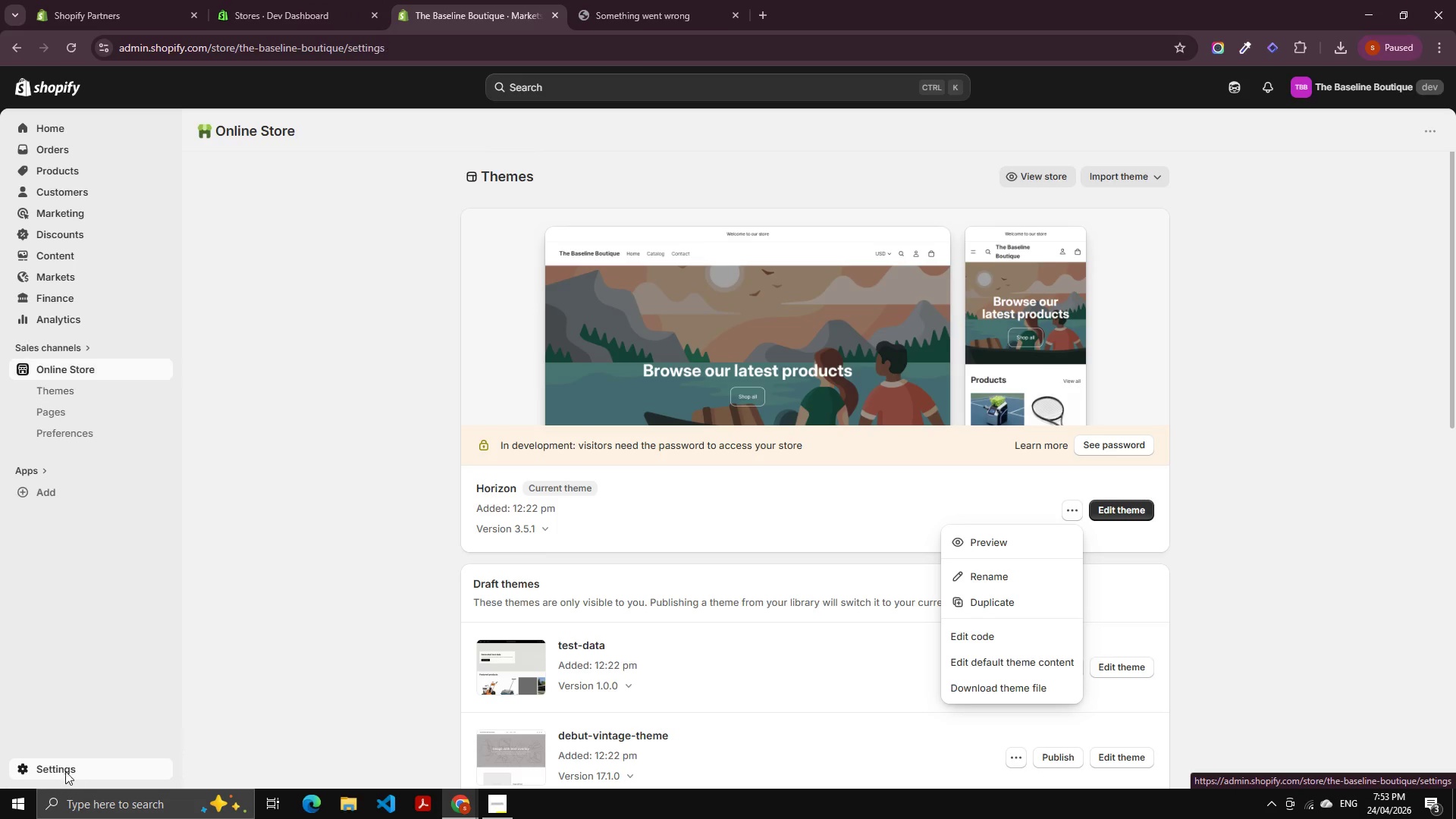 
mouse_move([72, 754])
 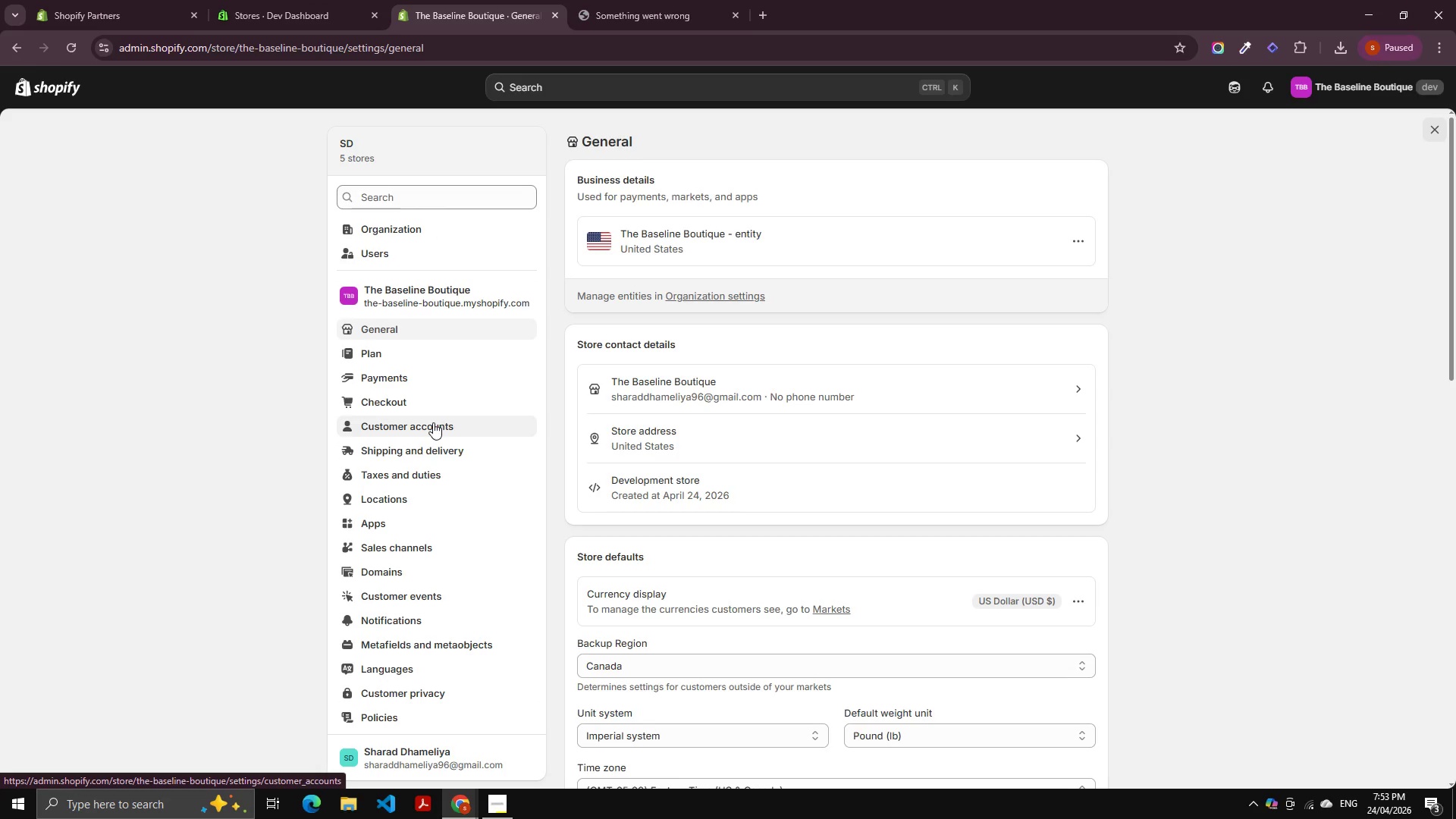 
left_click([422, 446])
 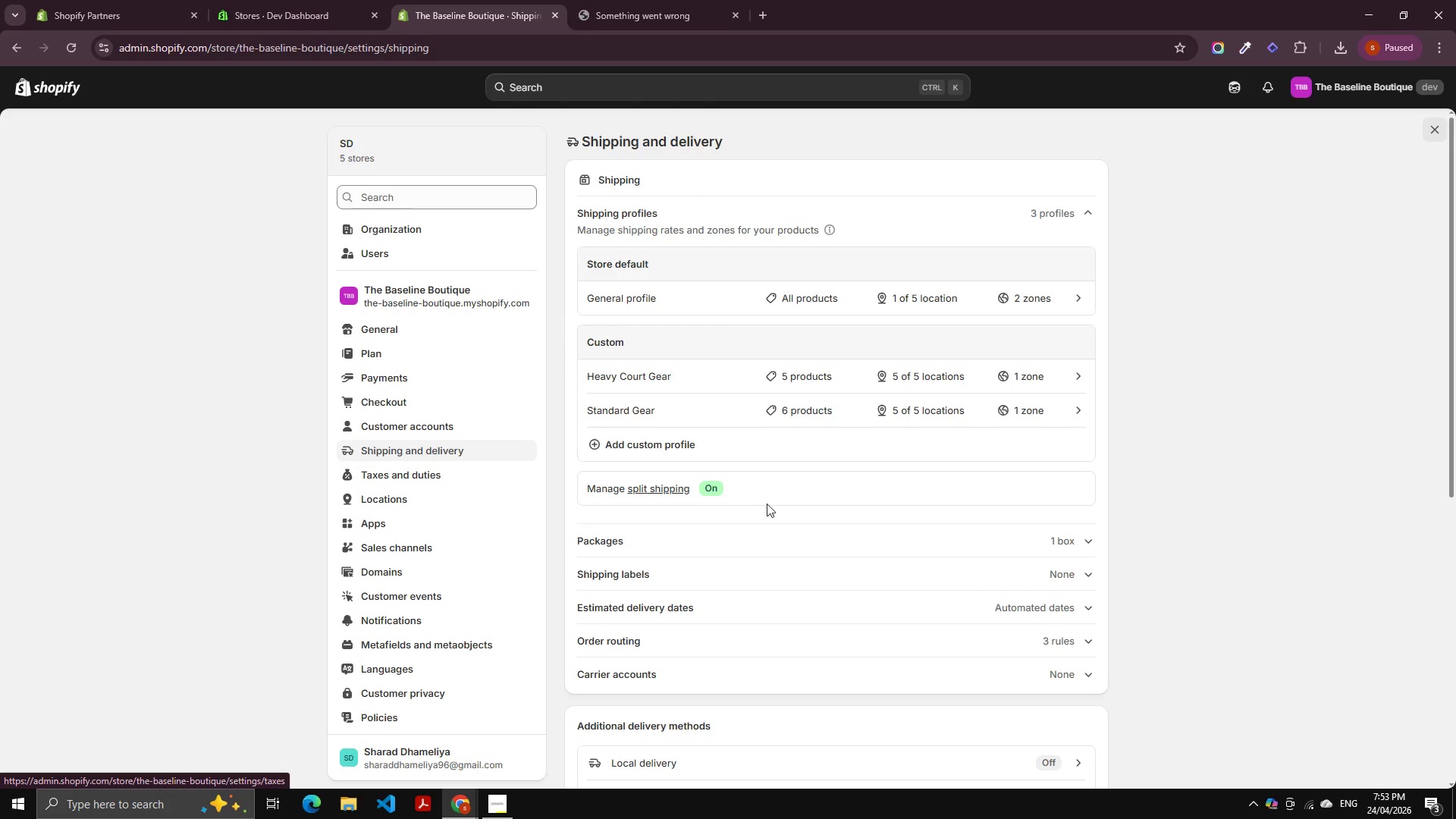 
scroll: coordinate [770, 504], scroll_direction: down, amount: 2.0
 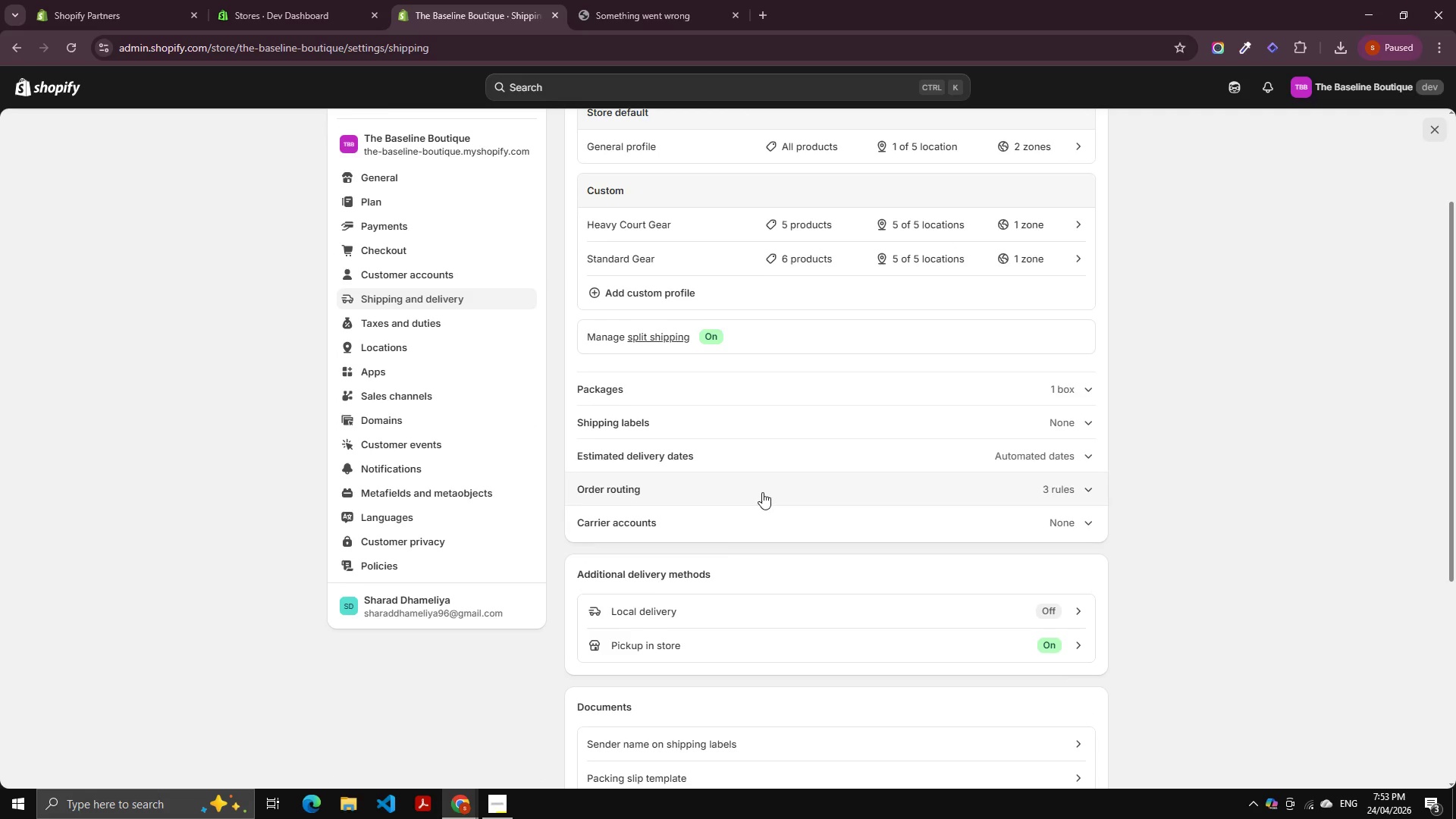 
left_click([708, 383])
 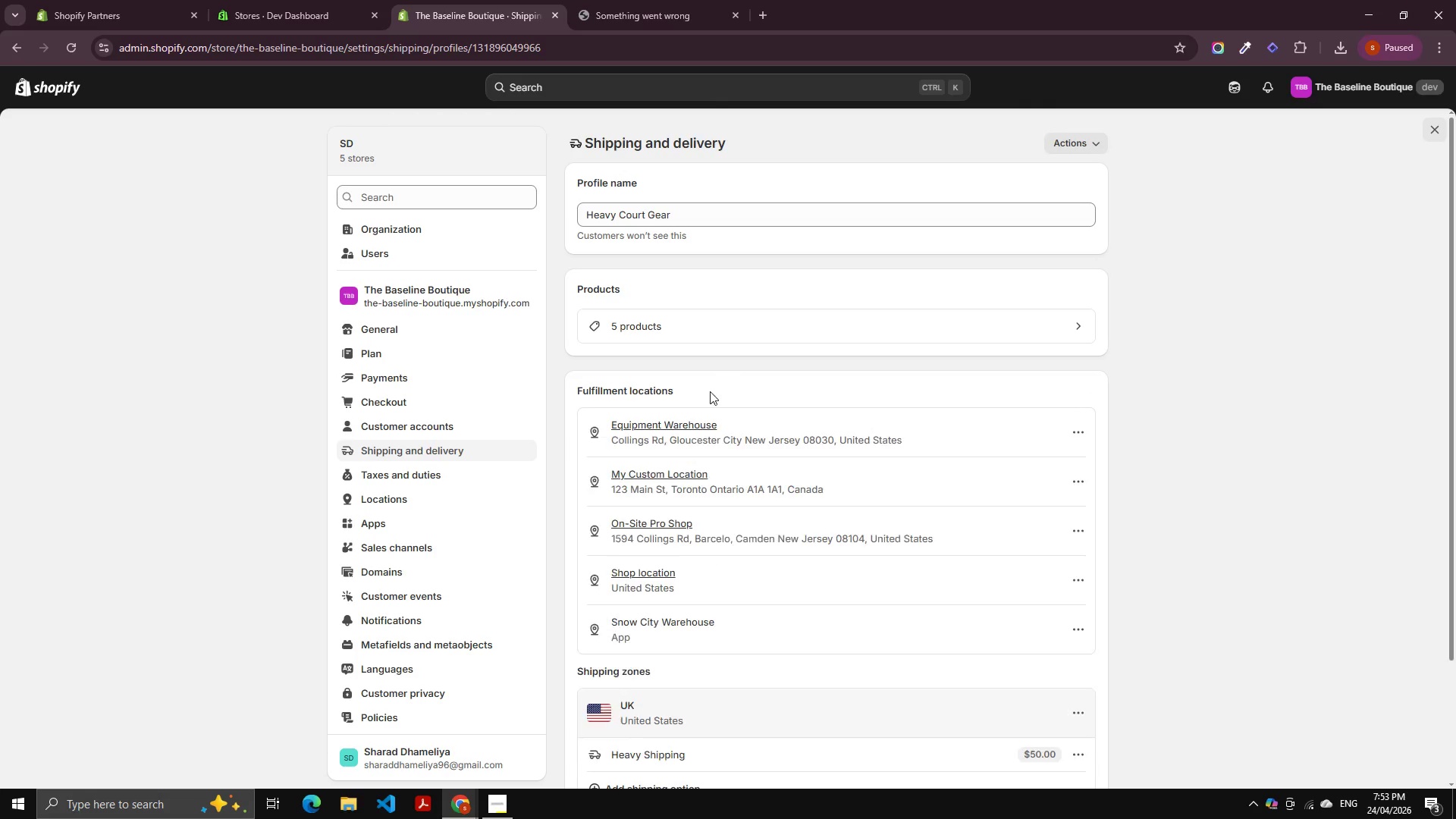 
scroll: coordinate [761, 476], scroll_direction: up, amount: 2.0
 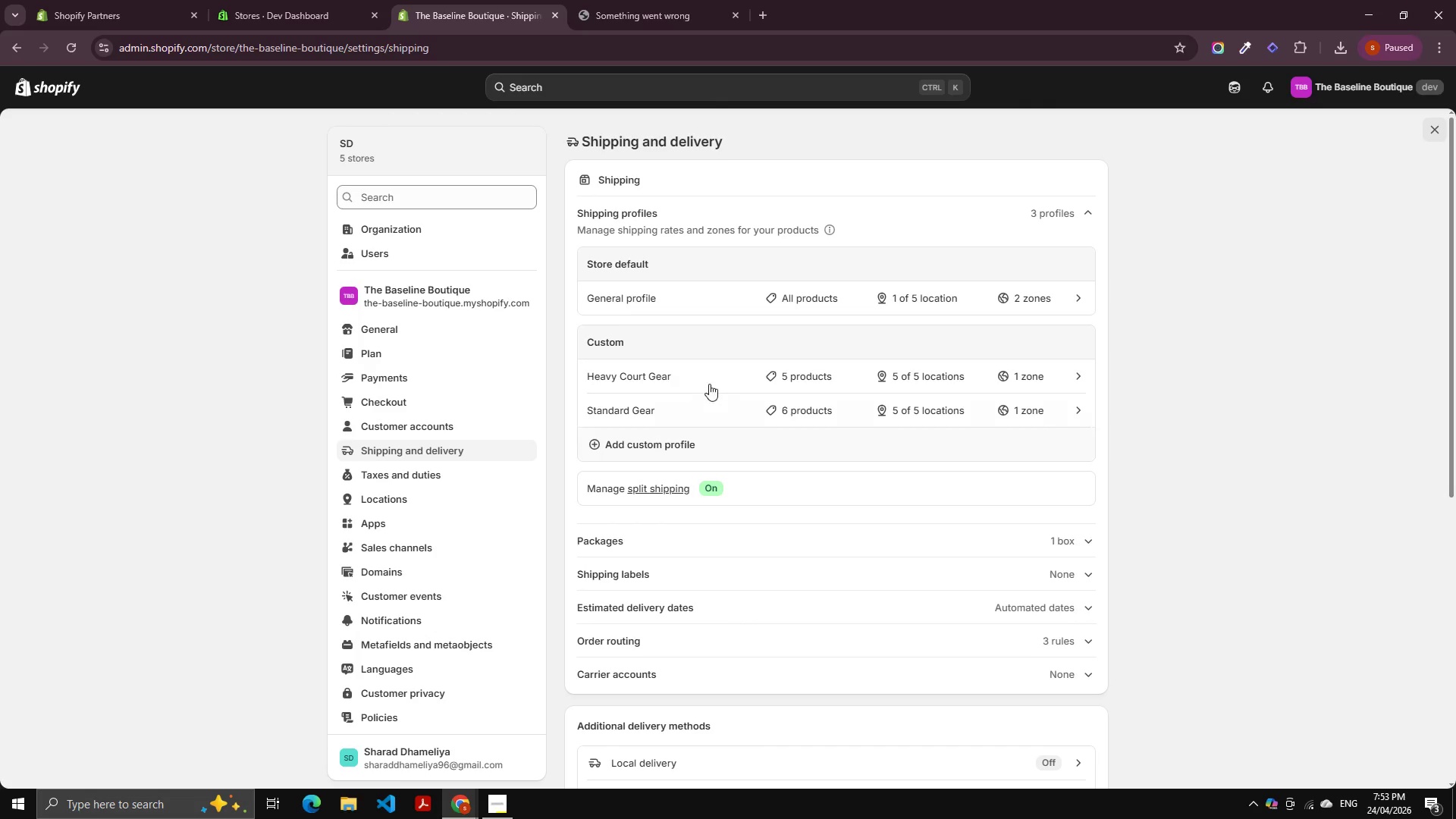 
scroll: coordinate [736, 509], scroll_direction: down, amount: 5.0
 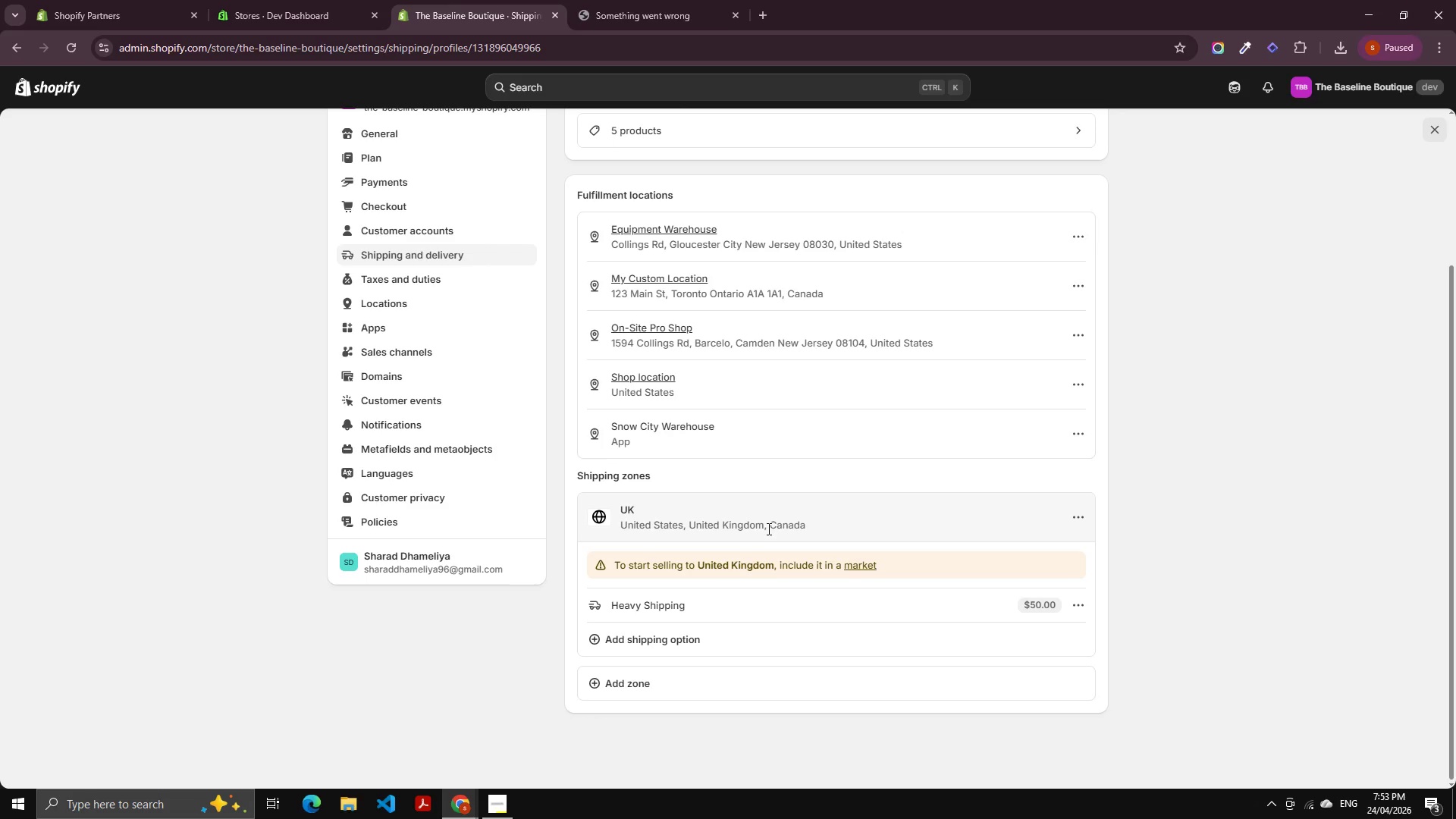 
wait(21.98)
 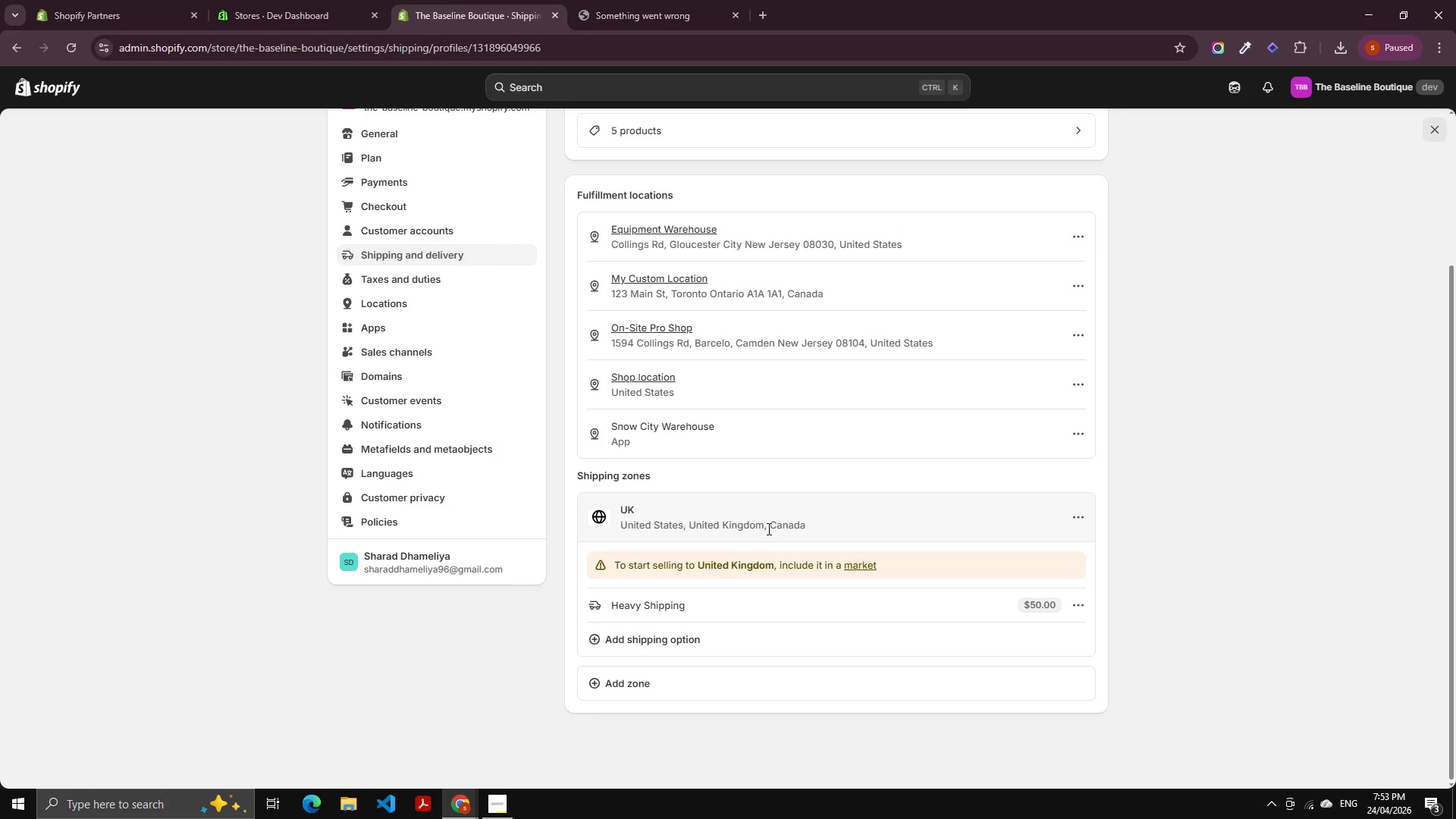 
key(Alt+AltLeft)
 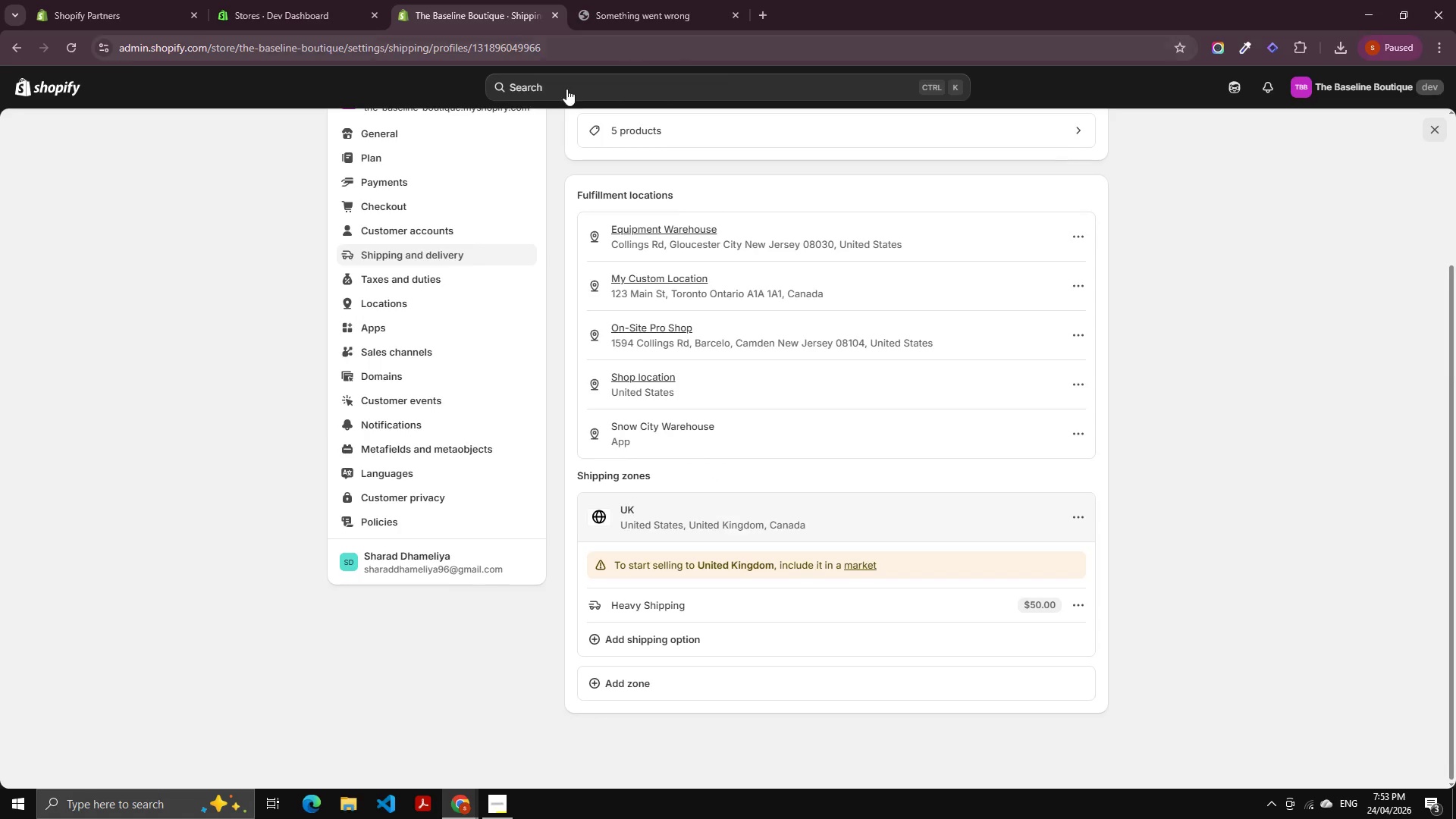 
key(Alt+Tab)
 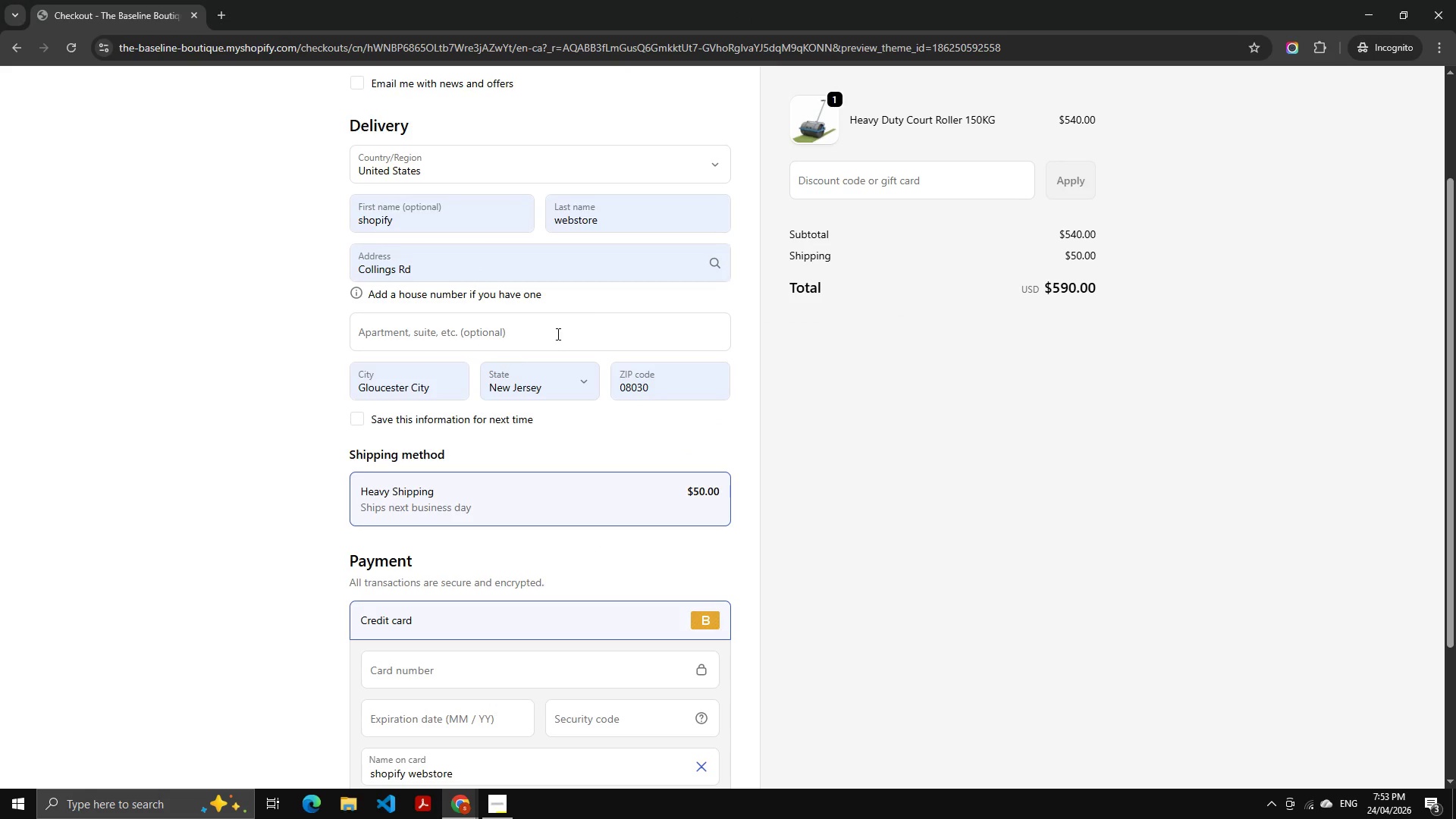 
scroll: coordinate [601, 306], scroll_direction: up, amount: 2.0
 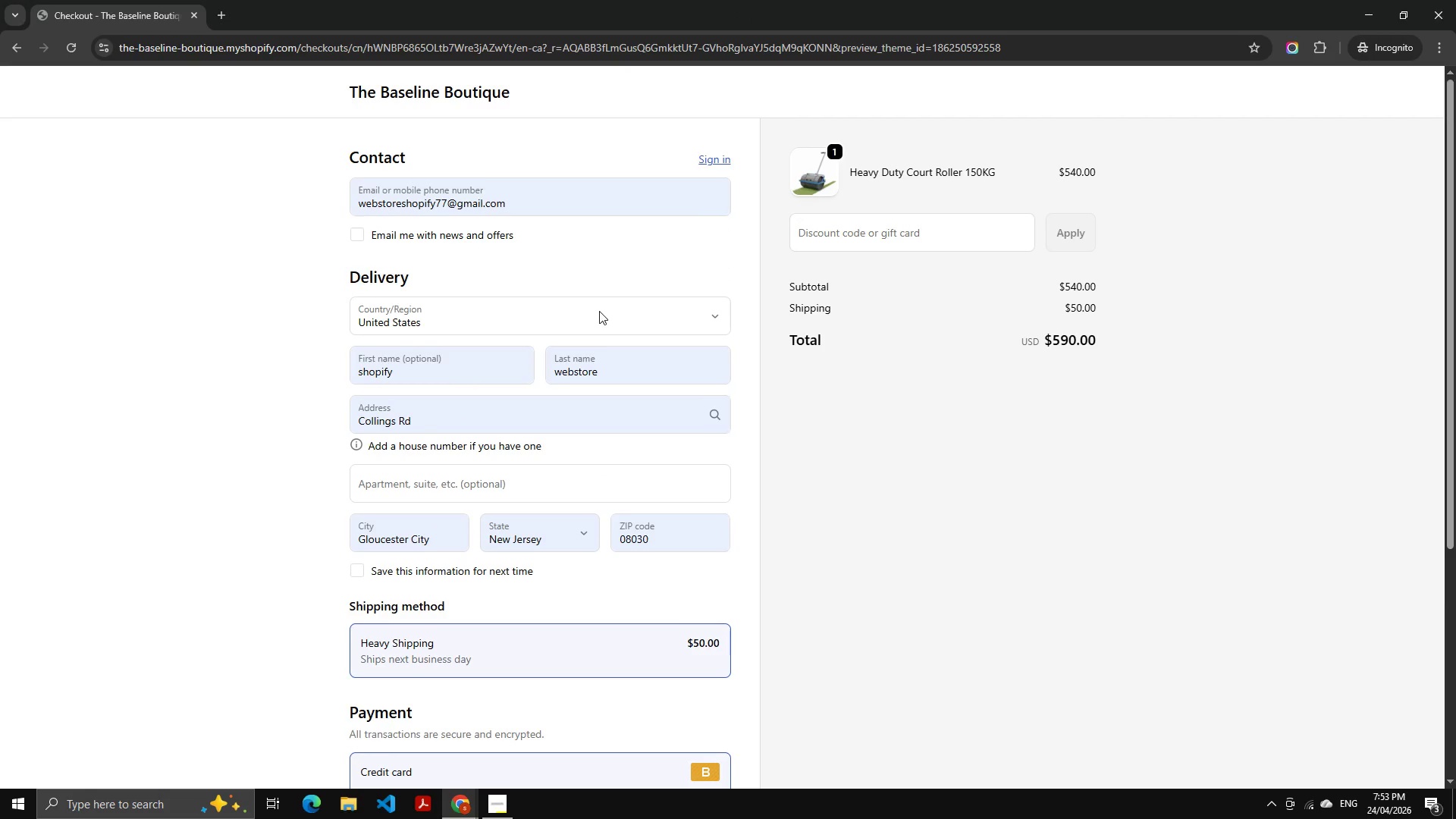 
scroll: coordinate [599, 315], scroll_direction: down, amount: 1.0
 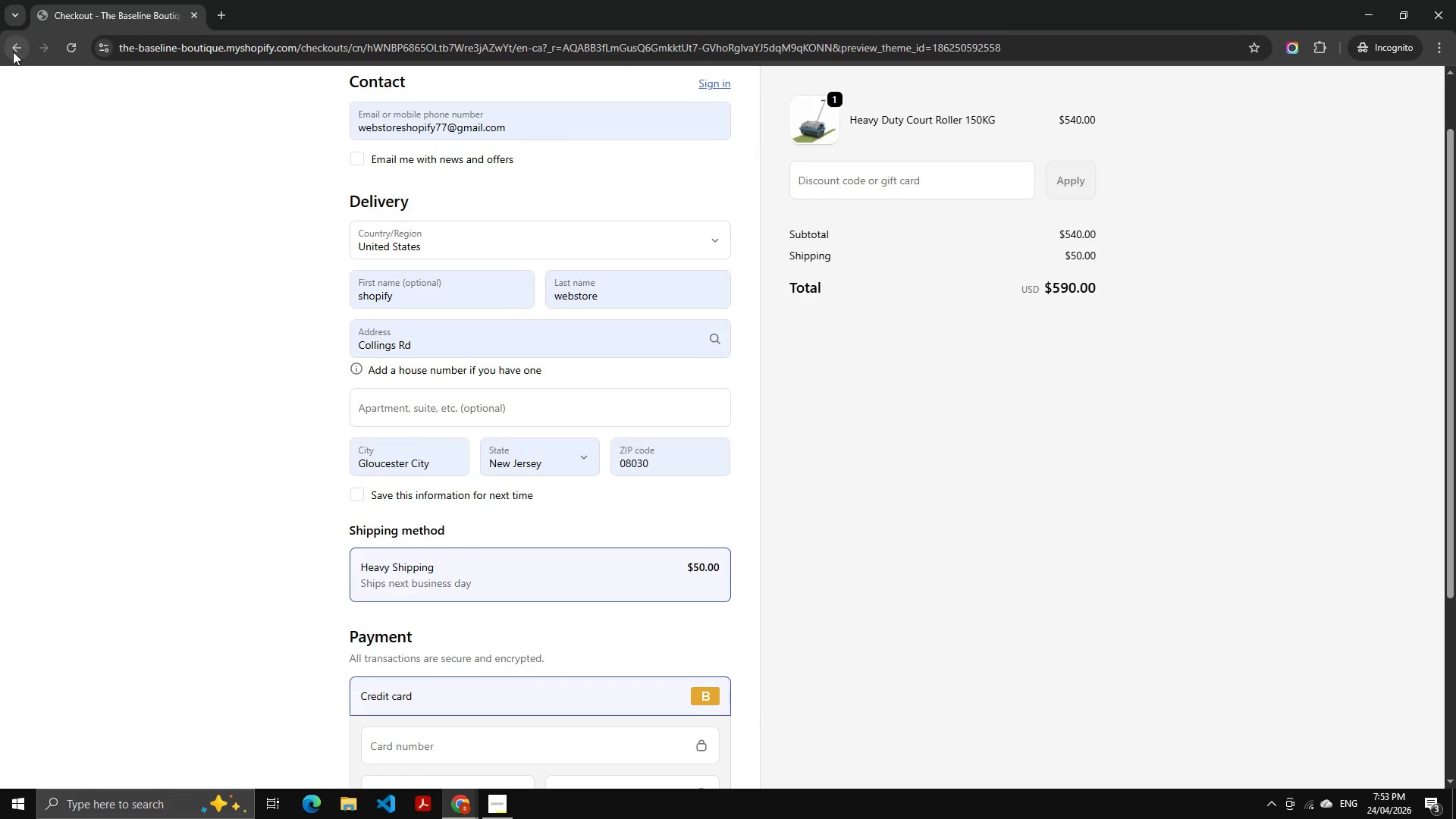 
scroll: coordinate [642, 400], scroll_direction: up, amount: 1.0
 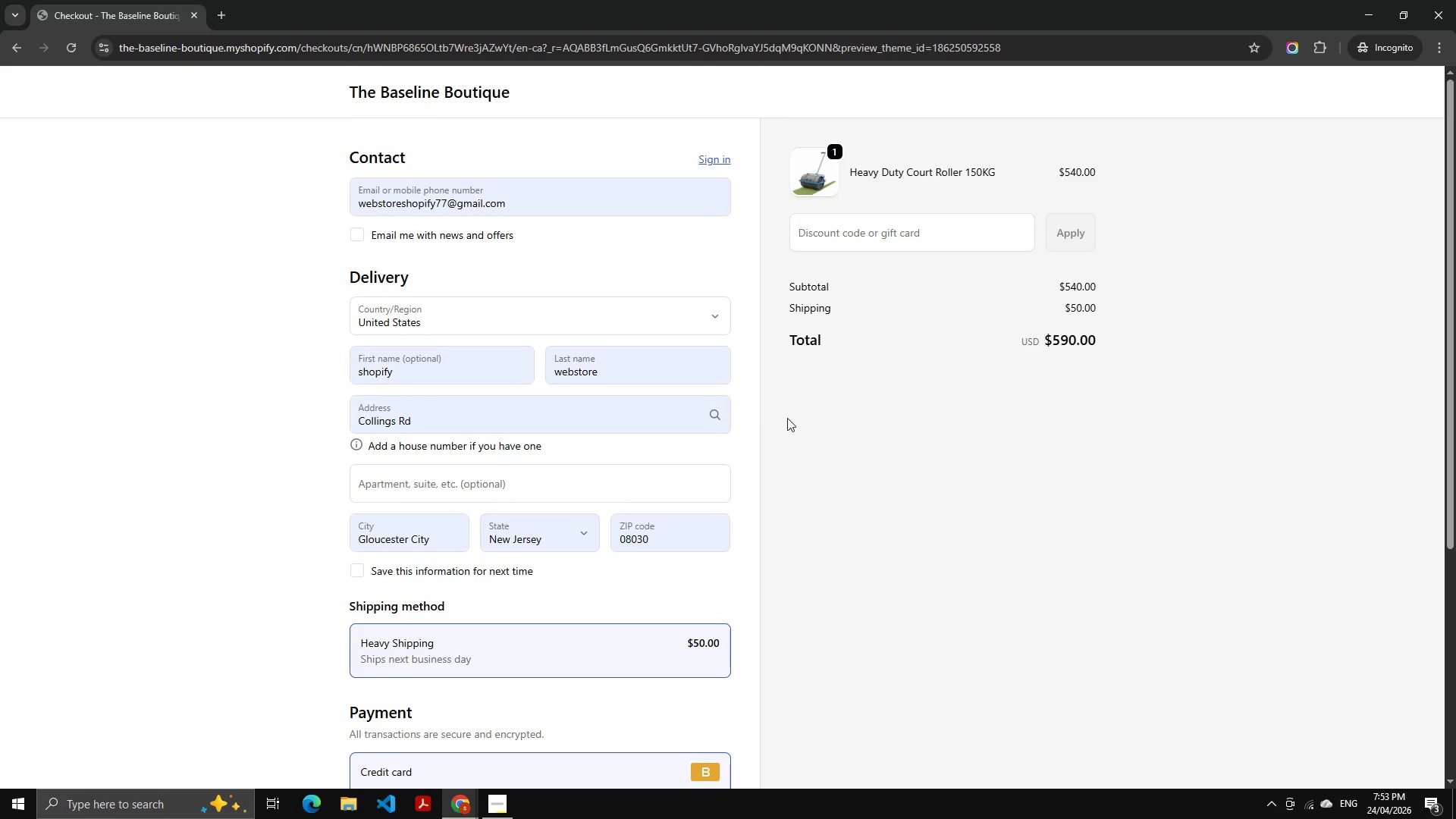 
left_click_drag(start_coordinate=[930, 513], to_coordinate=[922, 506])
 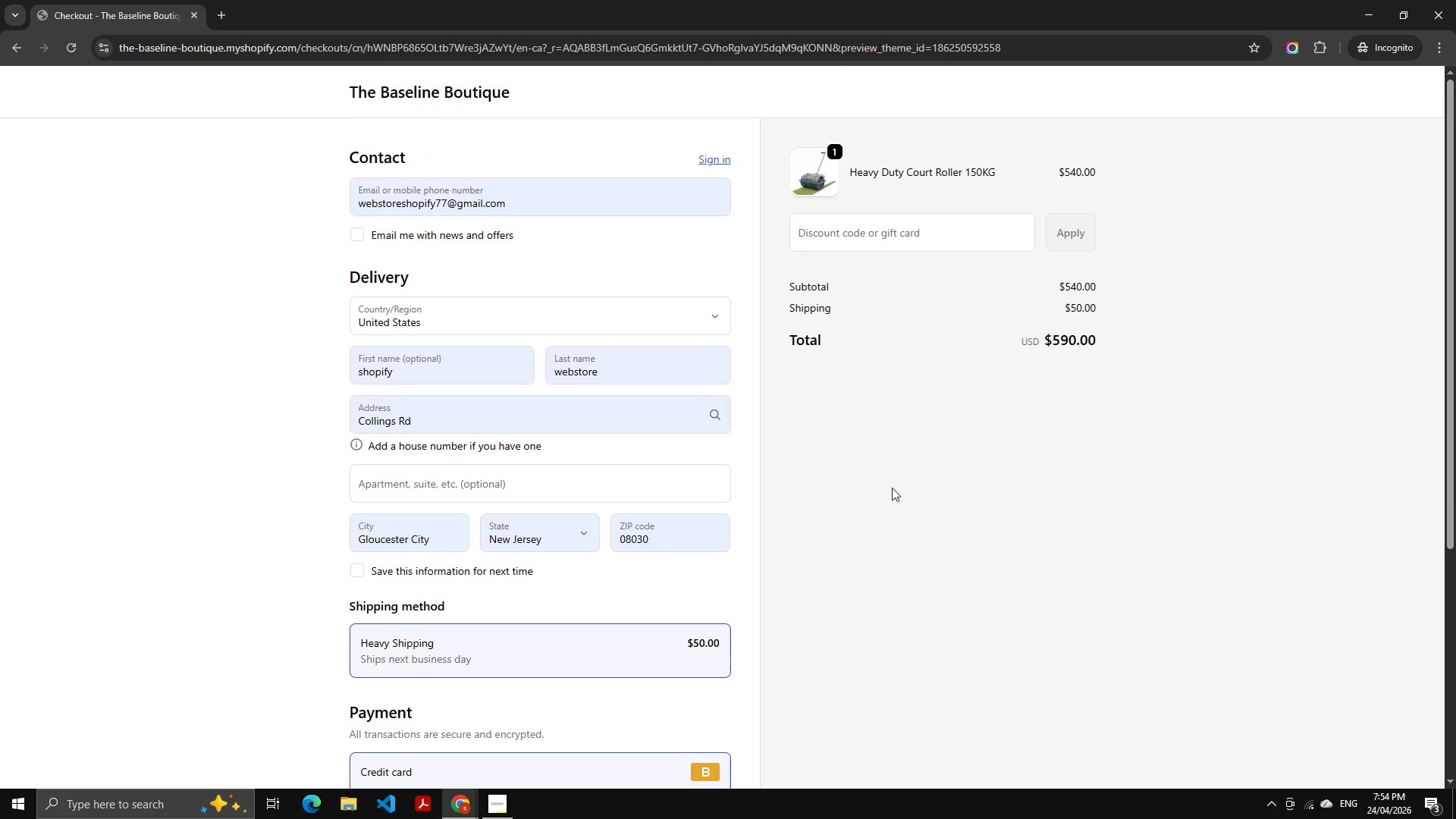 
scroll: coordinate [890, 486], scroll_direction: none, amount: 0.0
 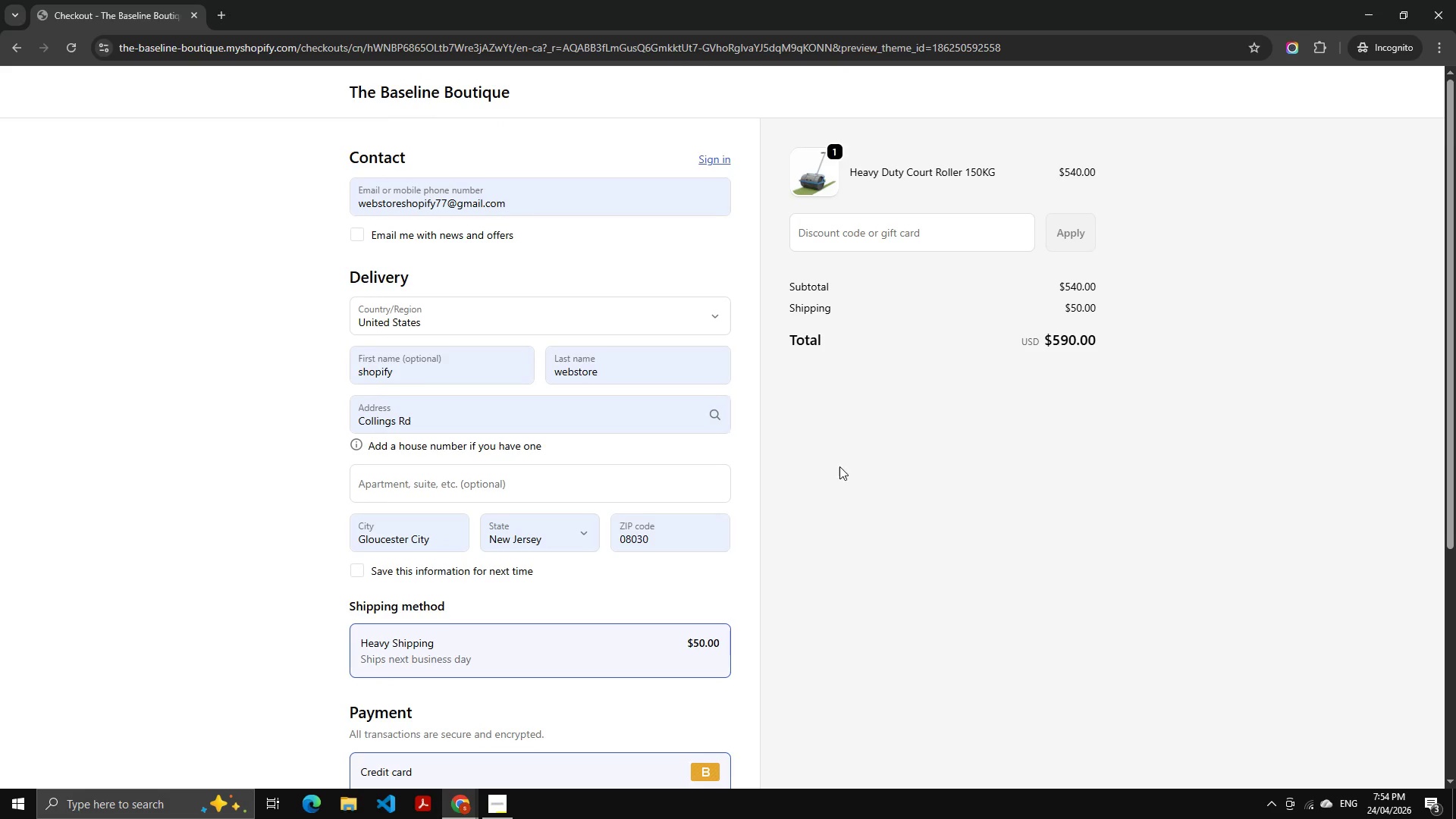 
left_click([1288, 55])
 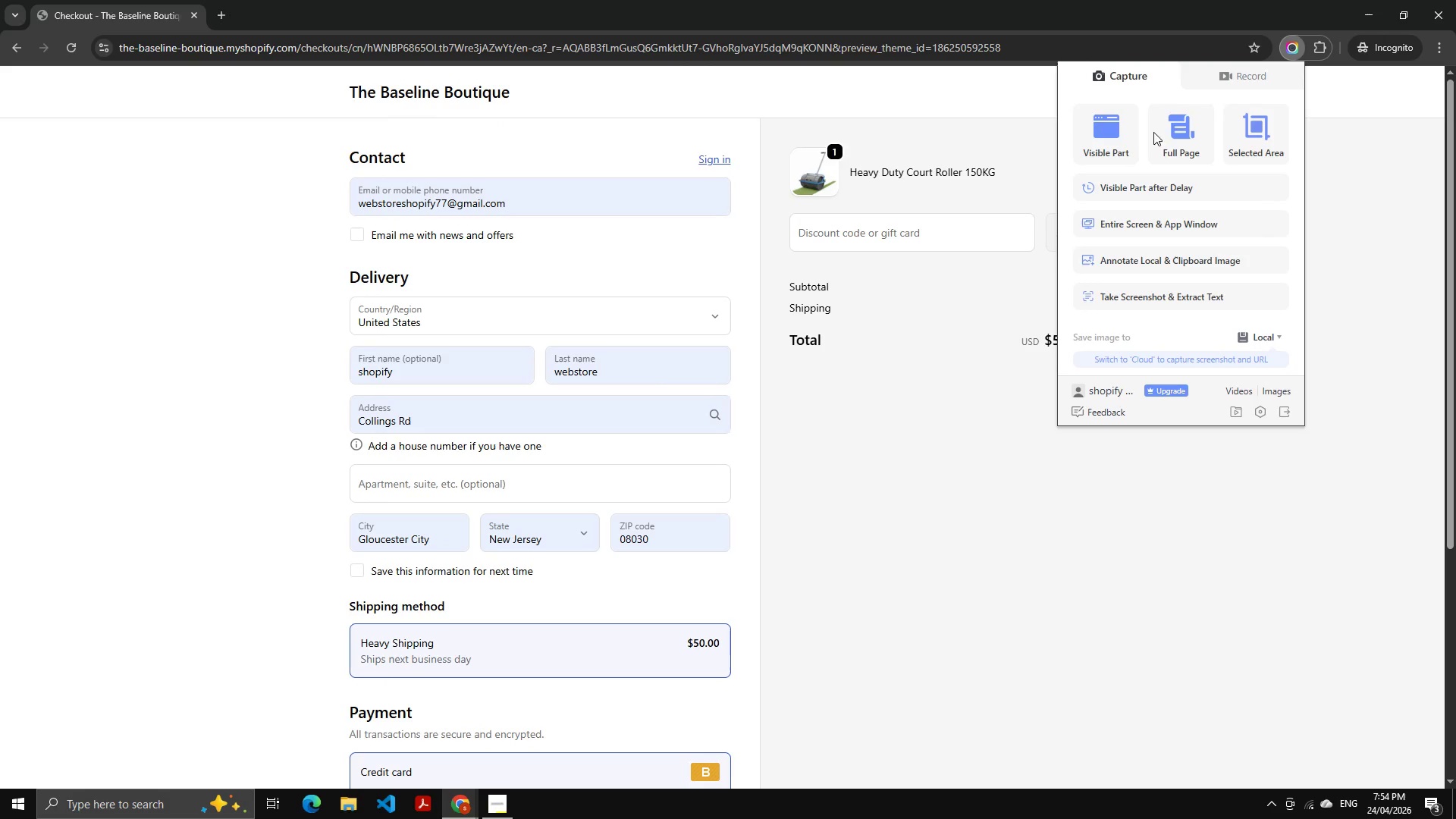 
left_click([1183, 132])
 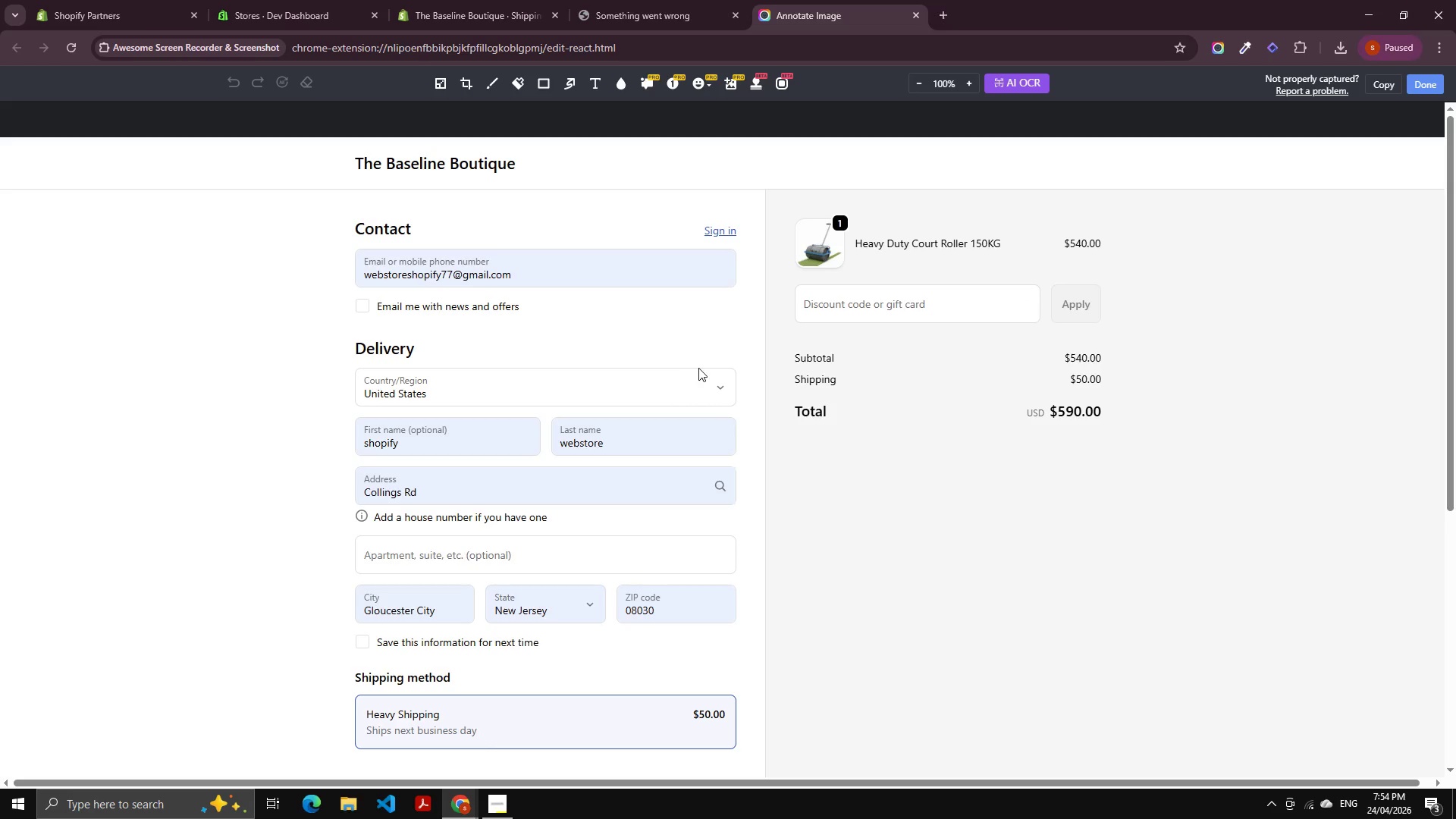 
left_click([539, 81])
 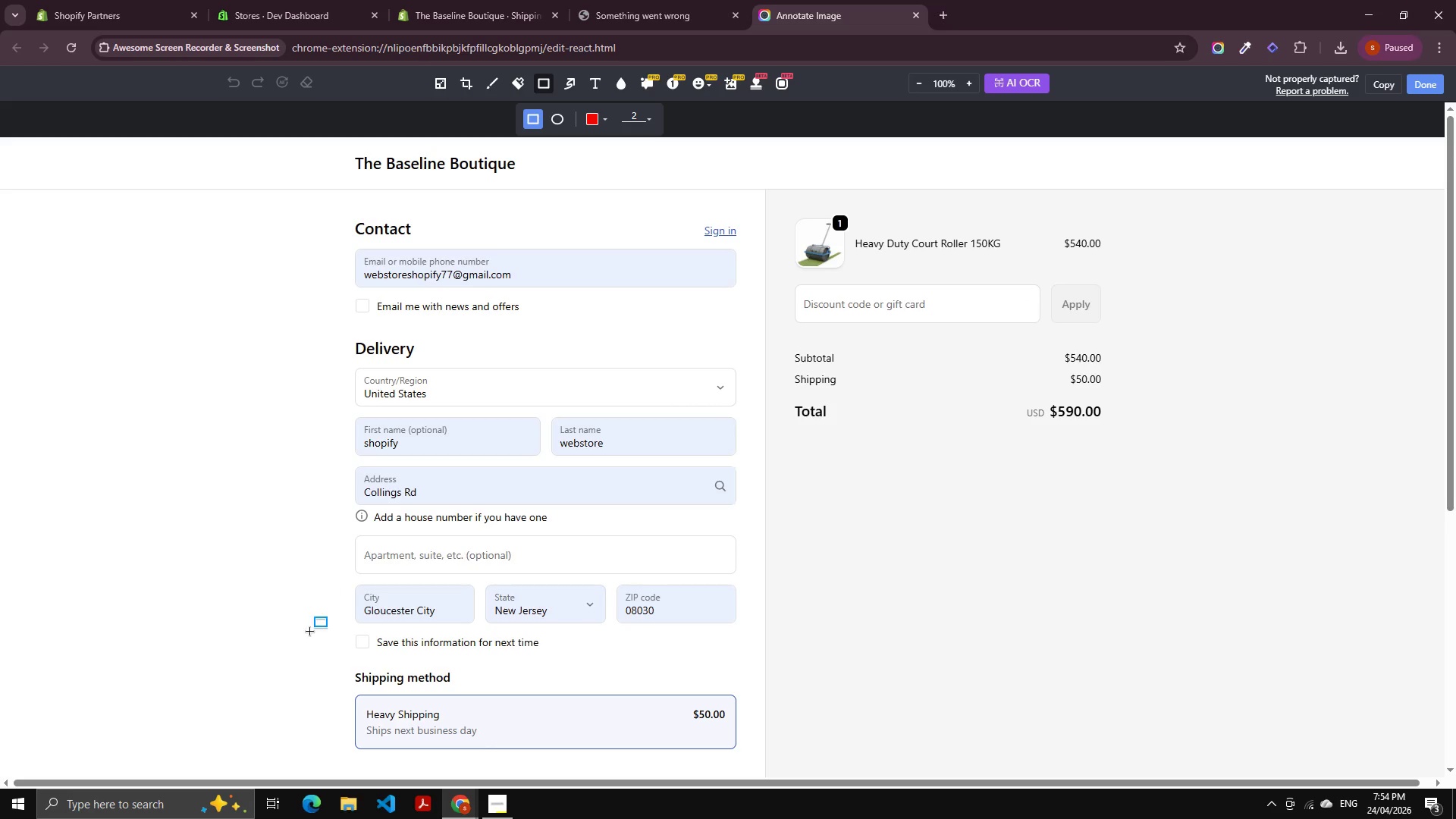 
left_click_drag(start_coordinate=[302, 660], to_coordinate=[785, 764])
 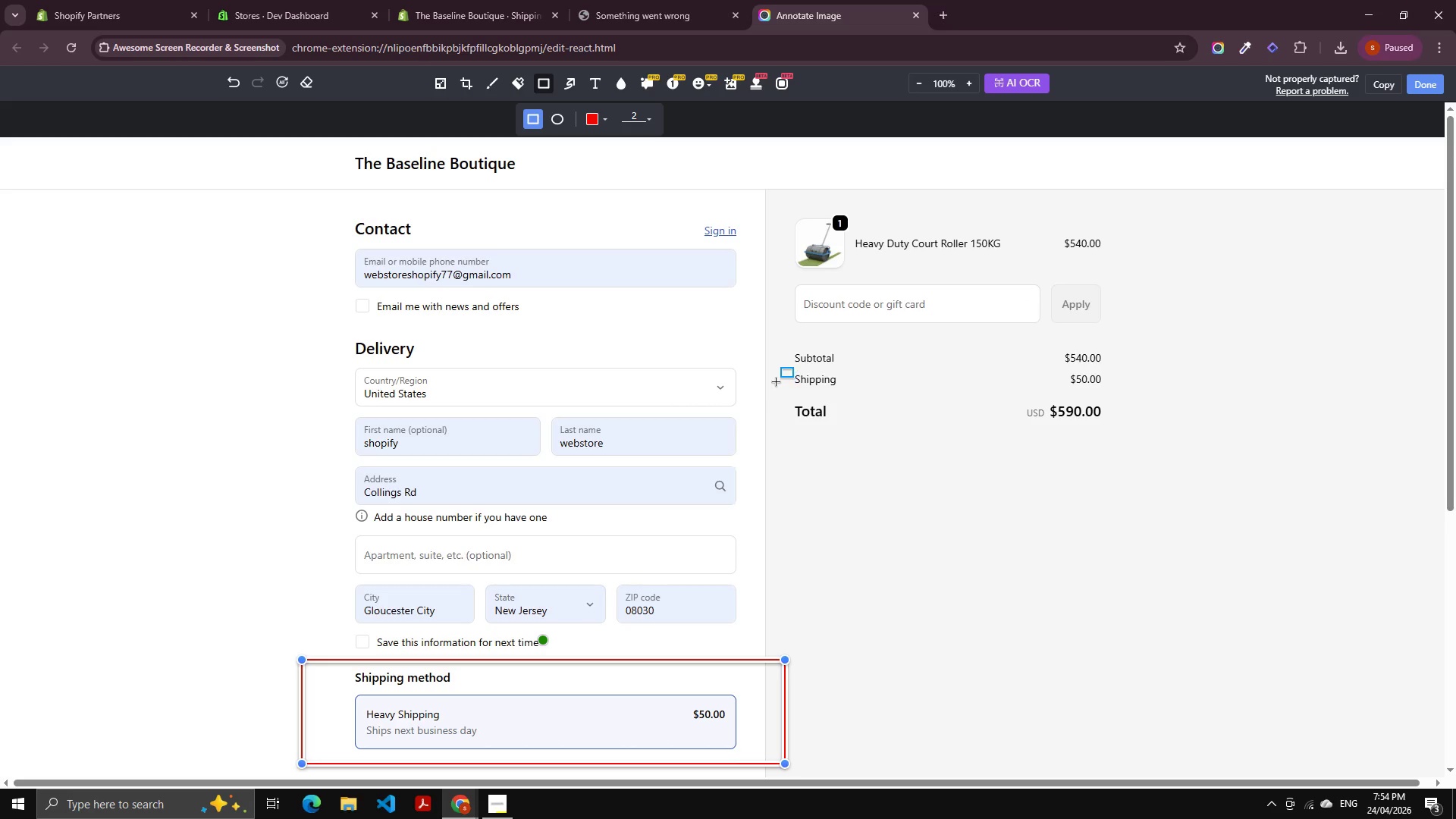 
left_click_drag(start_coordinate=[777, 383], to_coordinate=[1153, 394])
 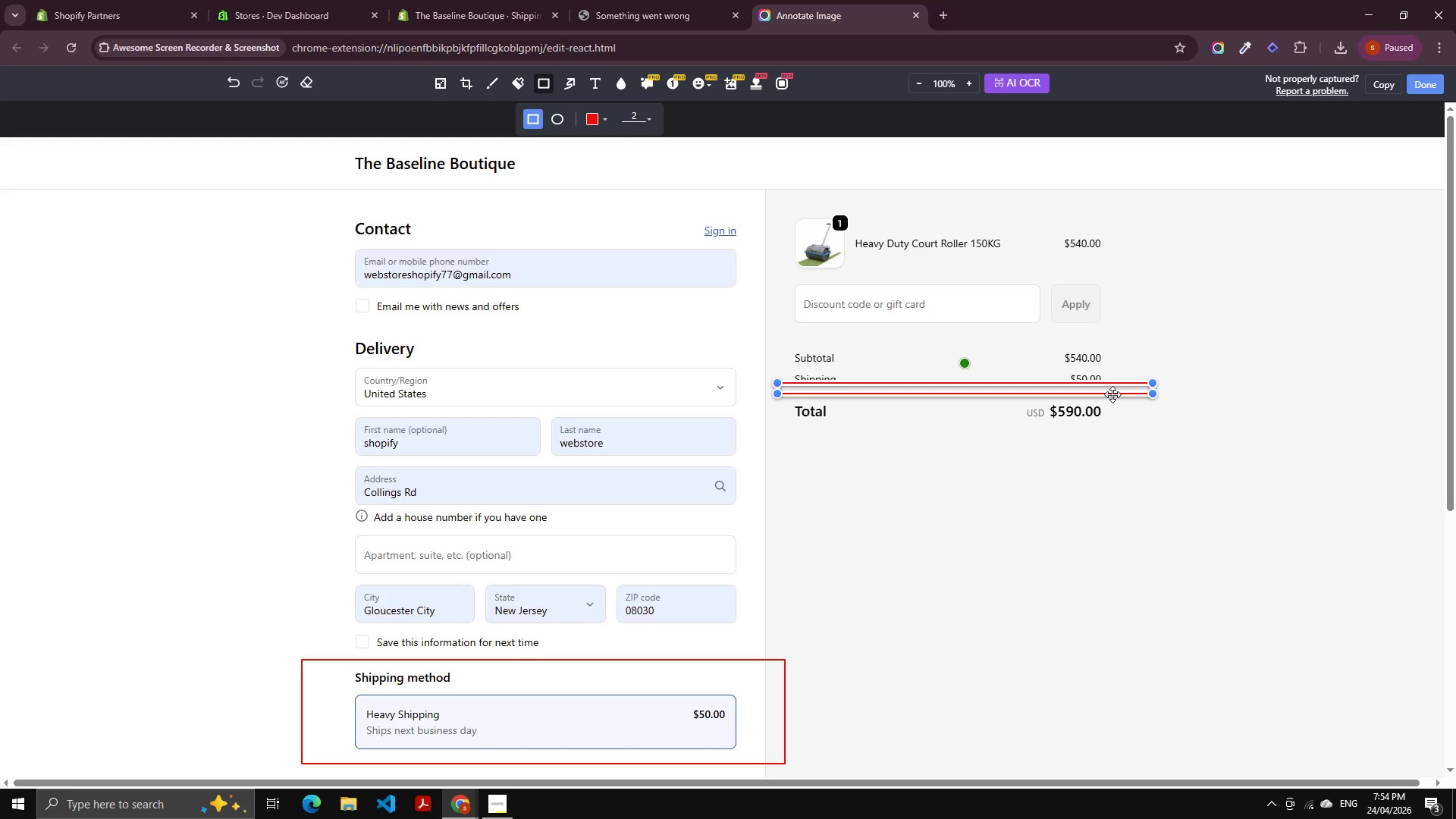 
key(Control+ControlLeft)
 